 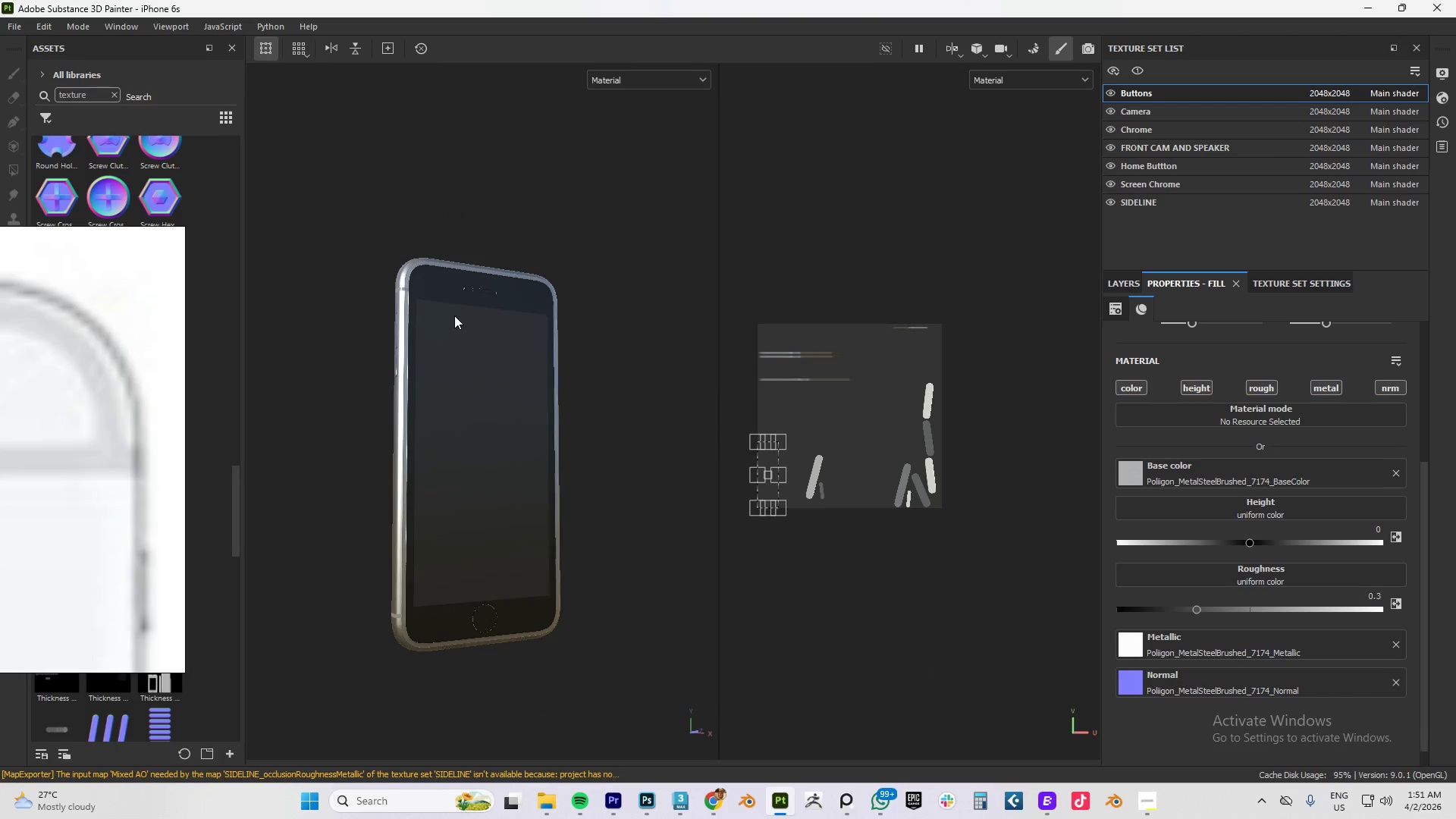 
left_click_drag(start_coordinate=[449, 312], to_coordinate=[767, 343])
 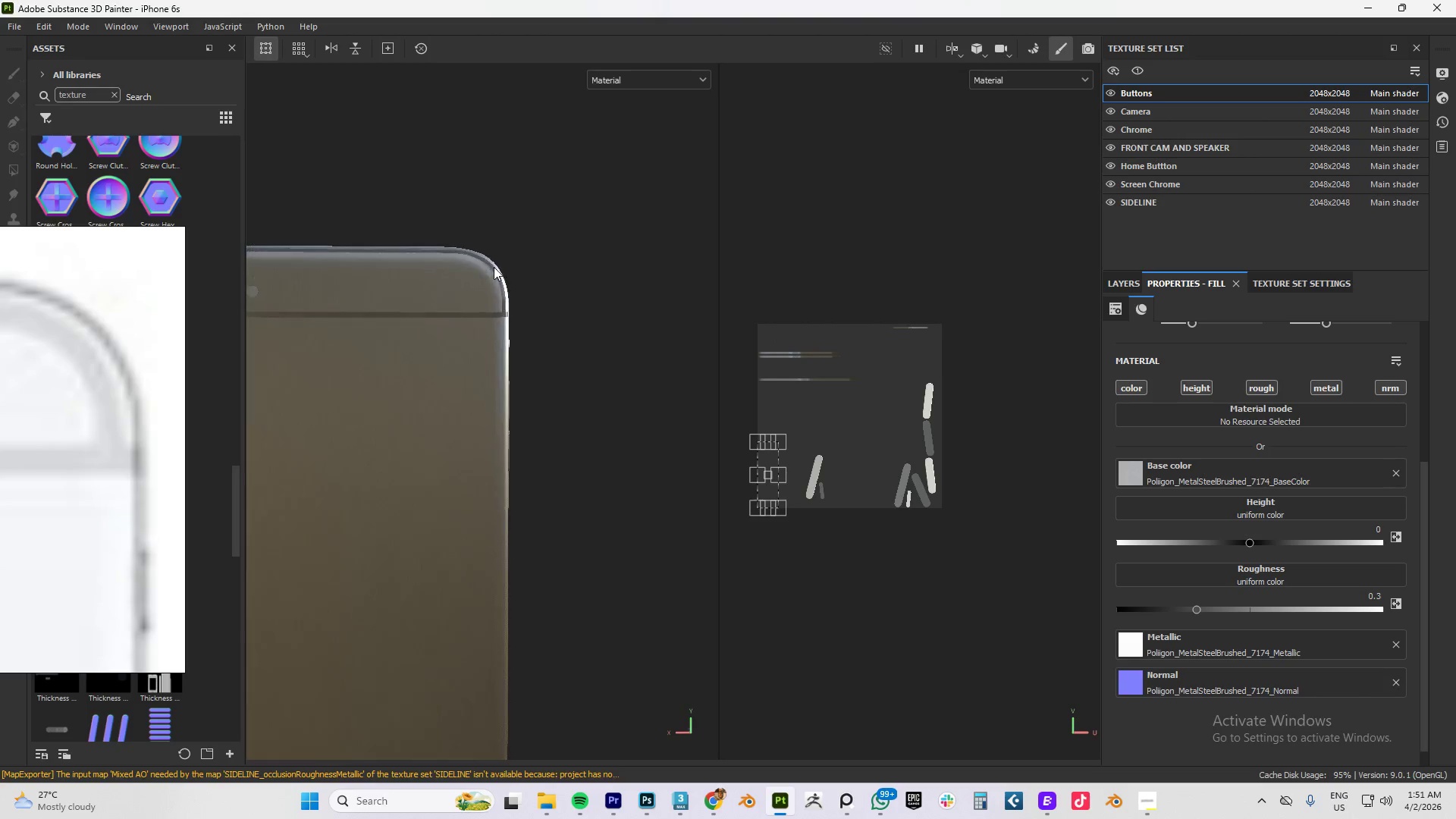 
key(Alt+AltLeft)
 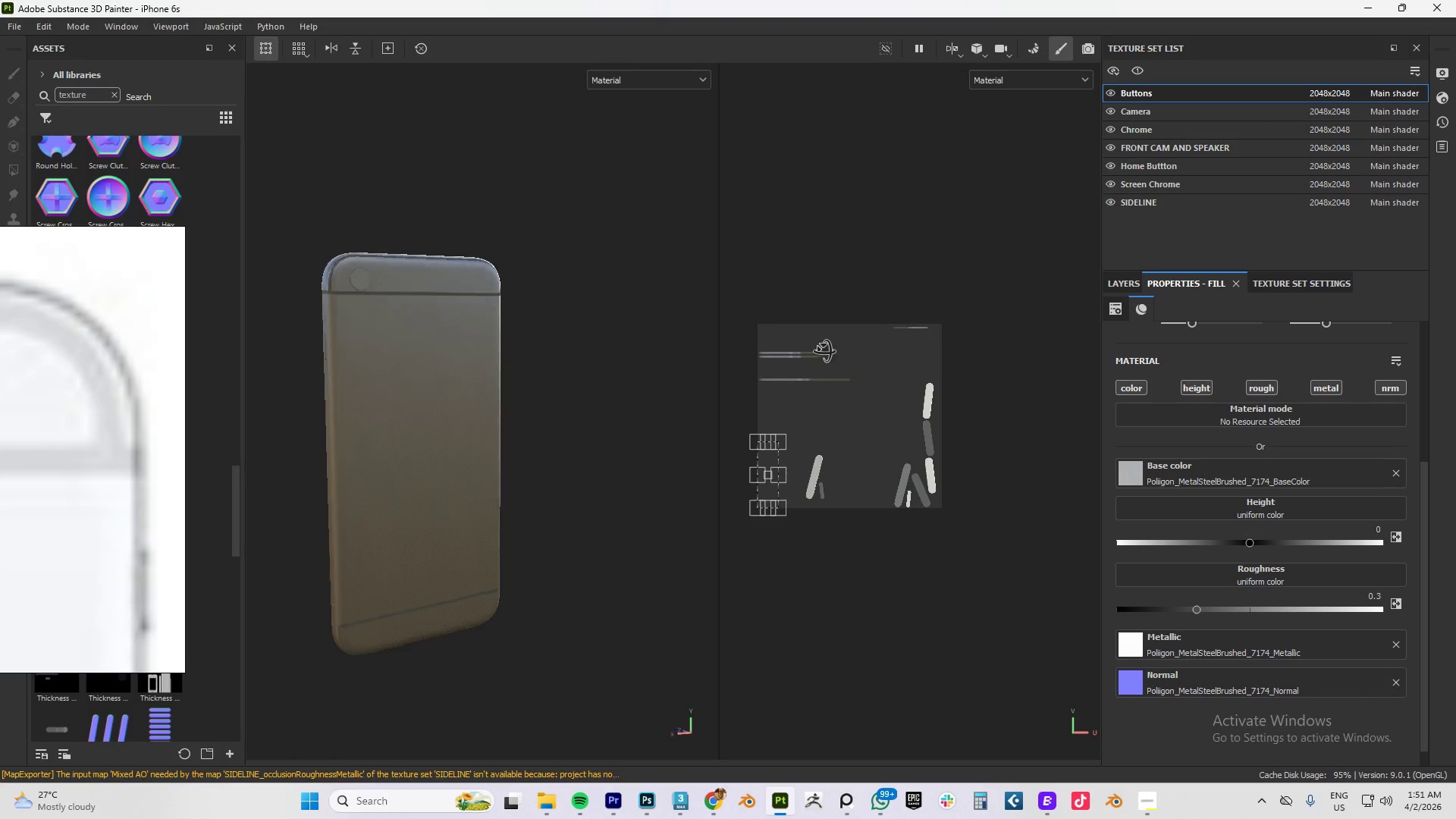 
key(Alt+AltLeft)
 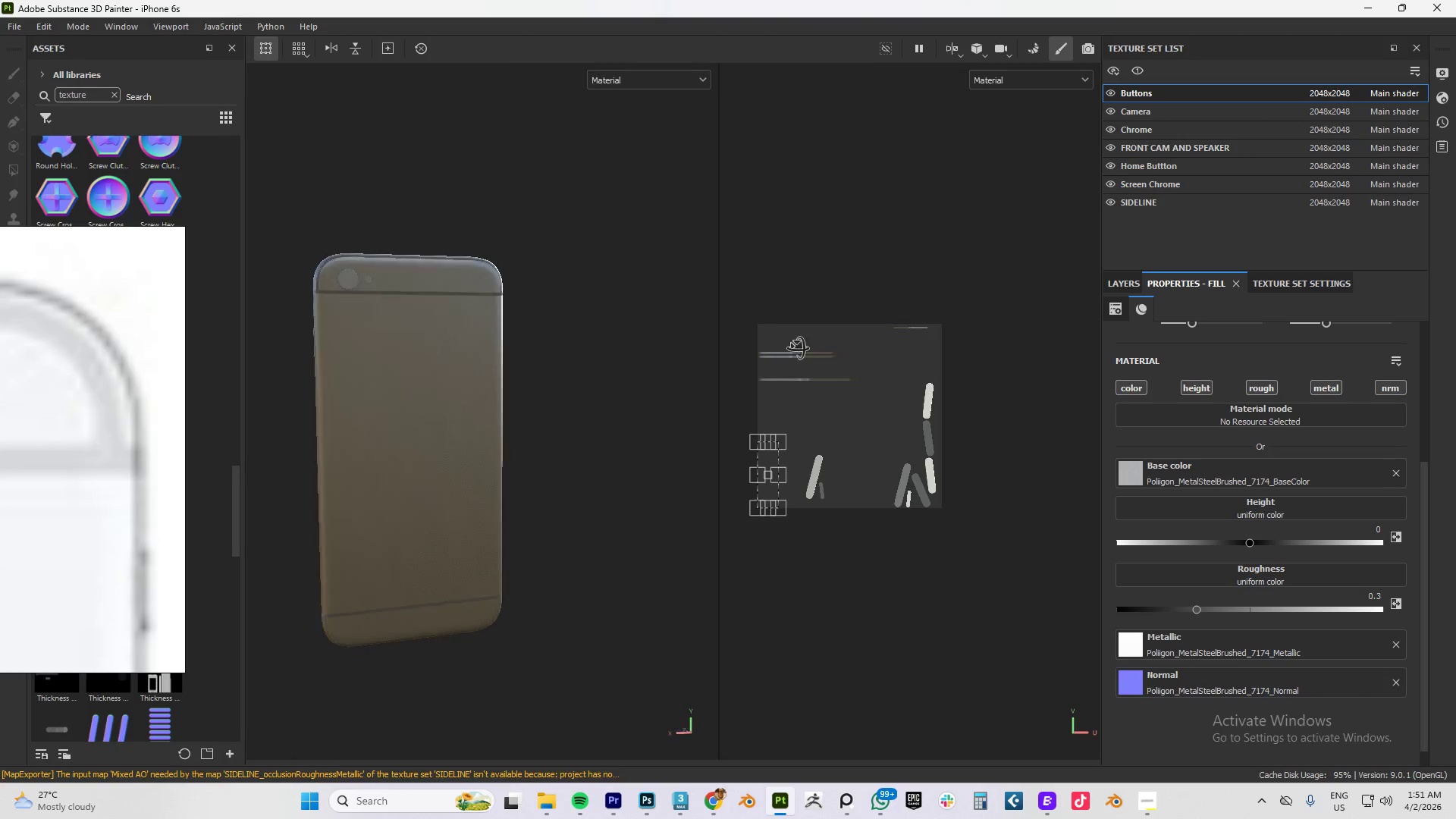 
key(Alt+AltLeft)
 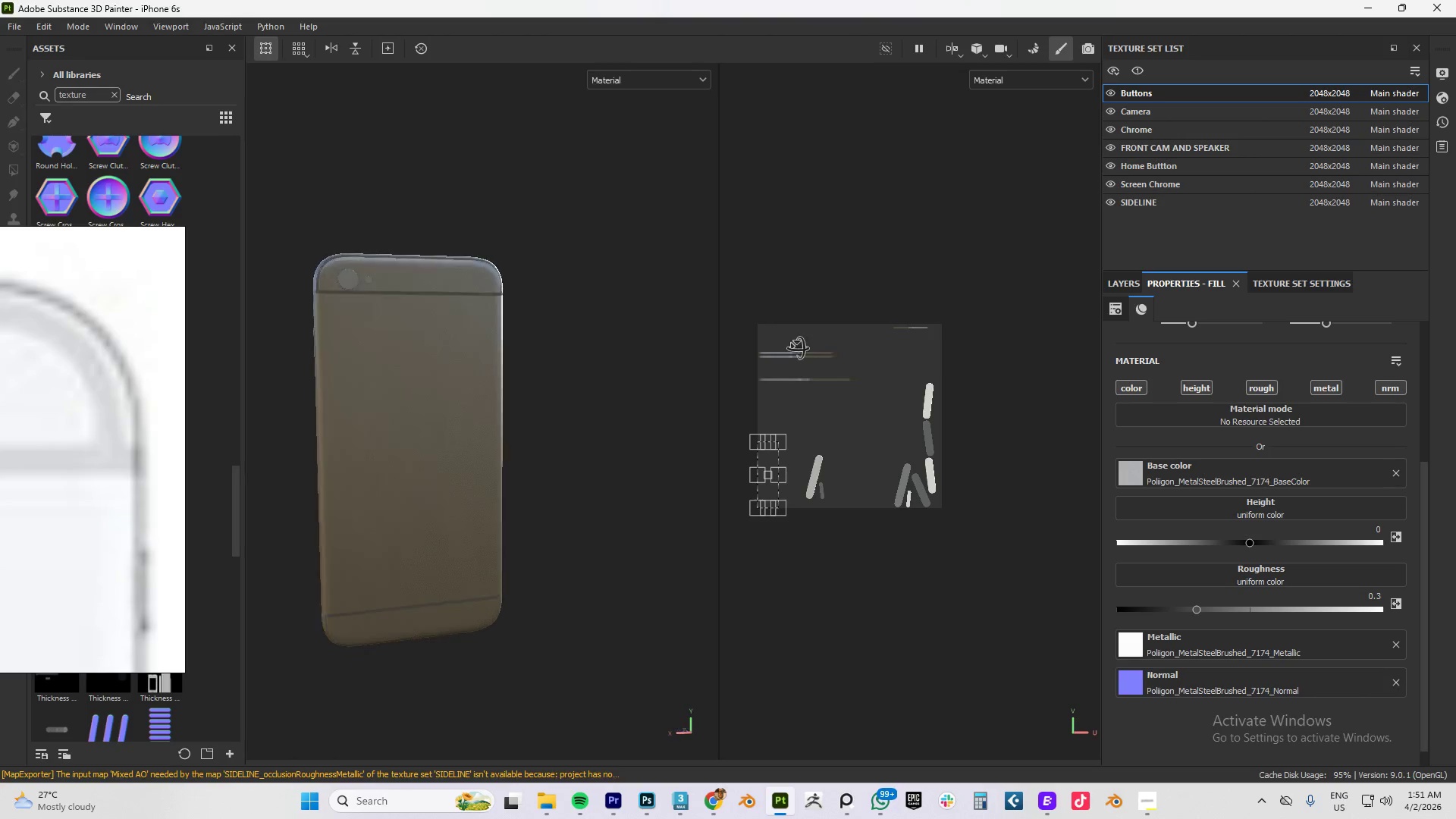 
key(Alt+AltLeft)
 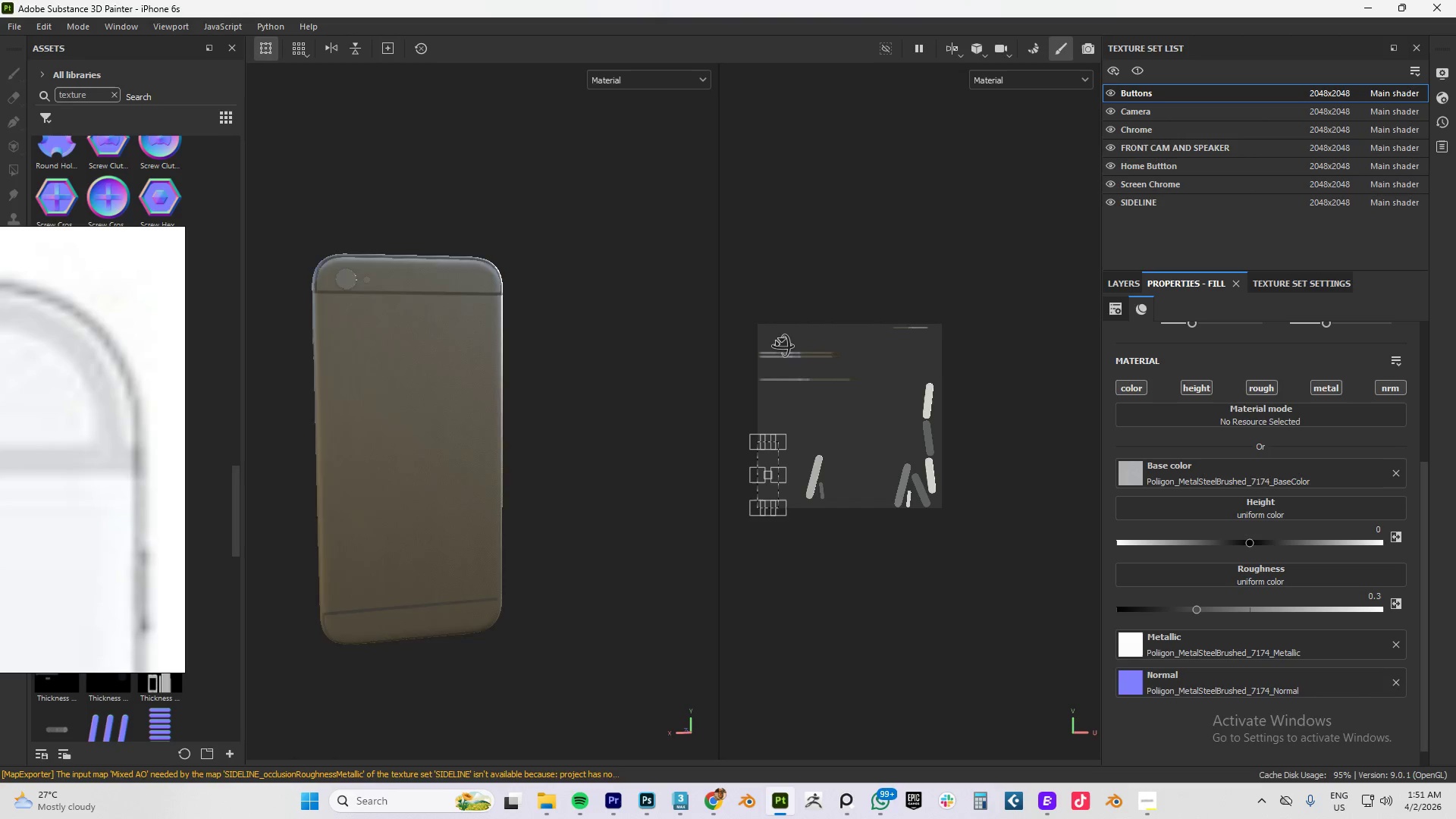 
key(Alt+AltLeft)
 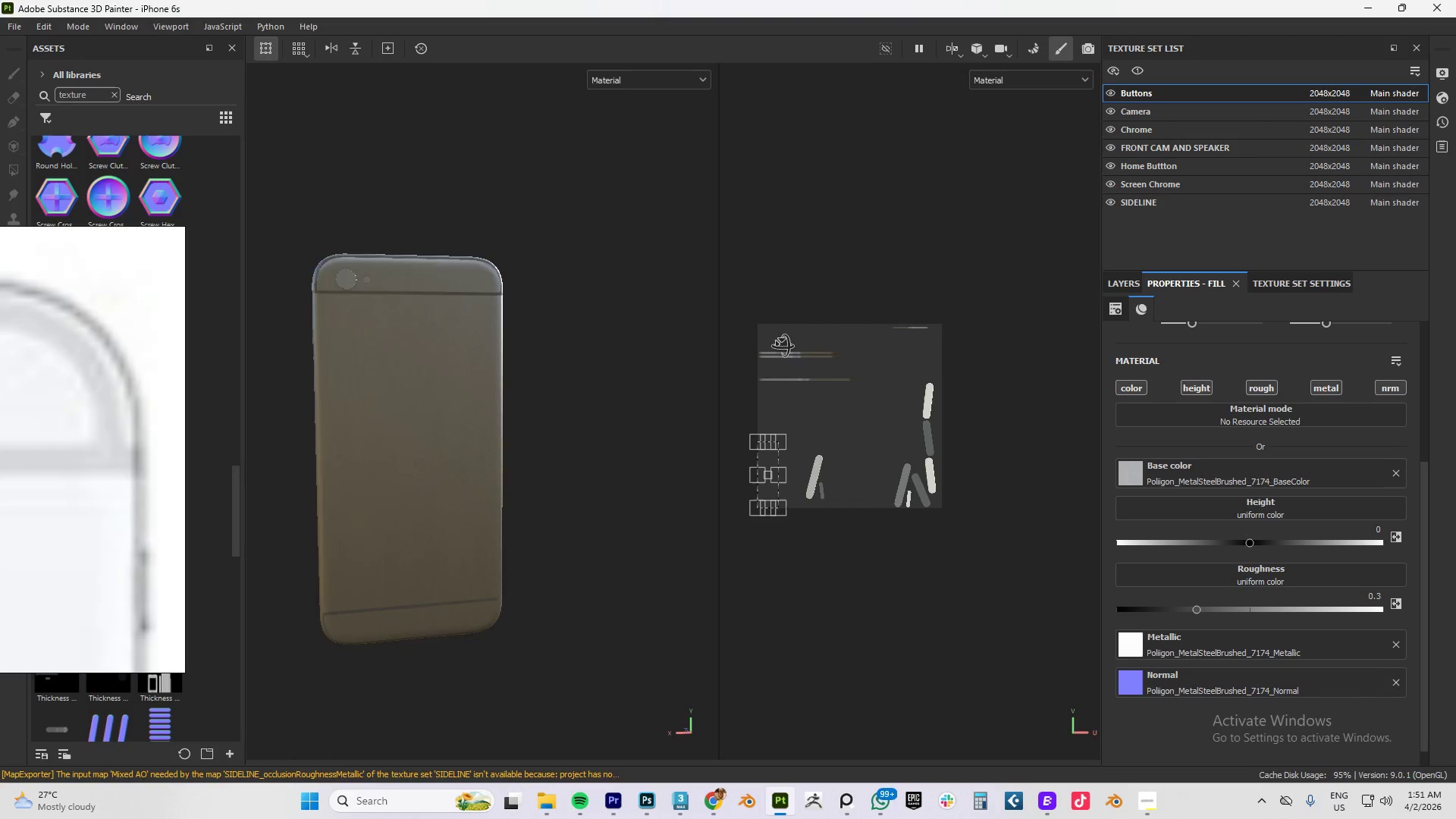 
key(Alt+AltLeft)
 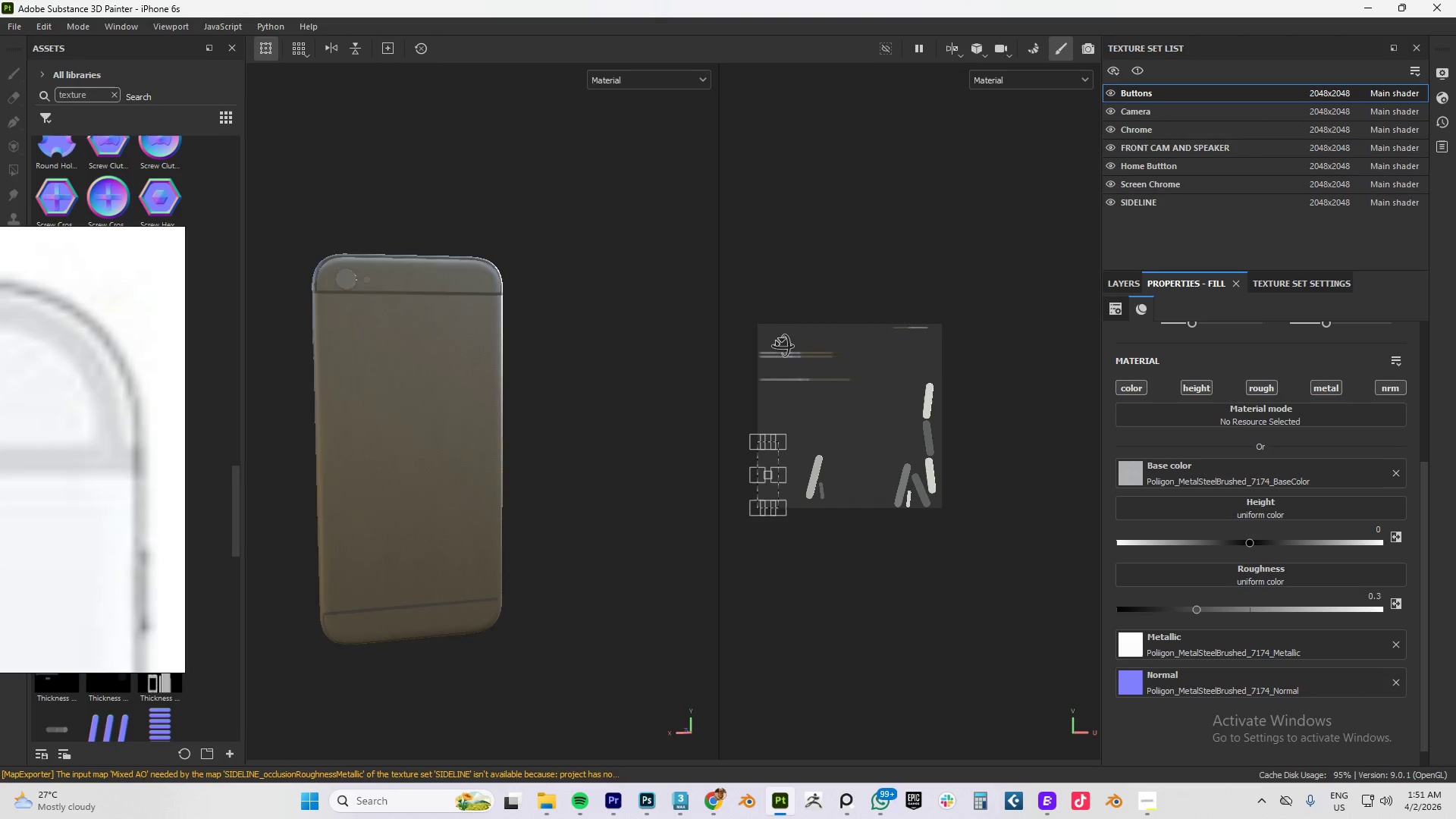 
key(Alt+AltLeft)
 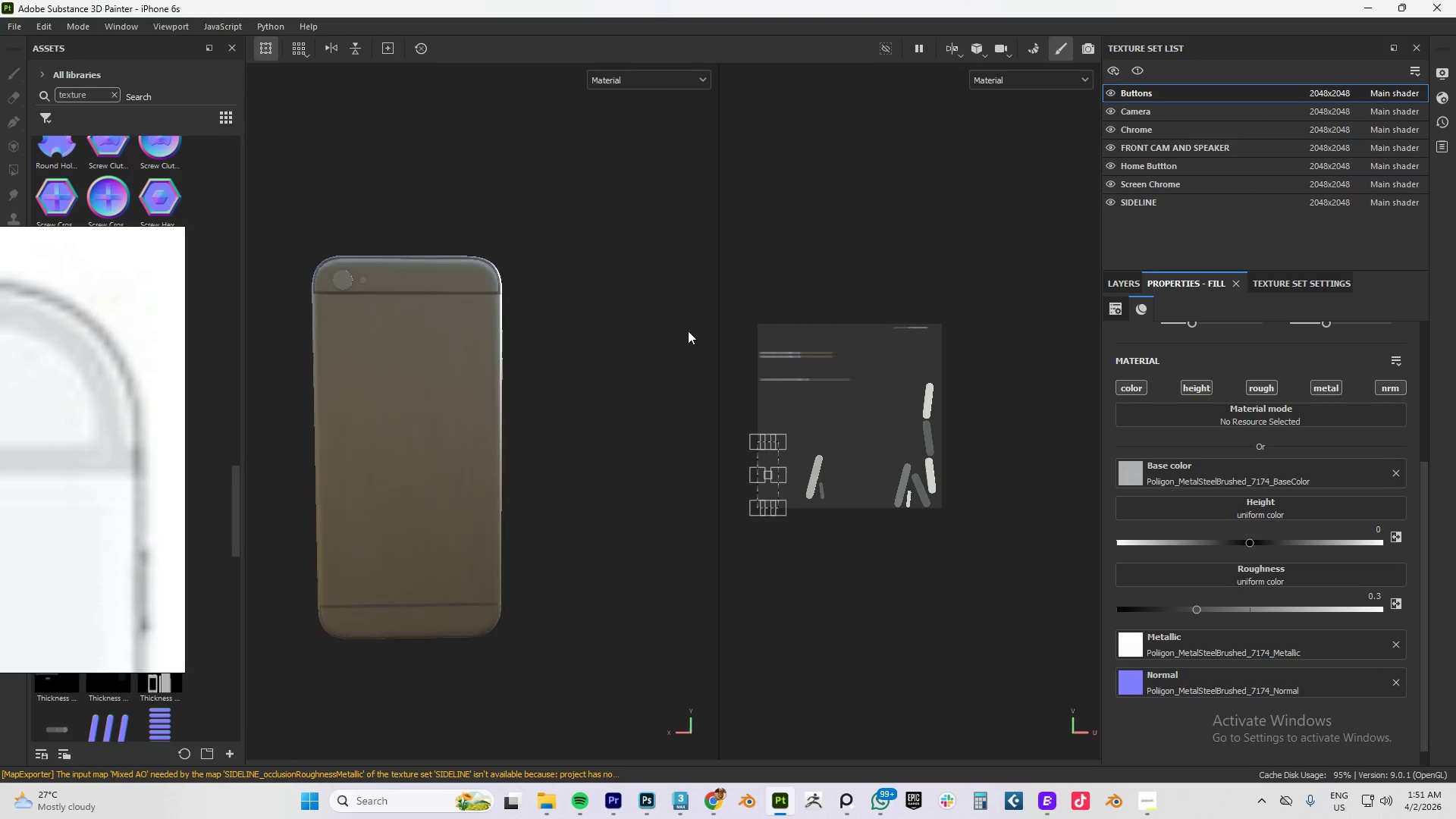 
key(Alt+AltLeft)
 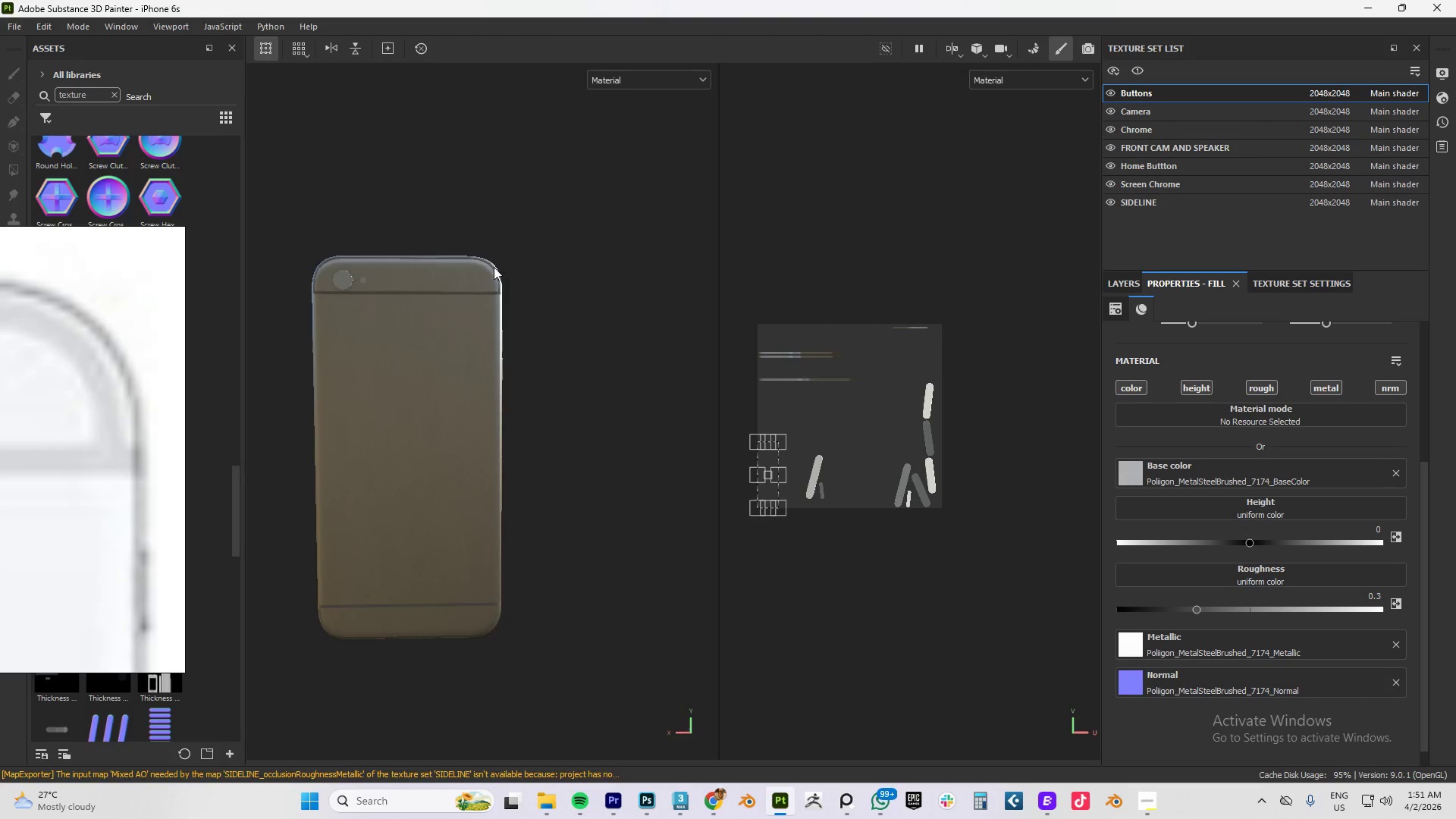 
hold_key(key=AltLeft, duration=0.91)
left_click_drag(start_coordinate=[500, 312], to_coordinate=[369, 322])
 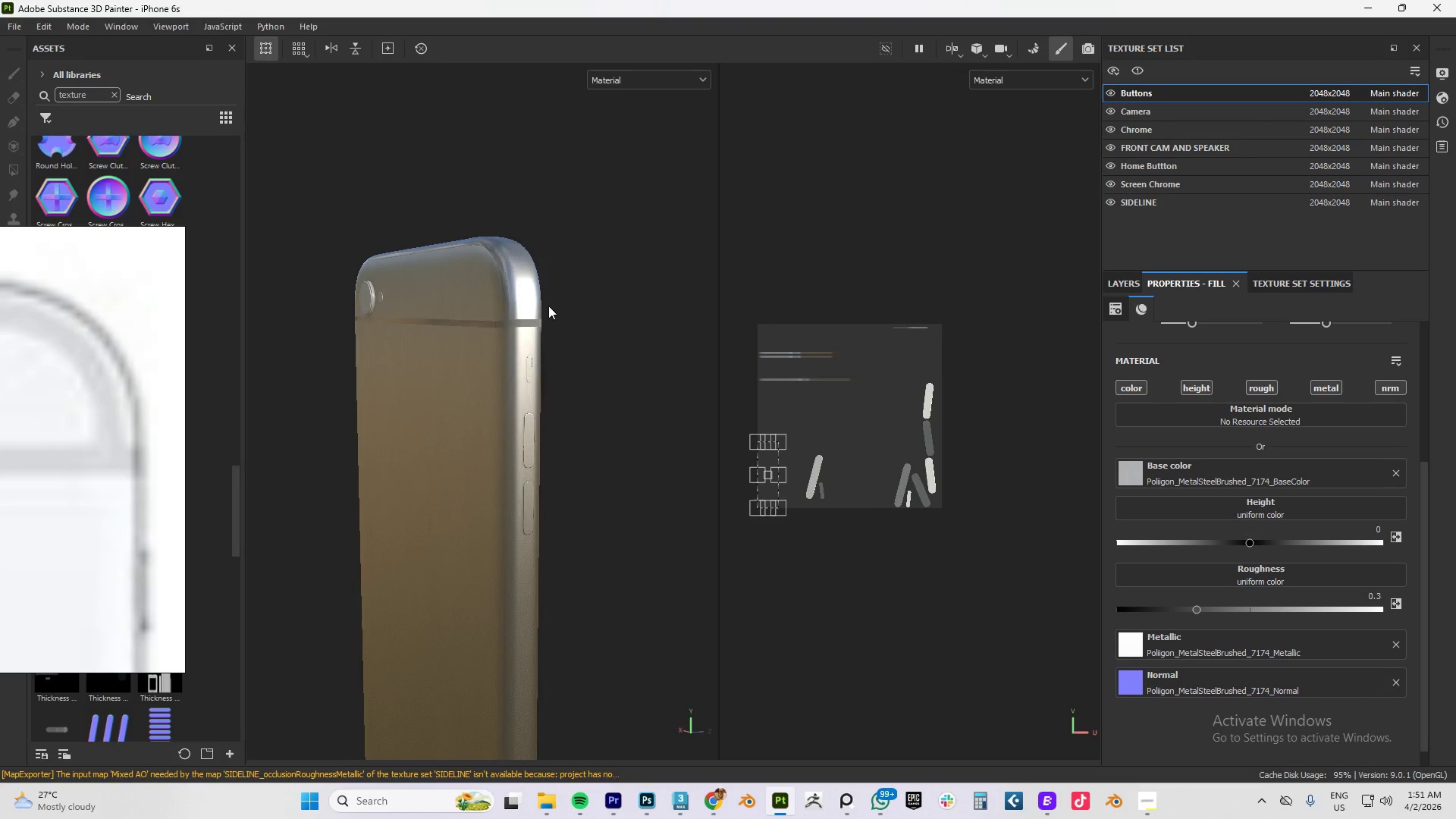 
scroll: coordinate [497, 288], scroll_direction: up, amount: 9.0
 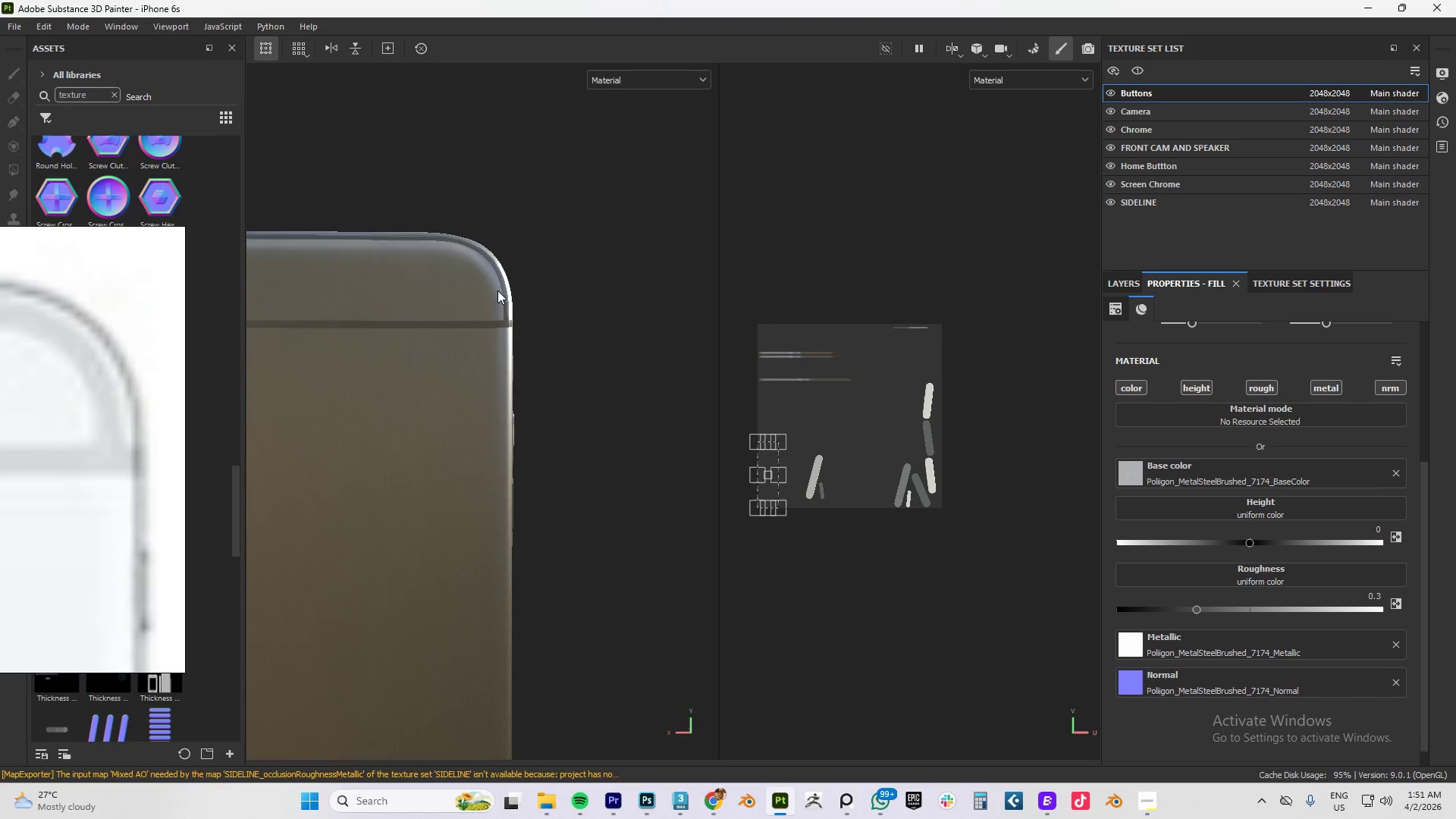 
hold_key(key=AltLeft, duration=1.0)
left_click_drag(start_coordinate=[523, 323], to_coordinate=[350, 322])
 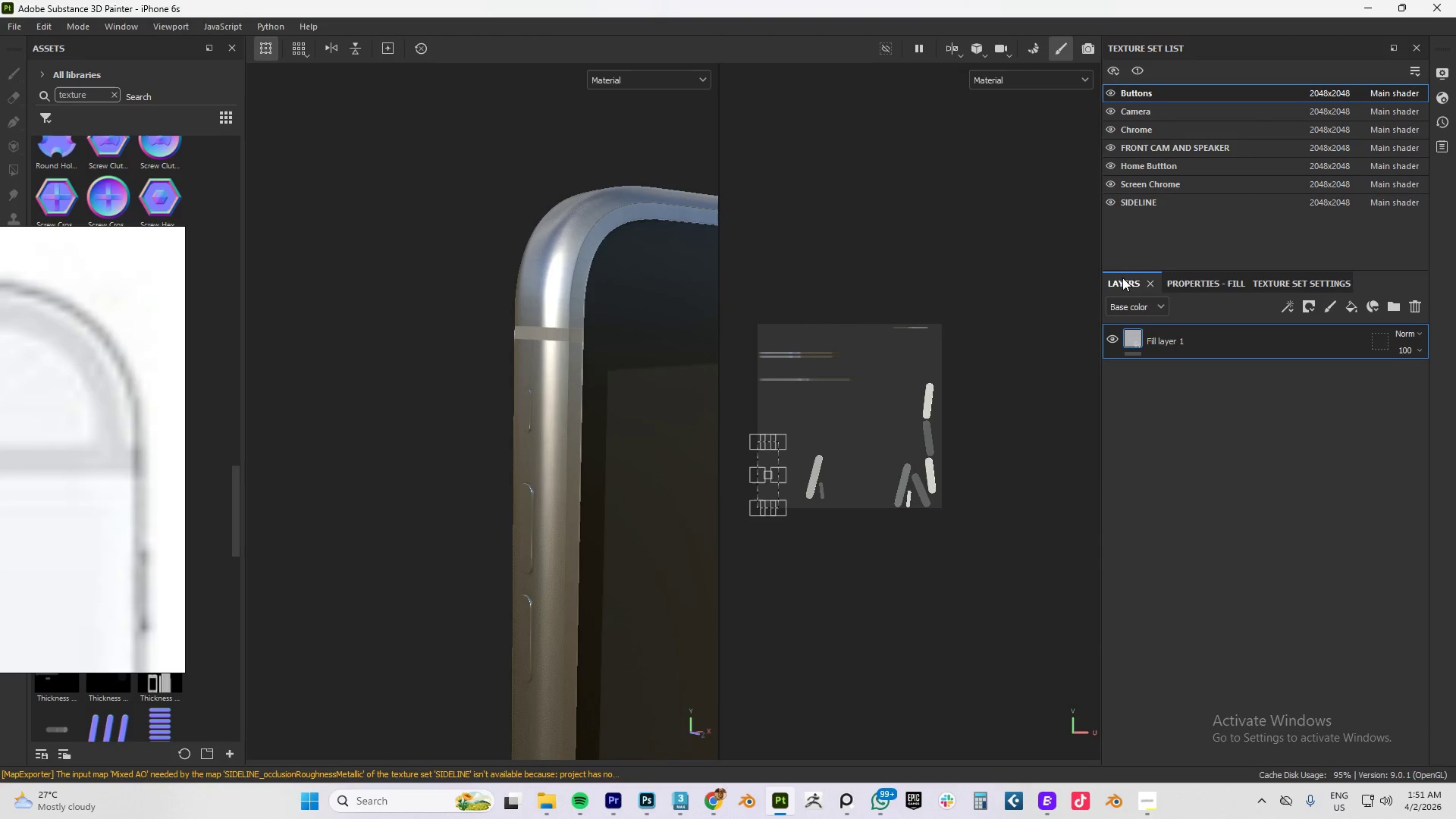 
scroll: coordinate [548, 306], scroll_direction: up, amount: 5.0
 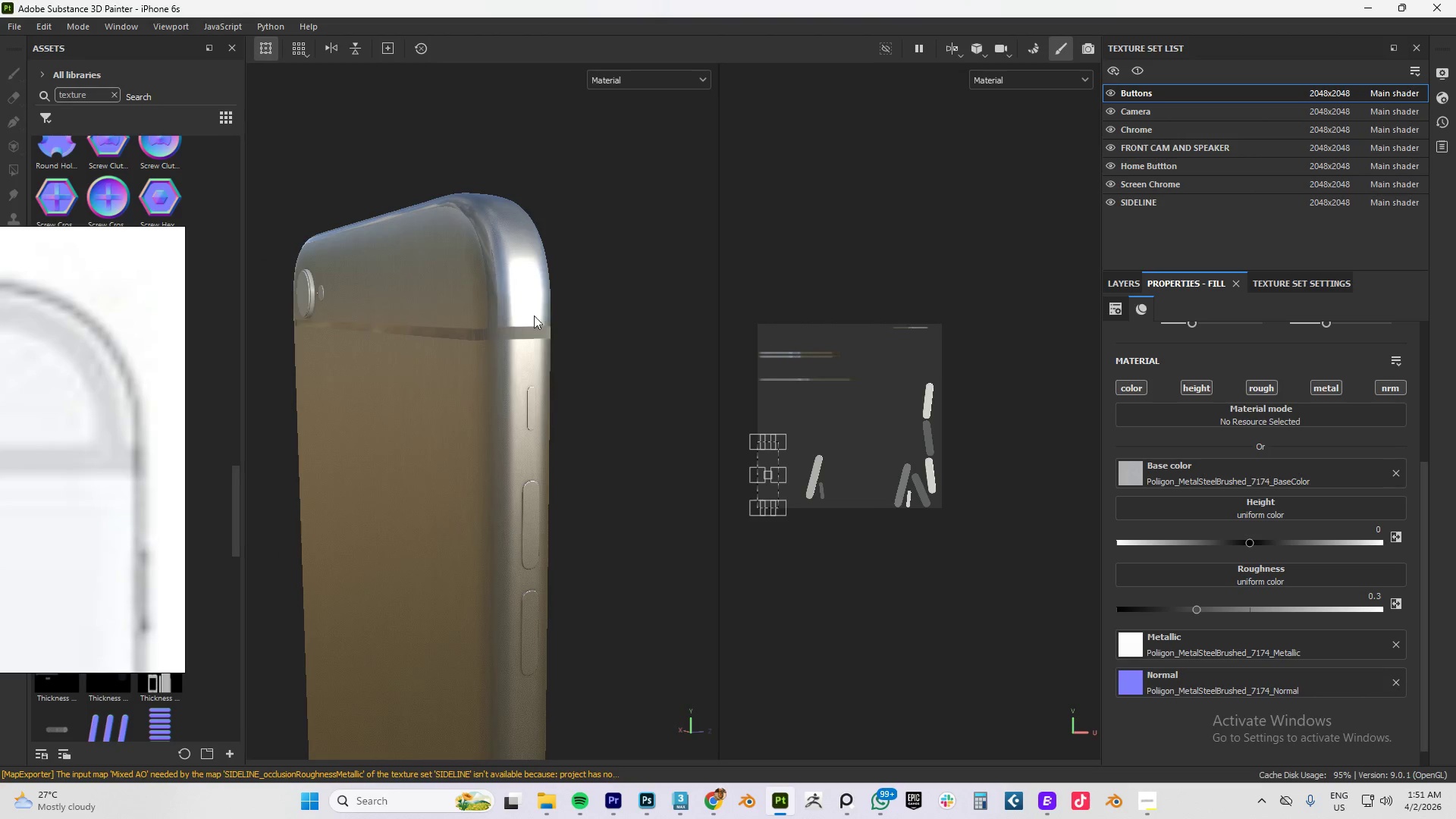 
scroll: coordinate [606, 394], scroll_direction: down, amount: 9.0
 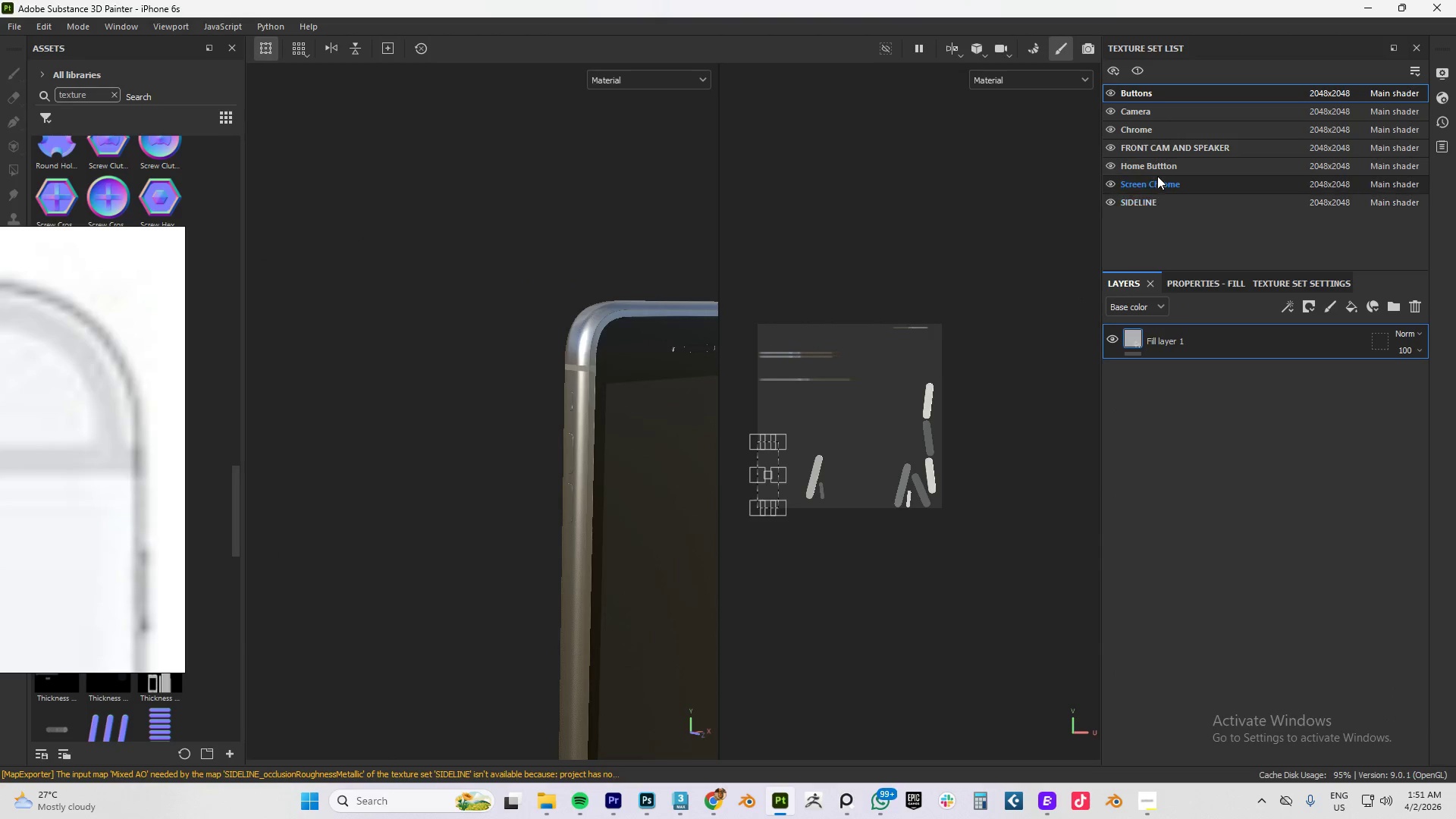 
left_click([1159, 180])
 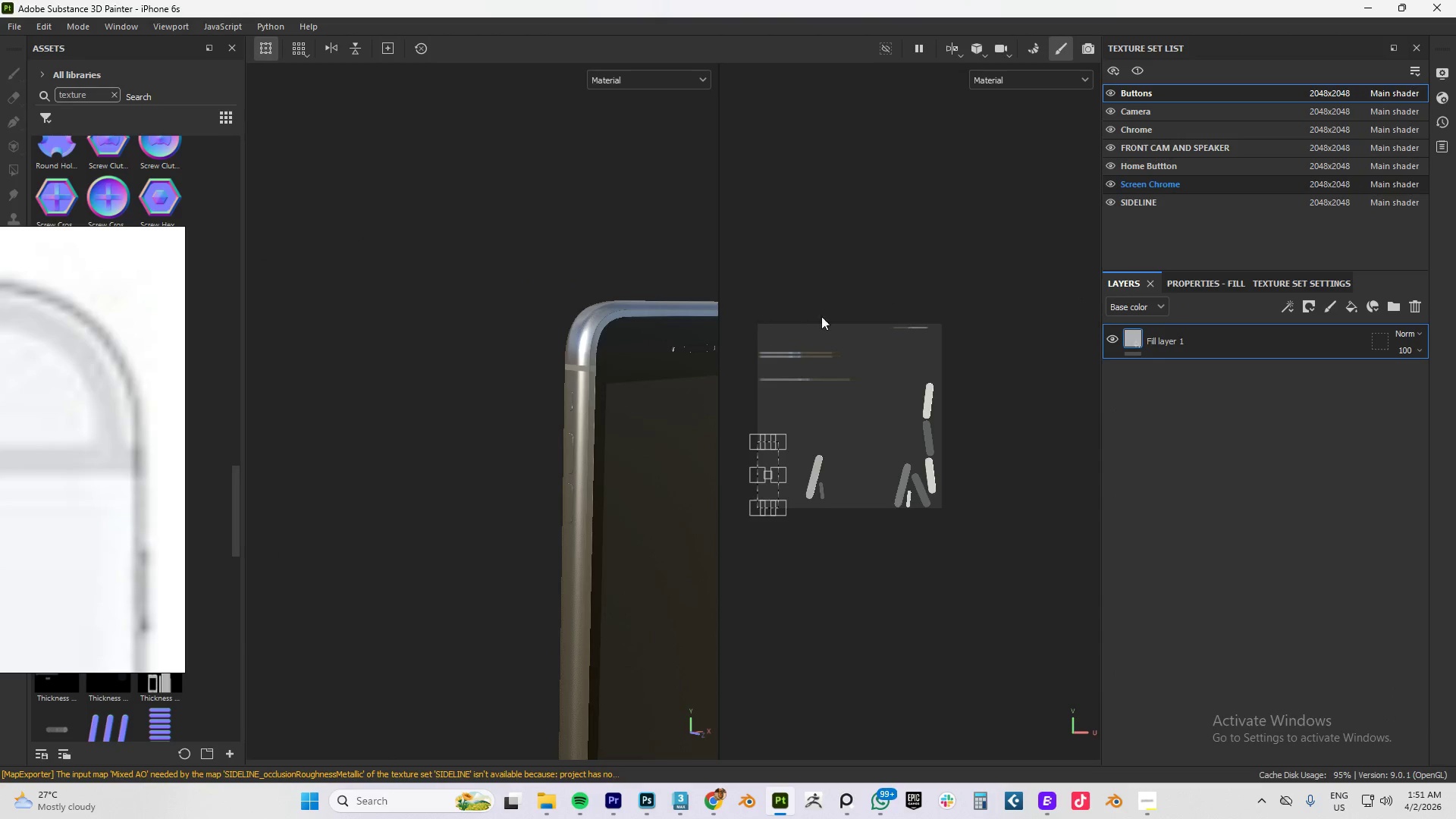 
hold_key(key=AltLeft, duration=1.3)
left_click_drag(start_coordinate=[673, 373], to_coordinate=[712, 341])
 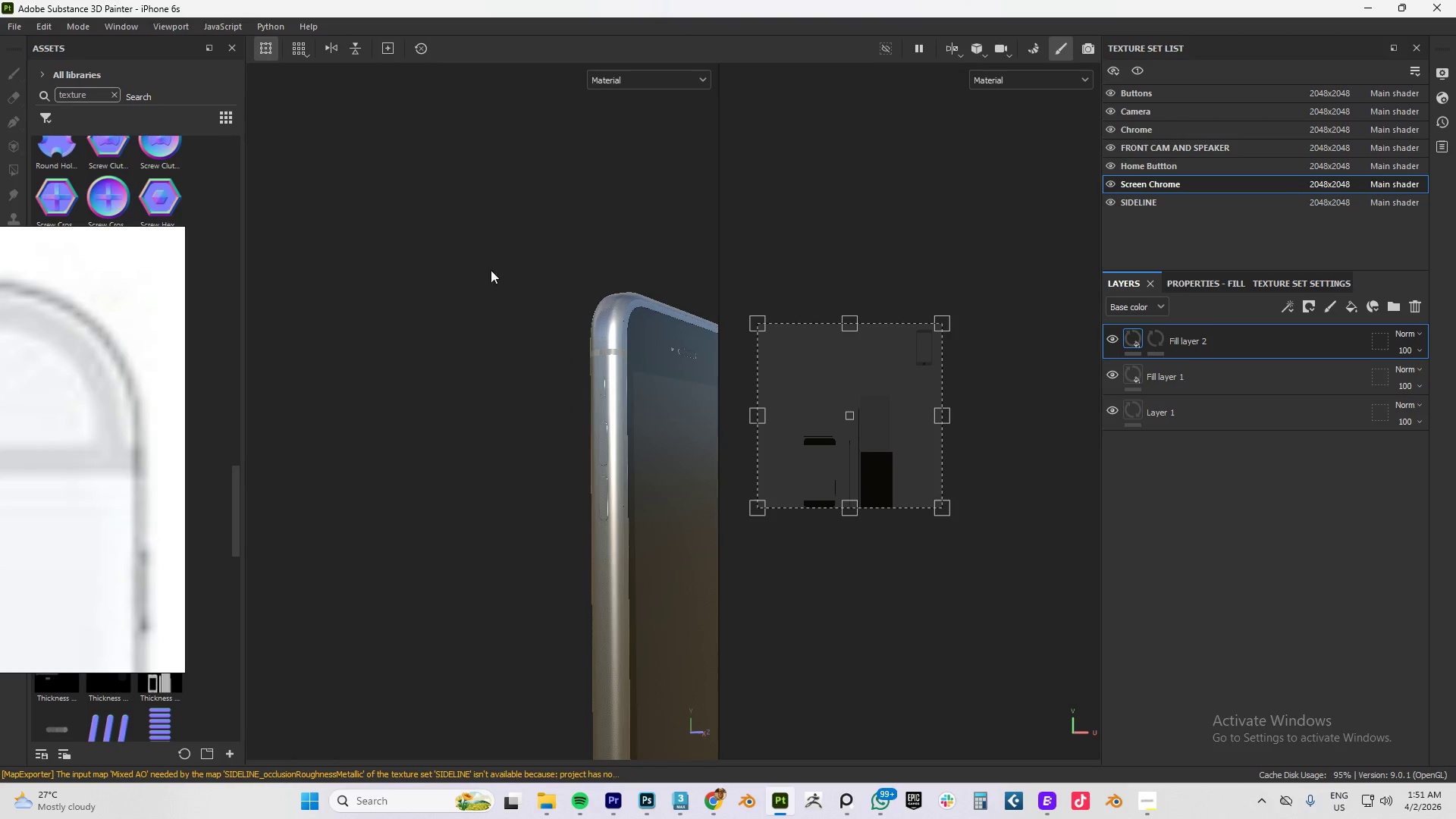 
hold_key(key=AltLeft, duration=0.75)
 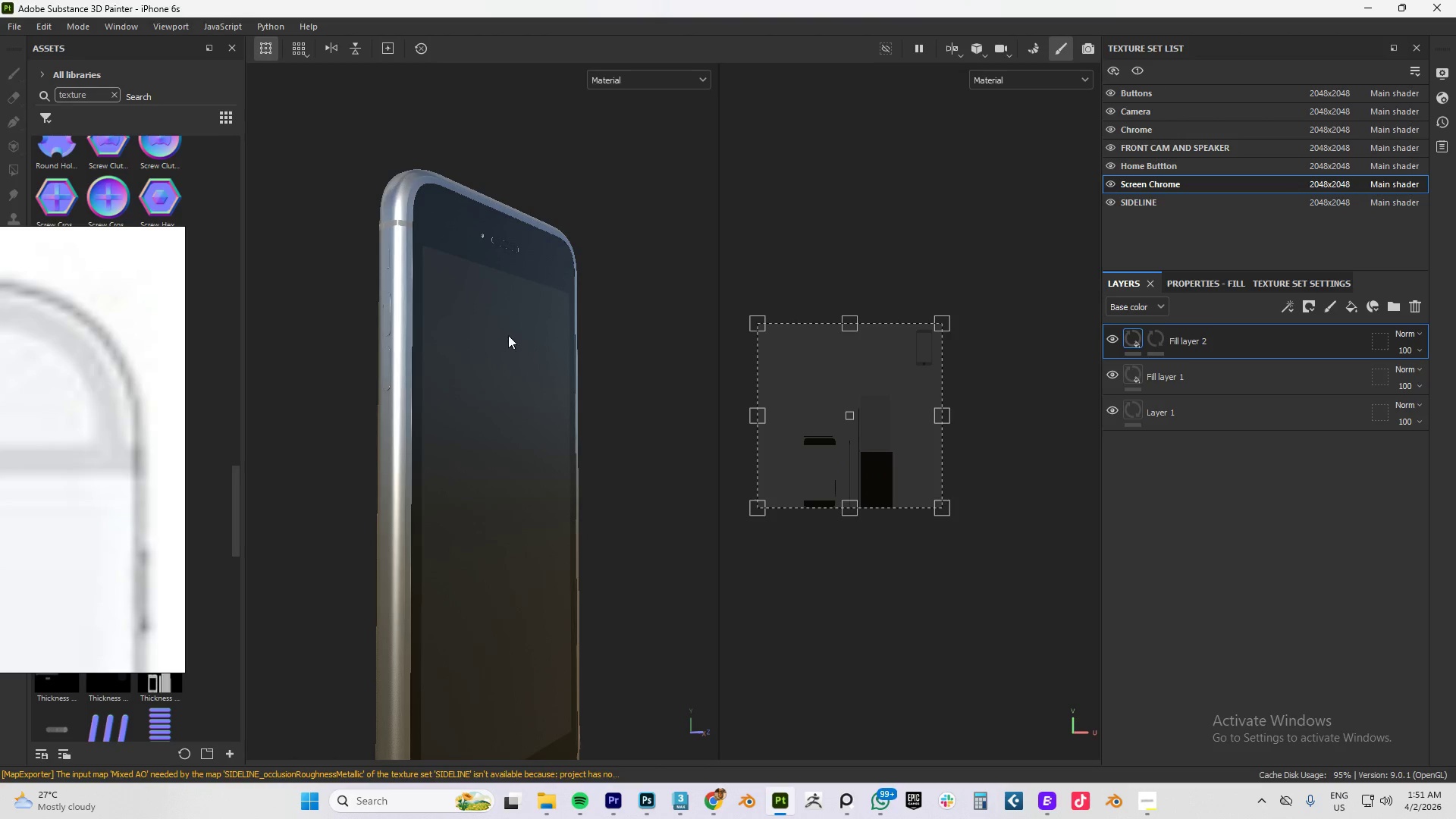 
hold_key(key=AltLeft, duration=0.62)
left_click_drag(start_coordinate=[508, 335], to_coordinate=[375, 359])
 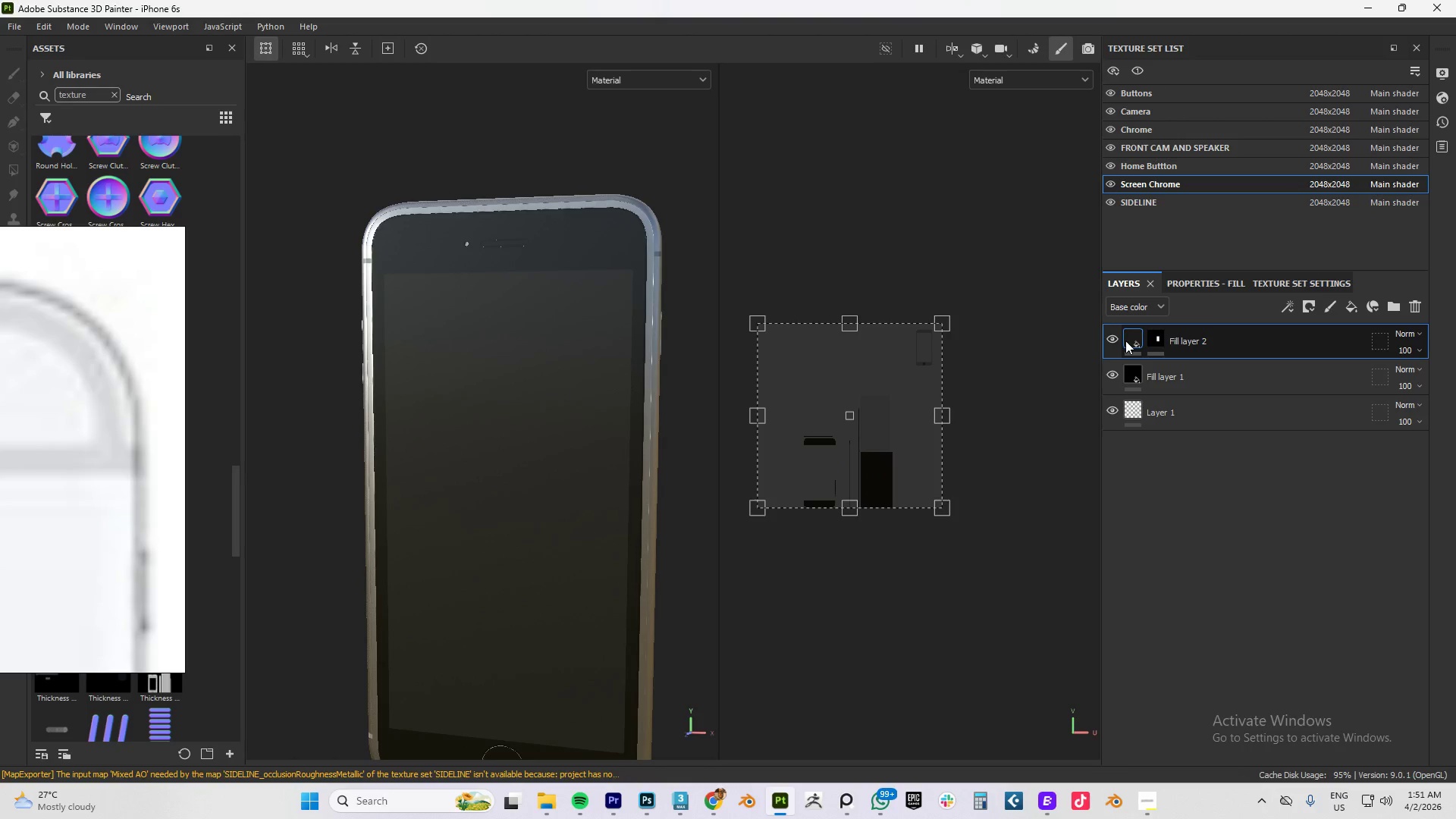 
left_click([1116, 340])
 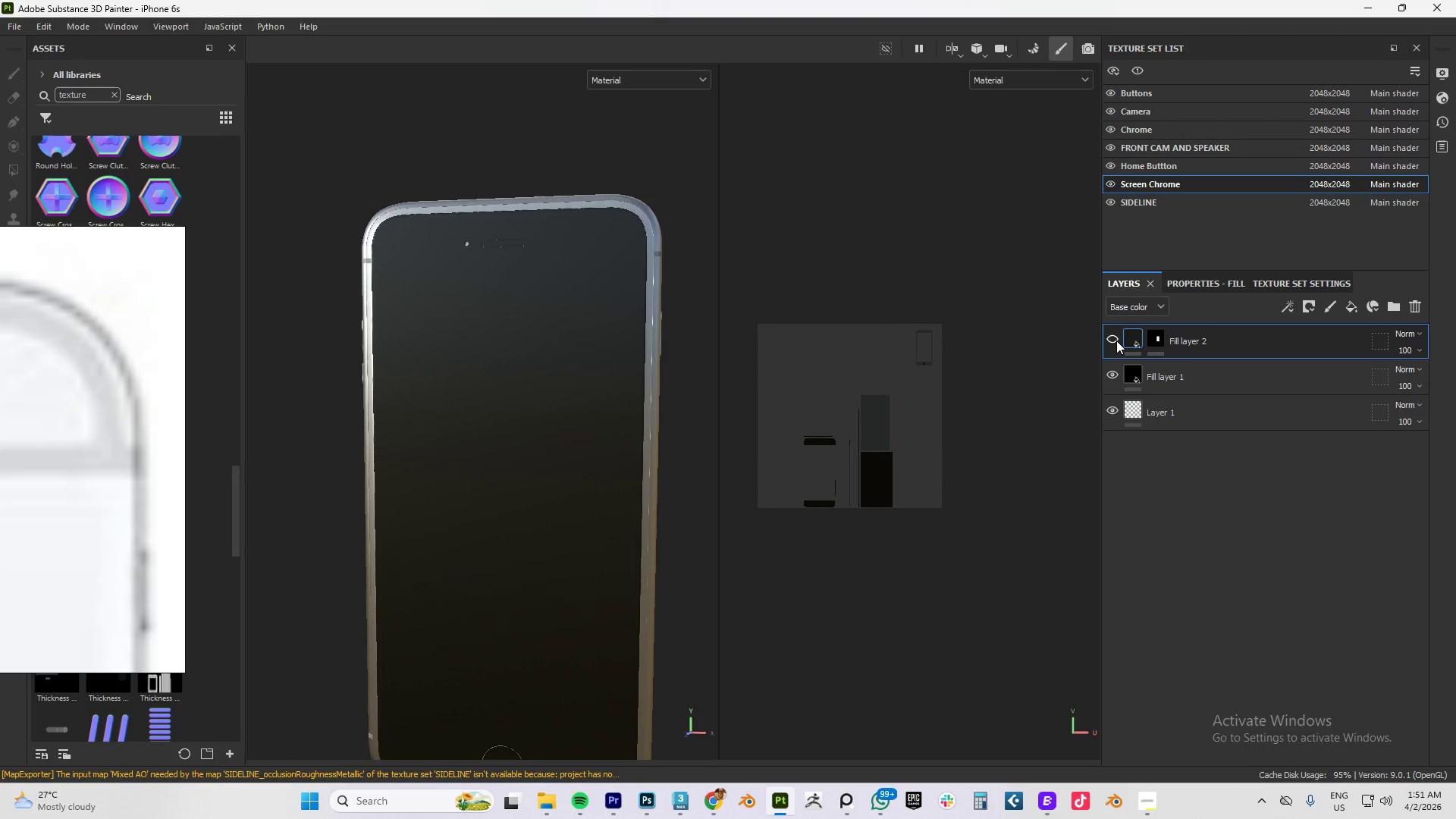 
left_click([1116, 340])
 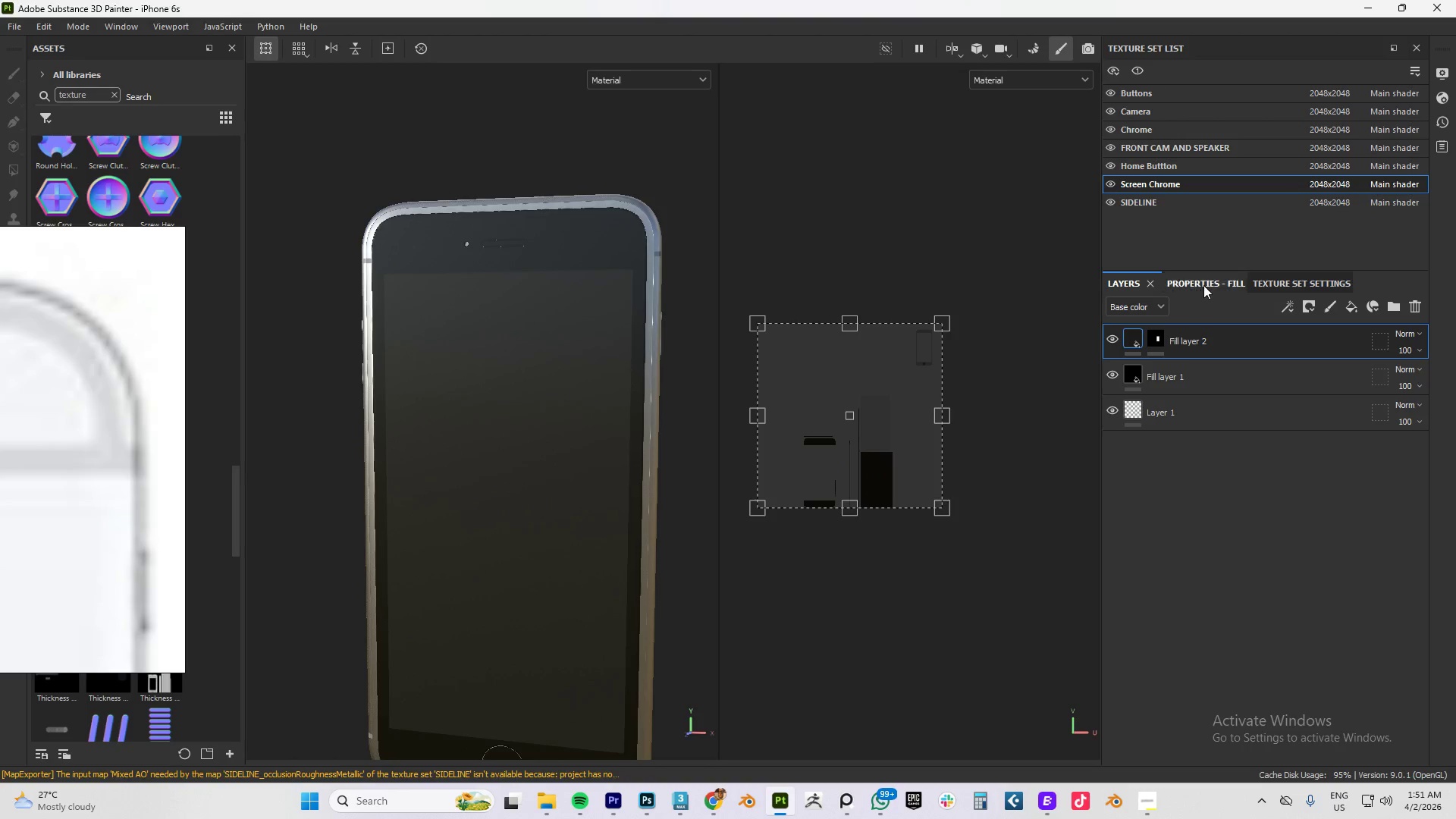 
left_click([1205, 281])
 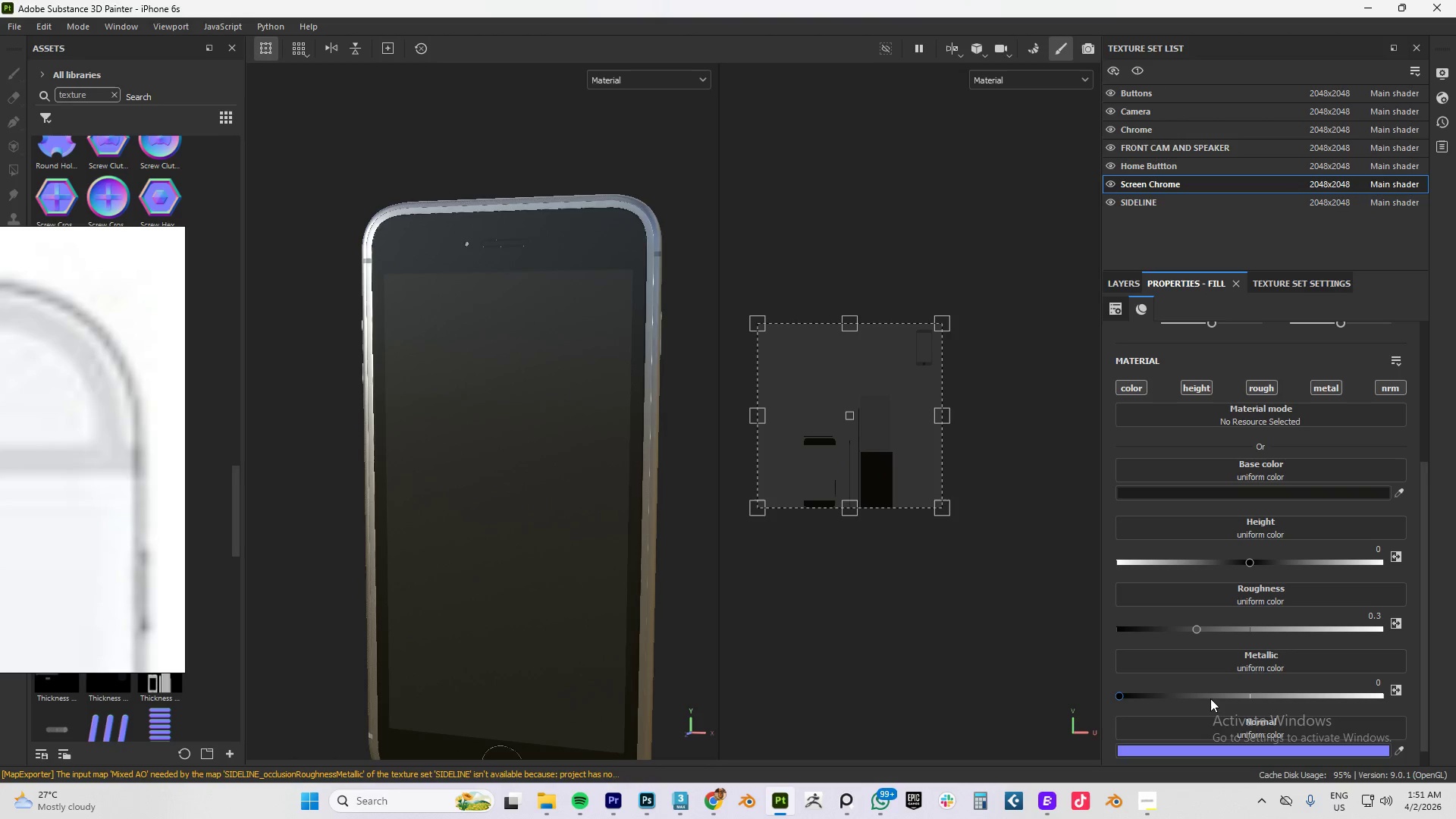 
scroll: coordinate [1218, 673], scroll_direction: down, amount: 7.0
 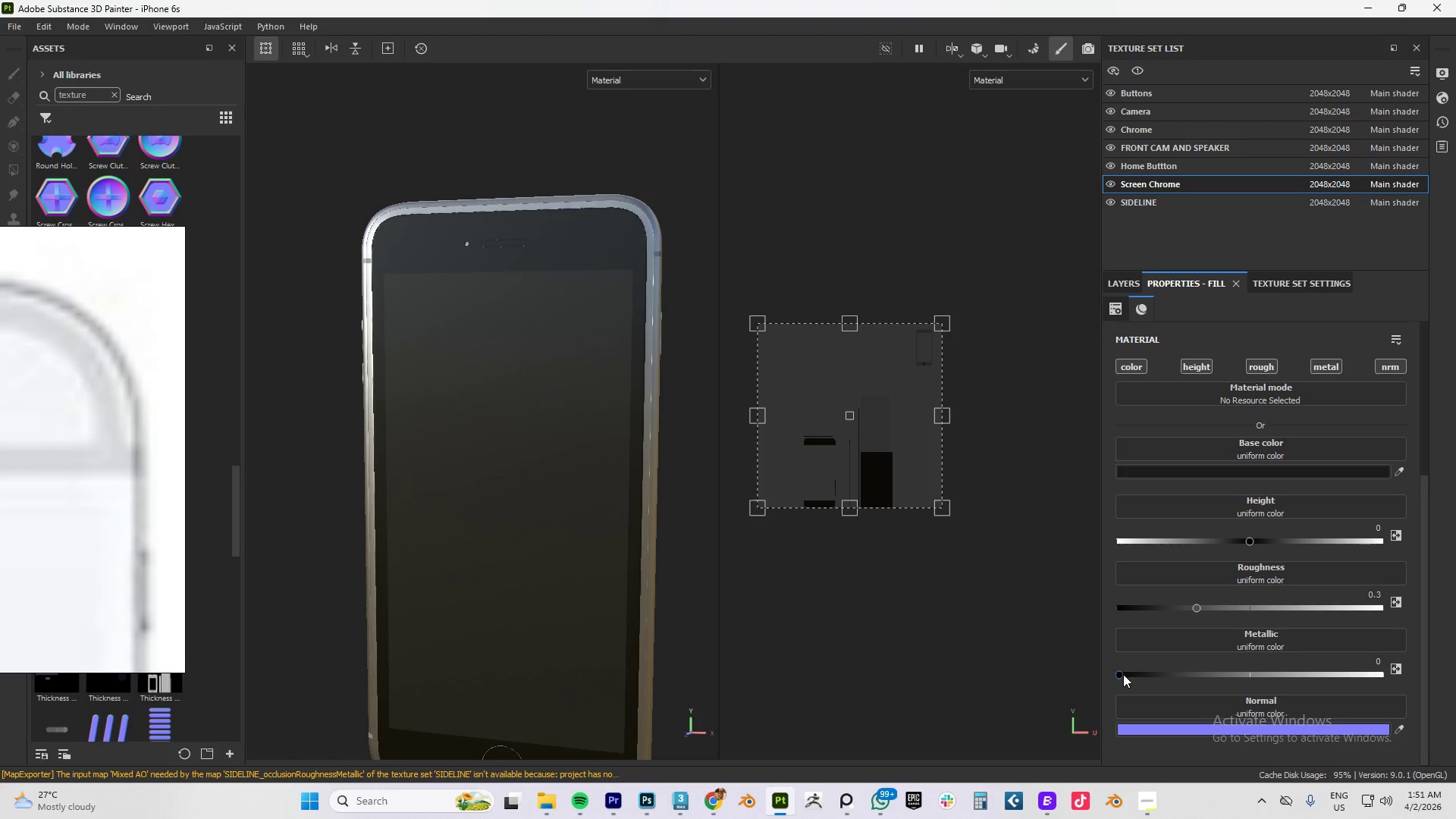 
left_click_drag(start_coordinate=[1123, 674], to_coordinate=[1133, 674])
 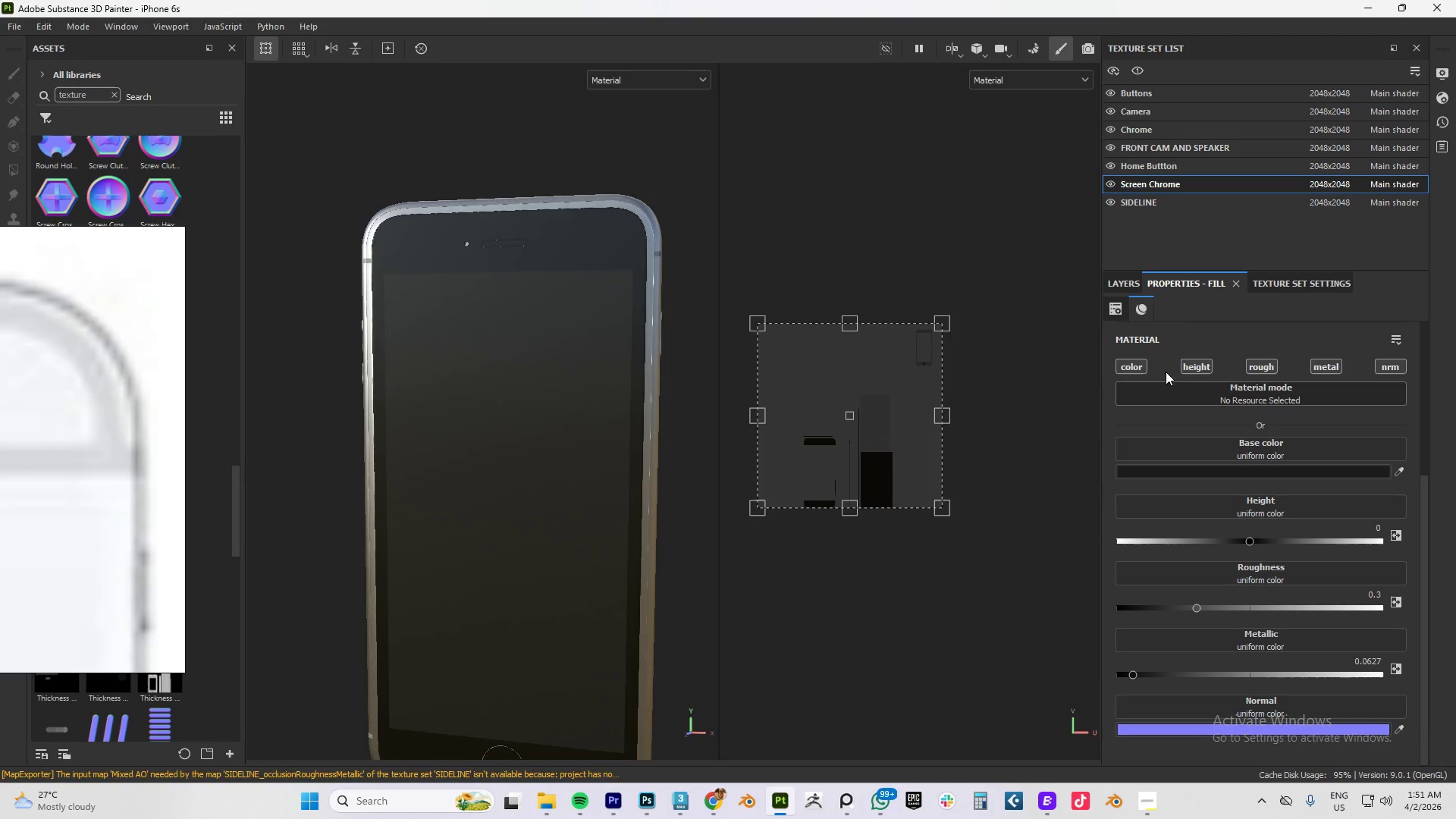 
left_click([1128, 285])
 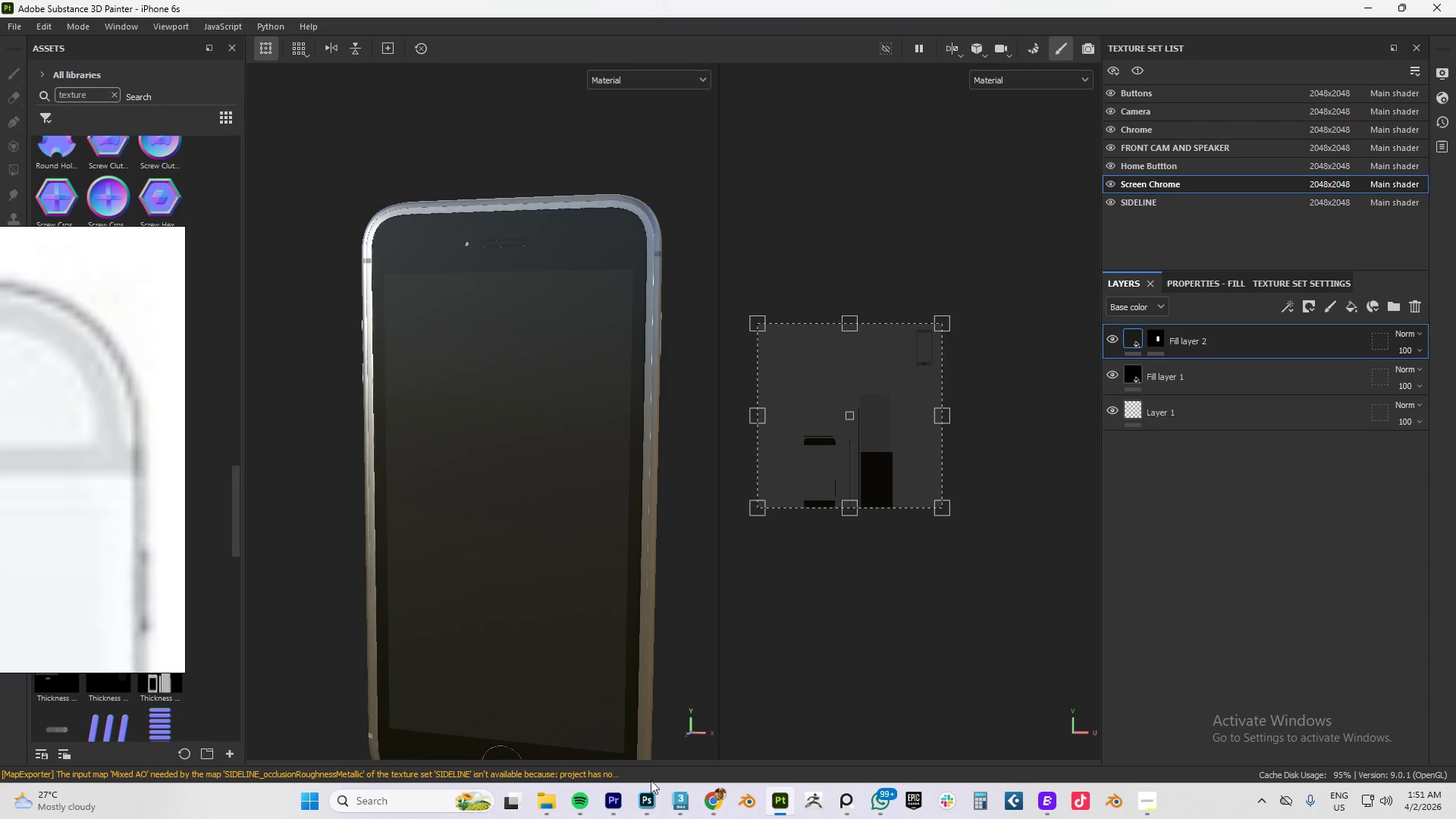 
wait(5.05)
 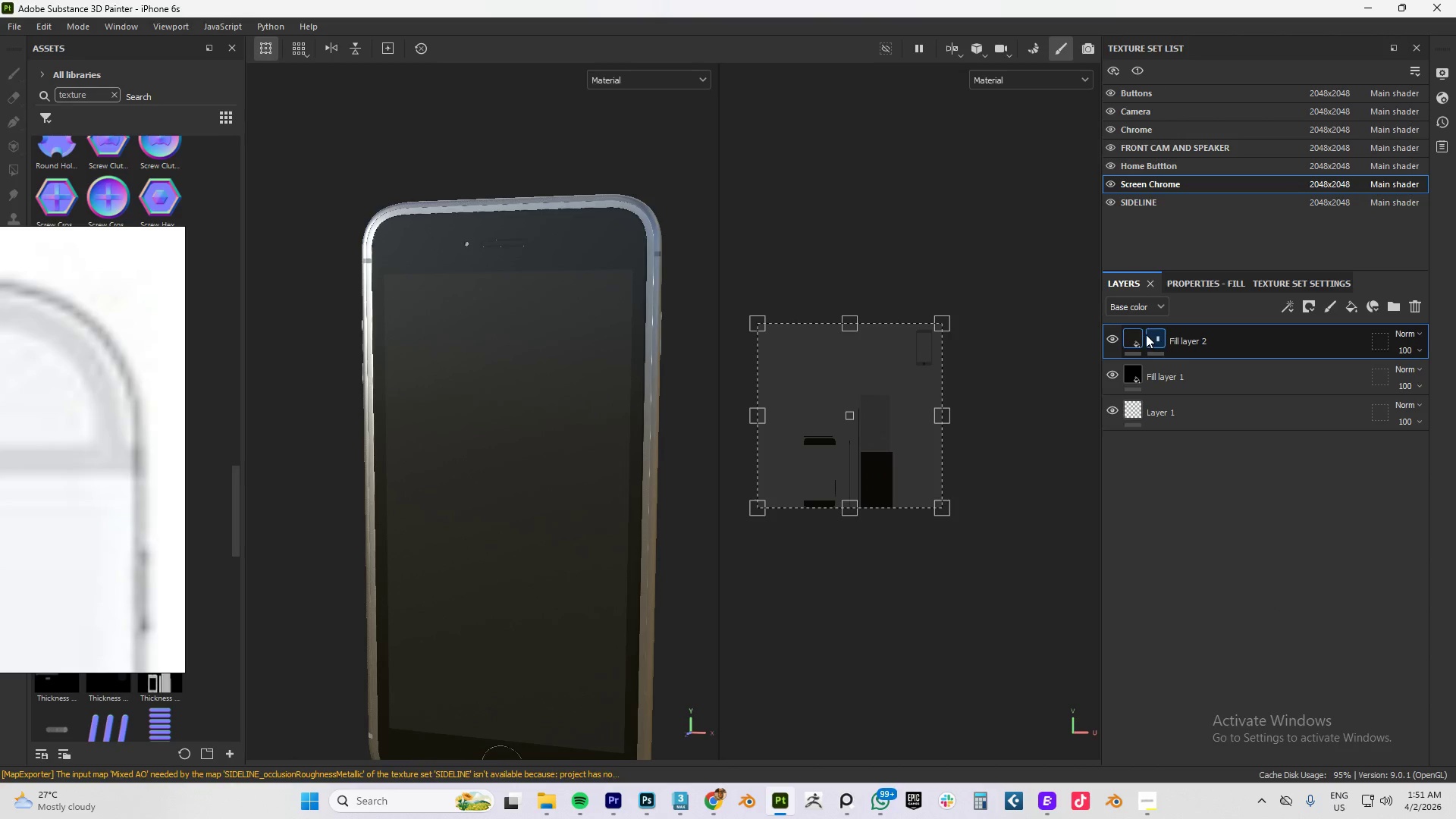 
mouse_move([833, 804])
 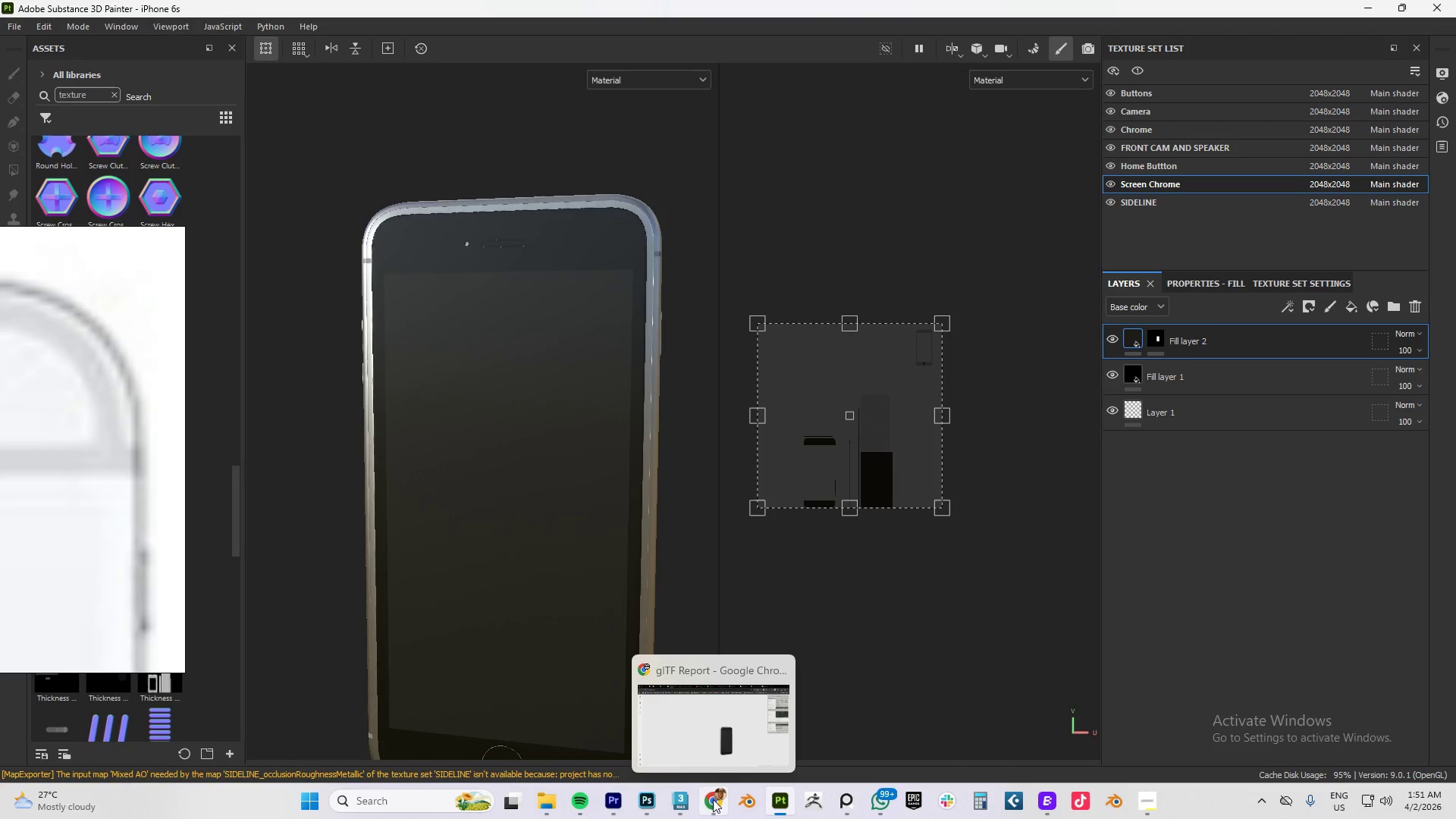 
left_click([710, 799])
 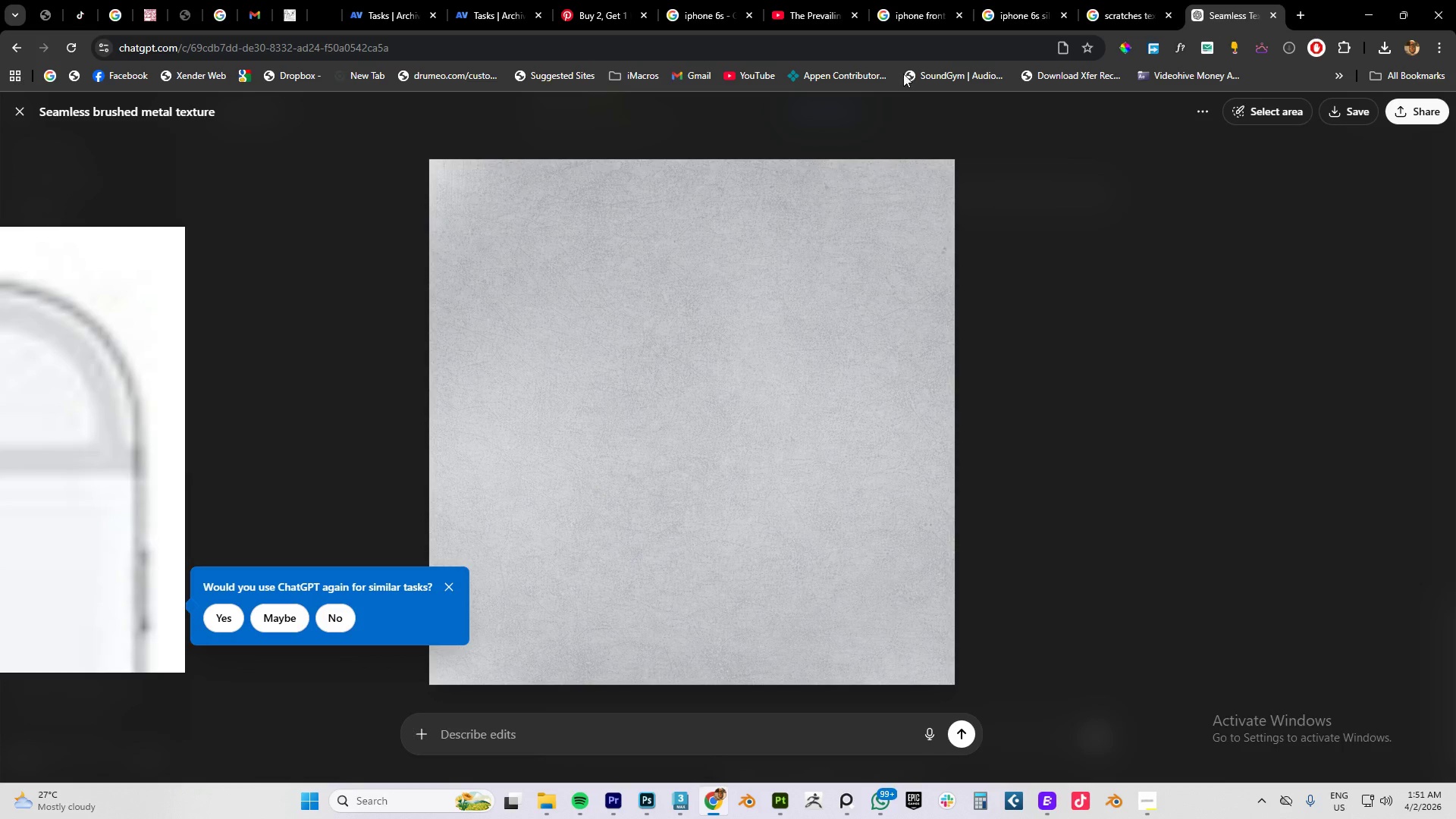 
left_click([1118, 10])
 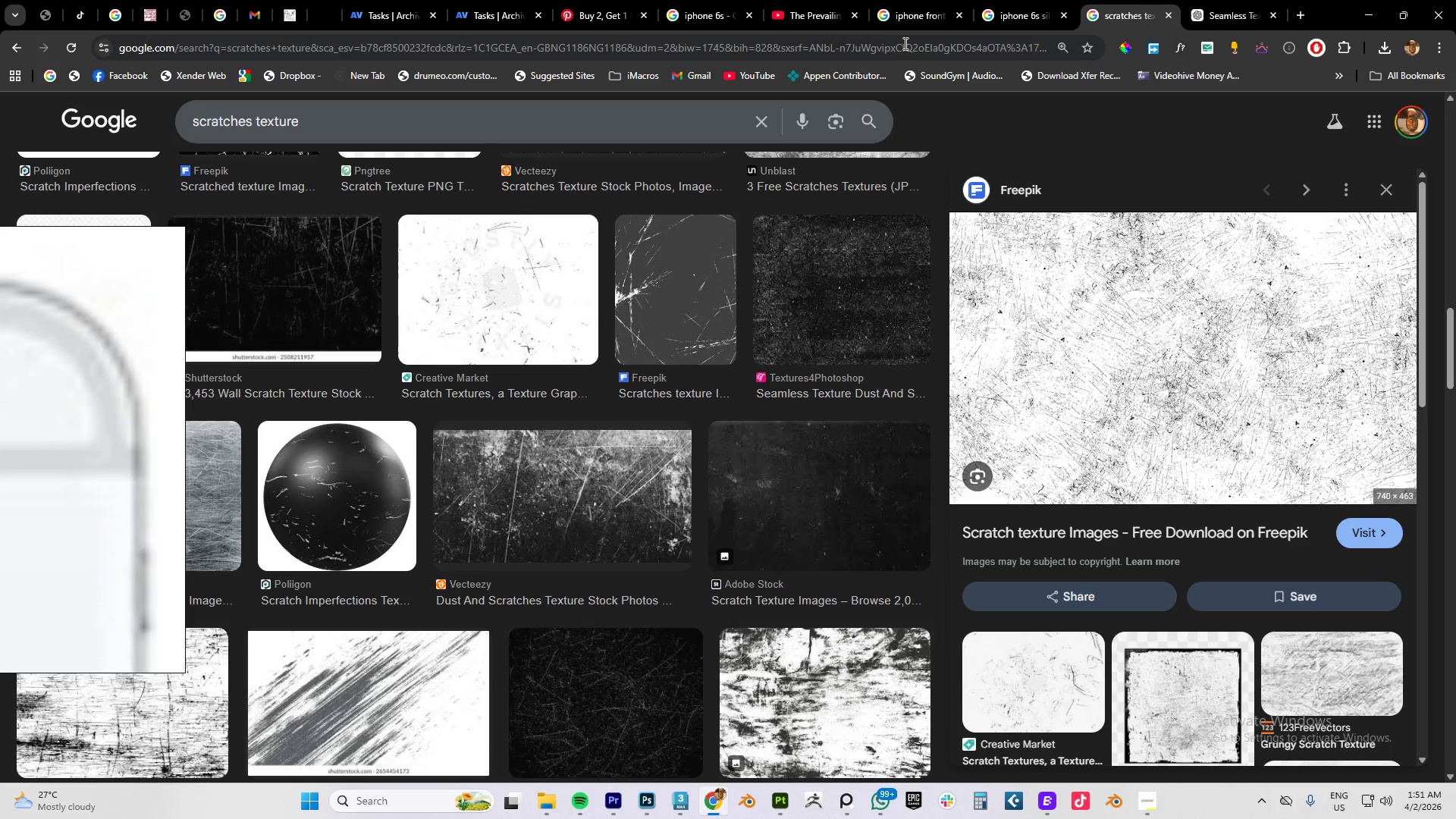 
left_click([896, 47])
 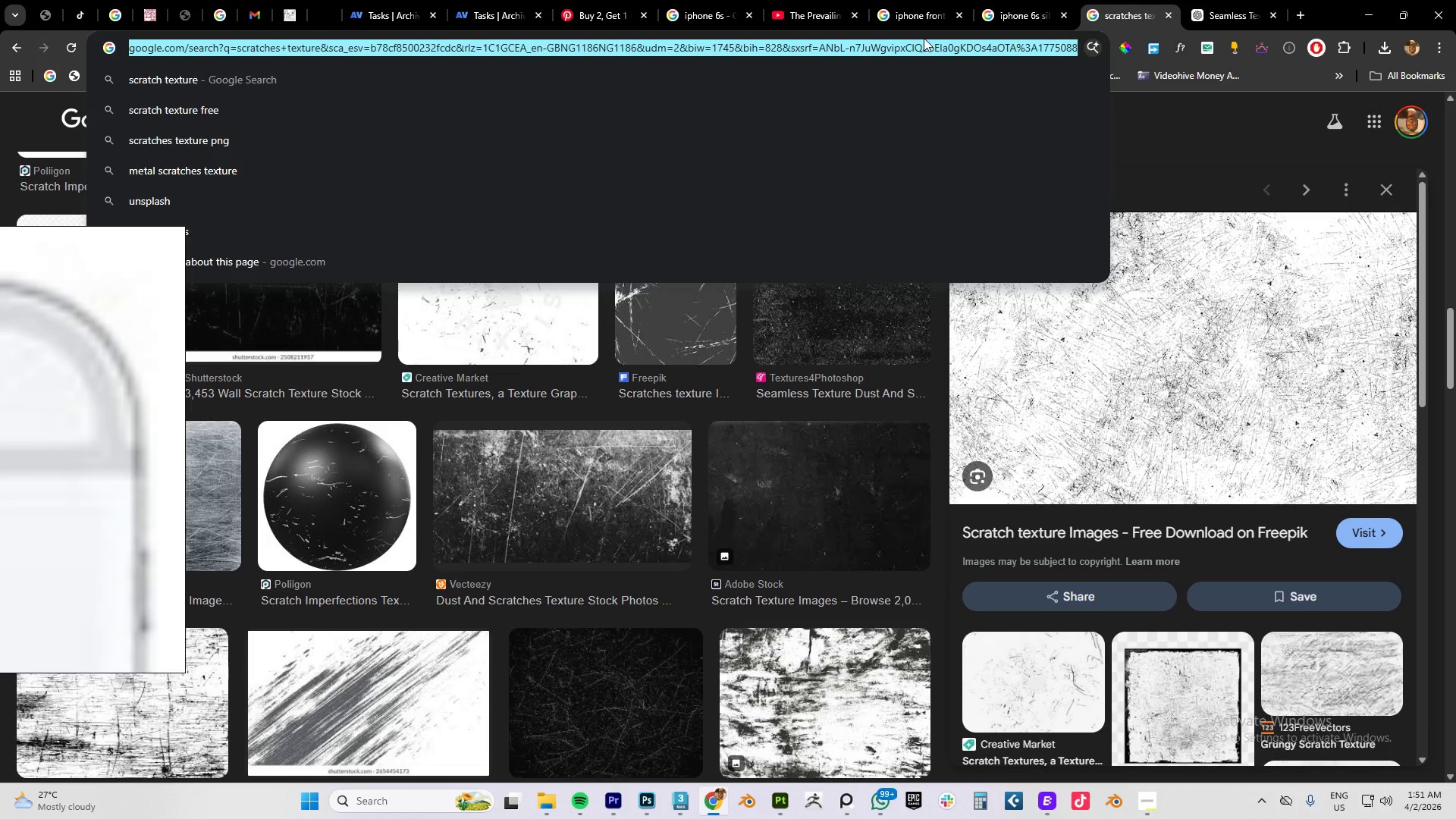 
type(BLACK SCEEEN )
key(Backspace)
key(Backspace)
key(Backspace)
key(Backspace)
key(Backspace)
key(Backspace)
key(Backspace)
type(screee)
key(Backspace)
type(n with fingerprints)
 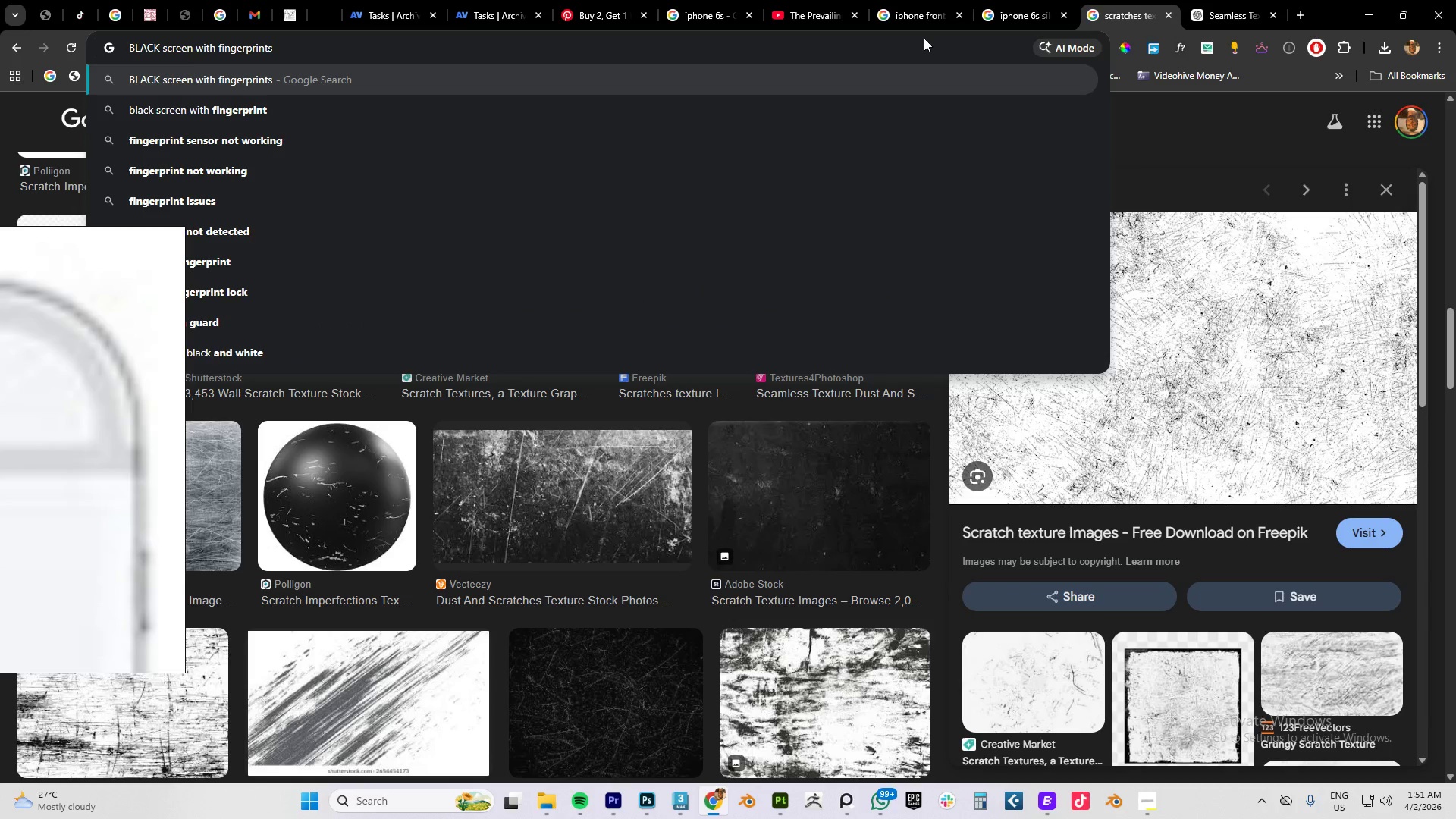 
key(Enter)
 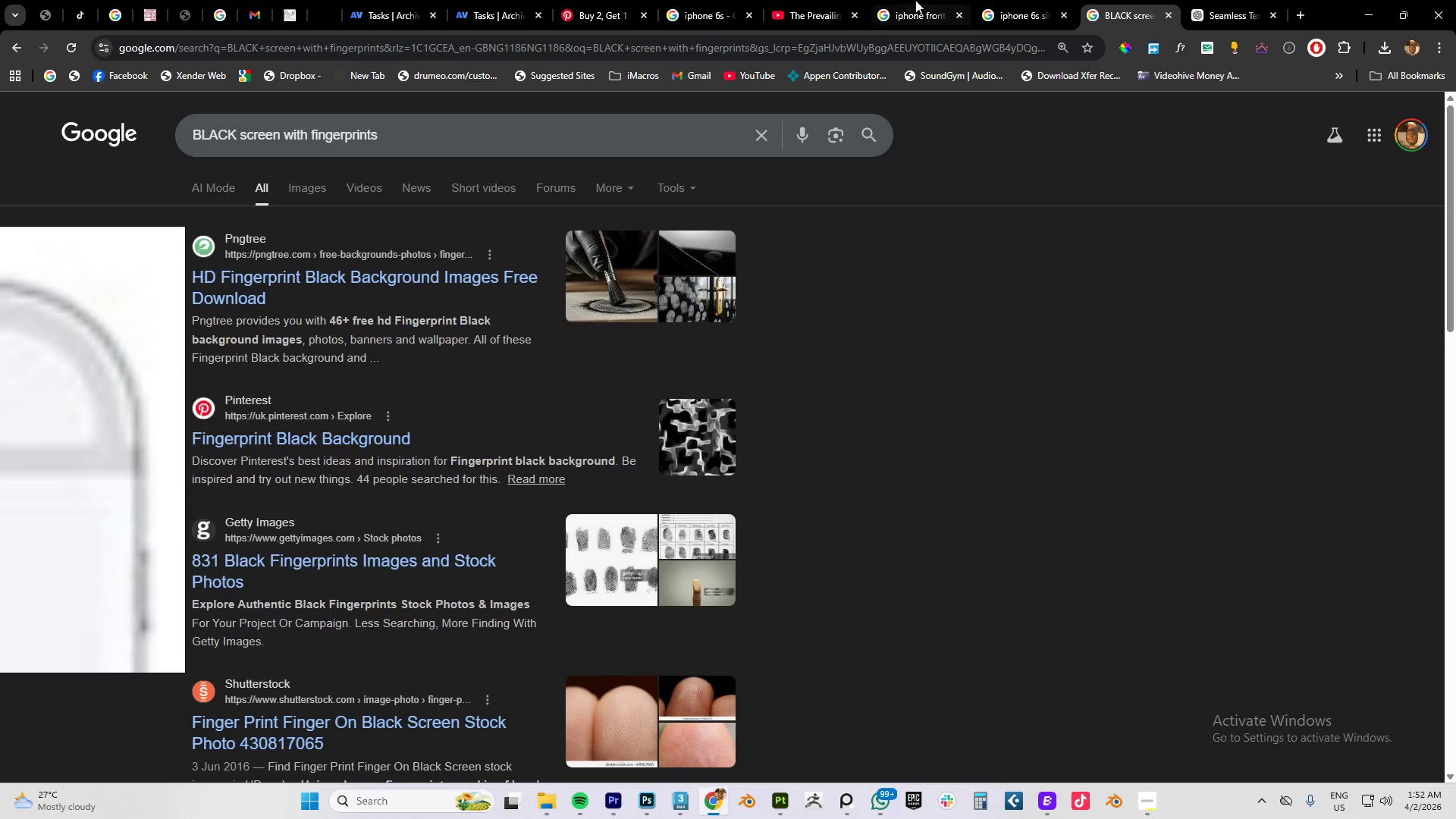 
wait(7.12)
 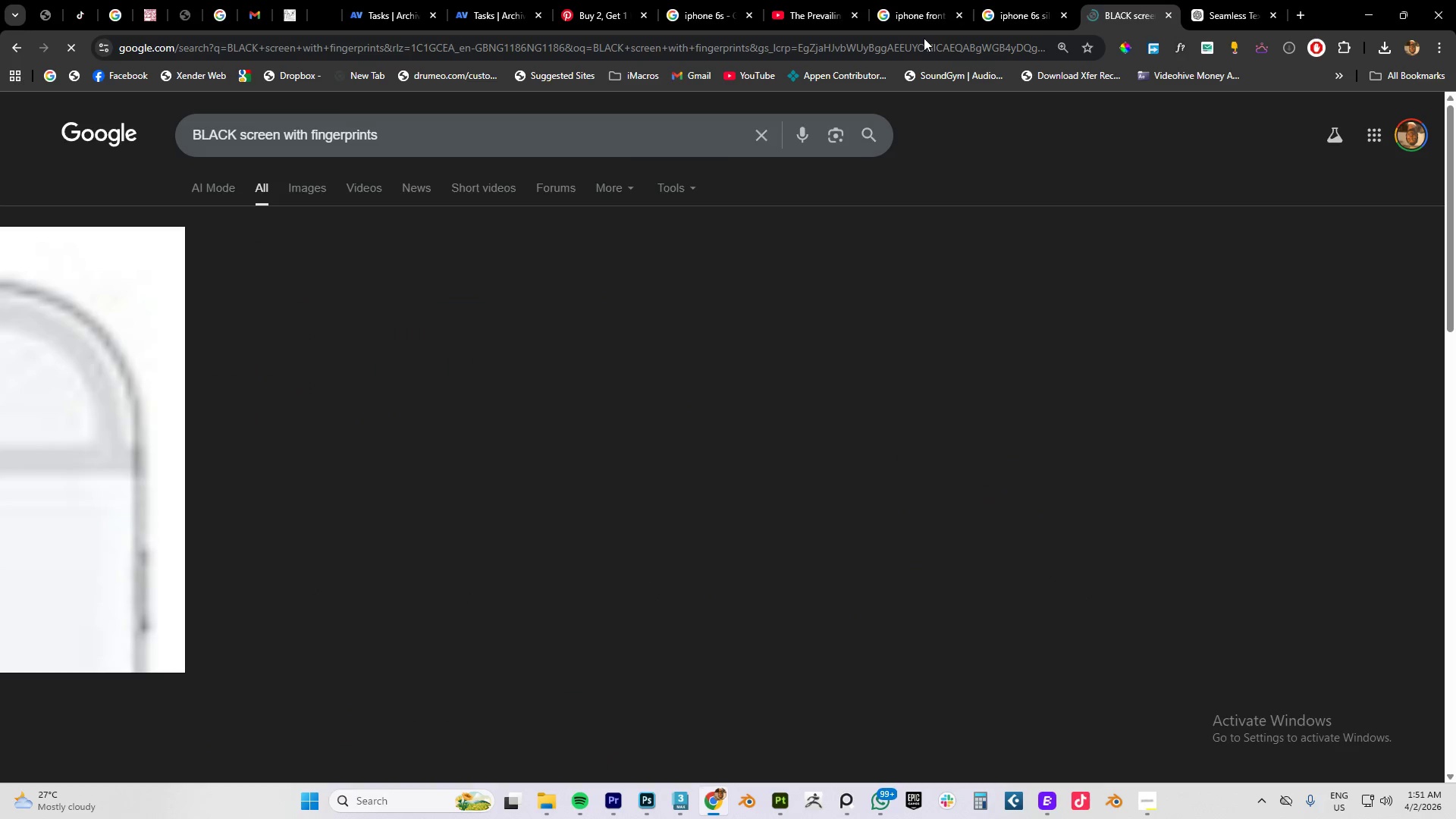 
left_click([303, 190])
 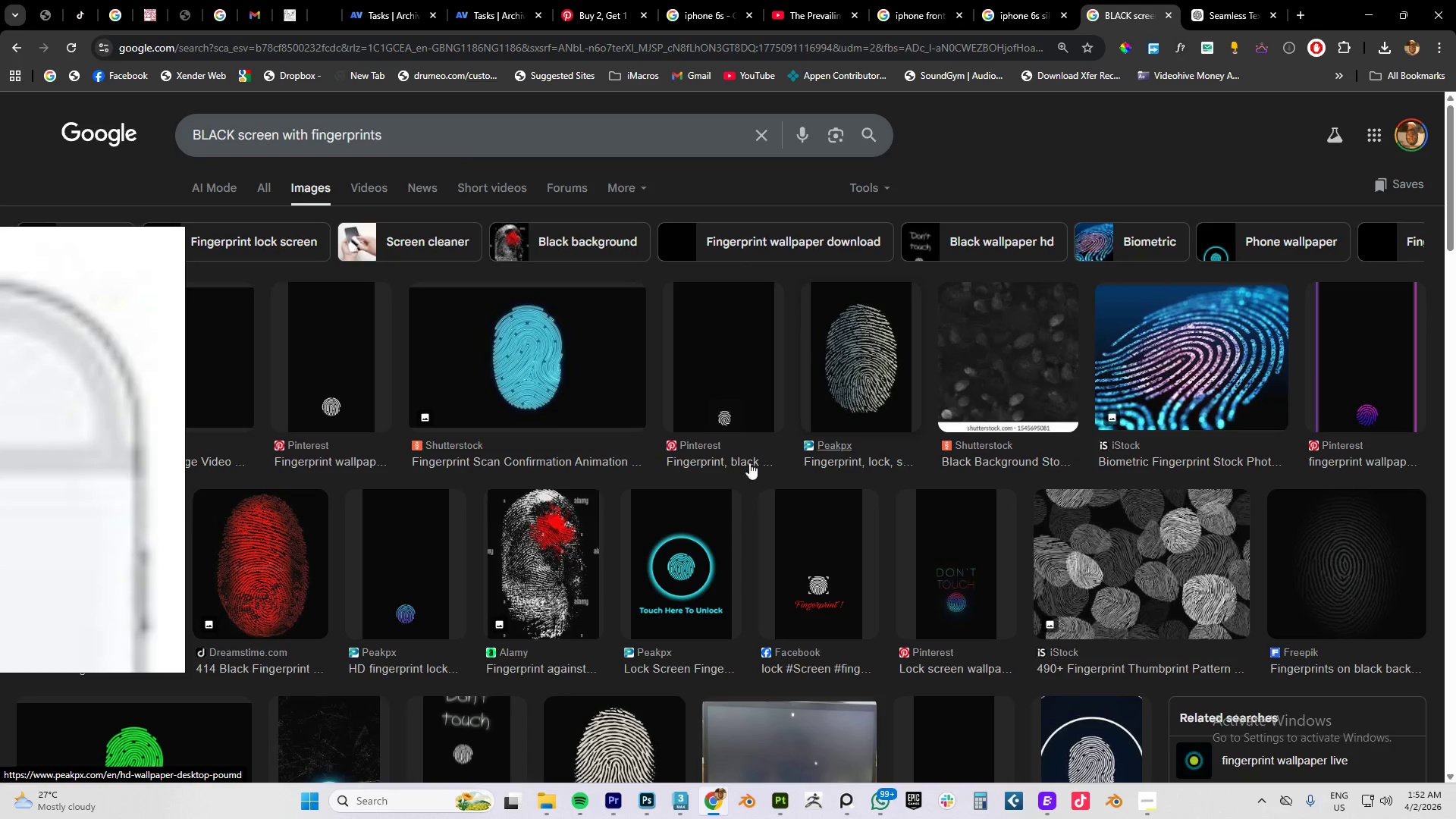 
scroll: coordinate [934, 469], scroll_direction: down, amount: 22.0
 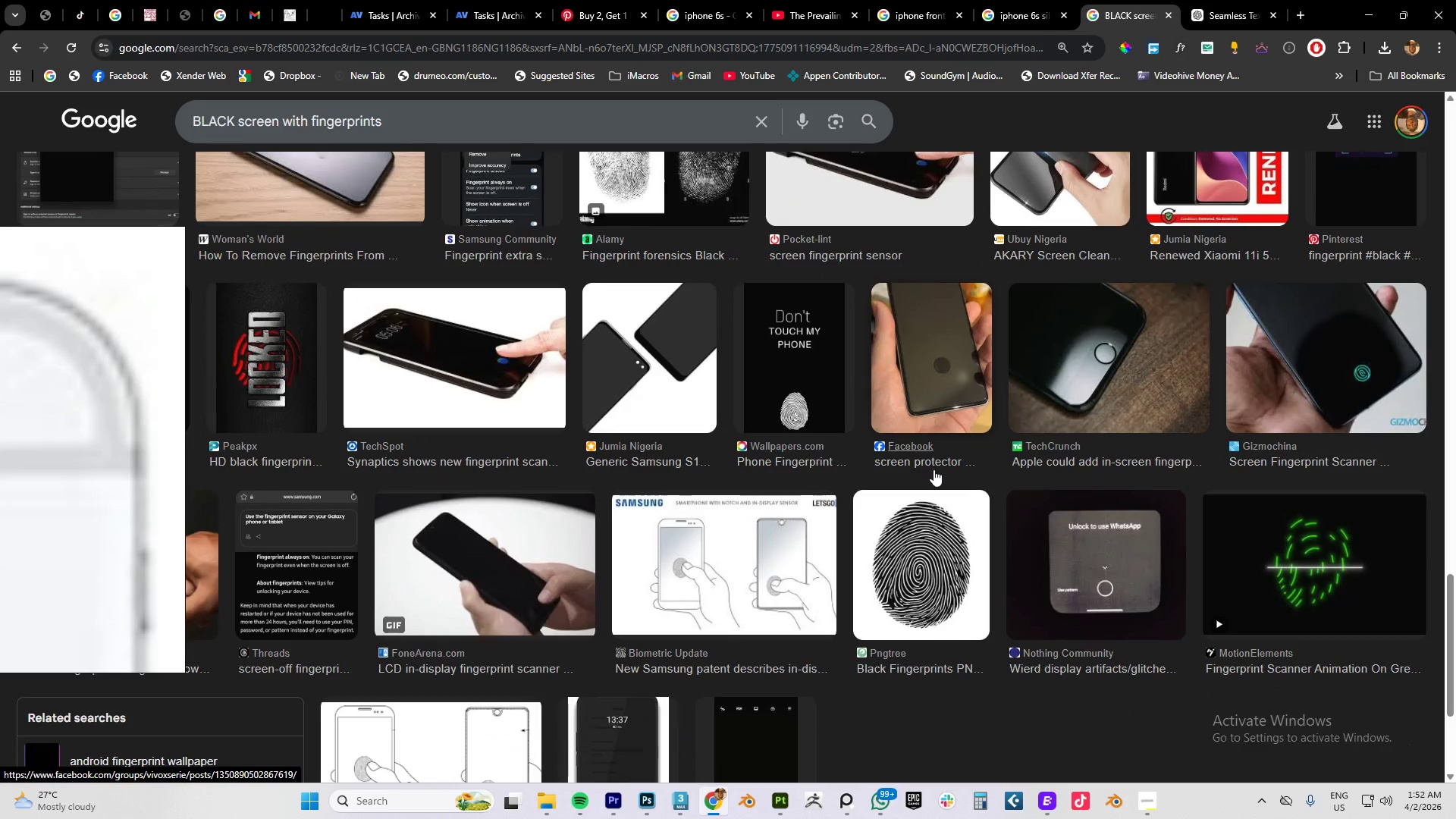 
scroll: coordinate [934, 469], scroll_direction: down, amount: 3.0
 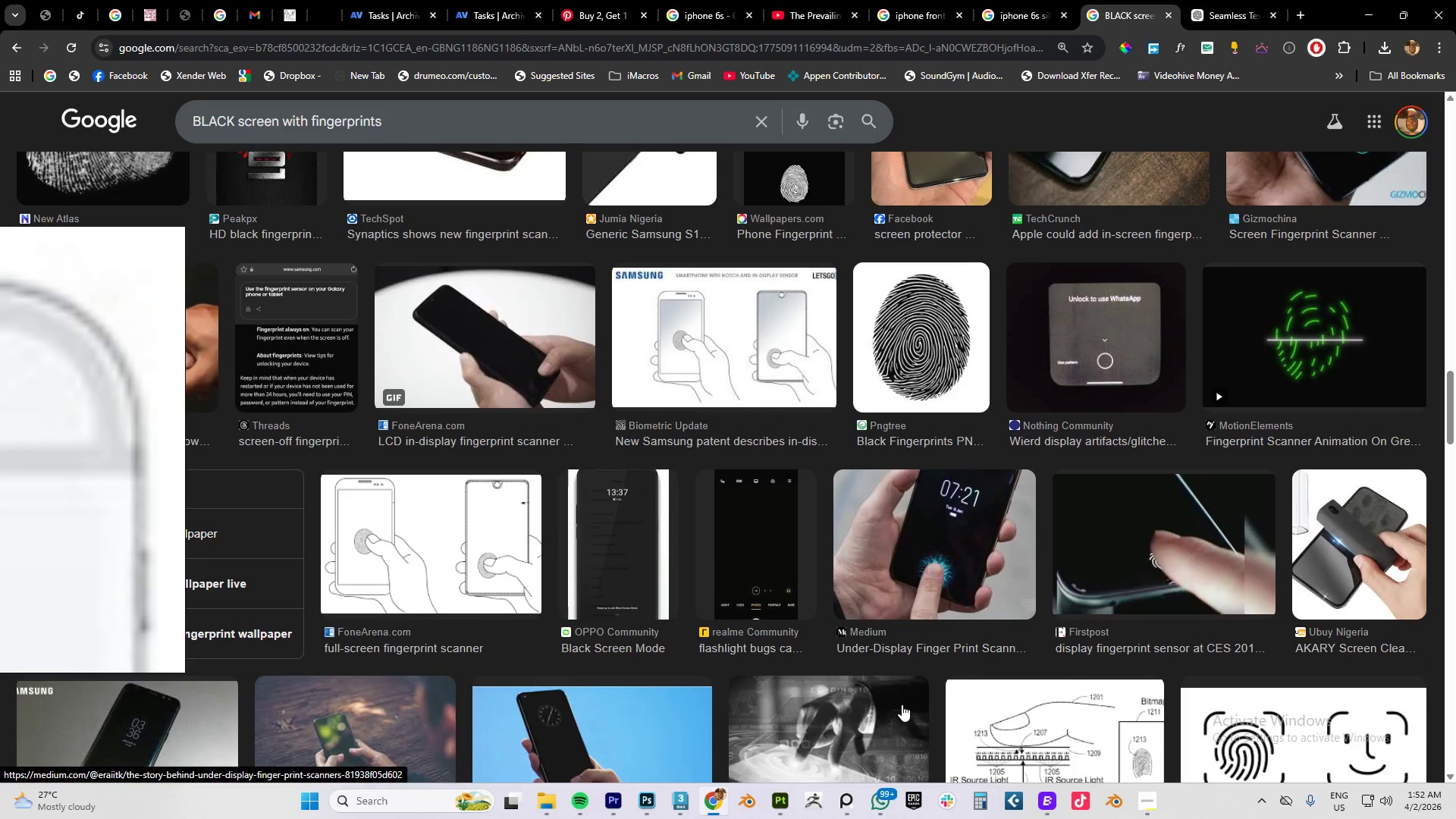 
mouse_move([669, 789])
 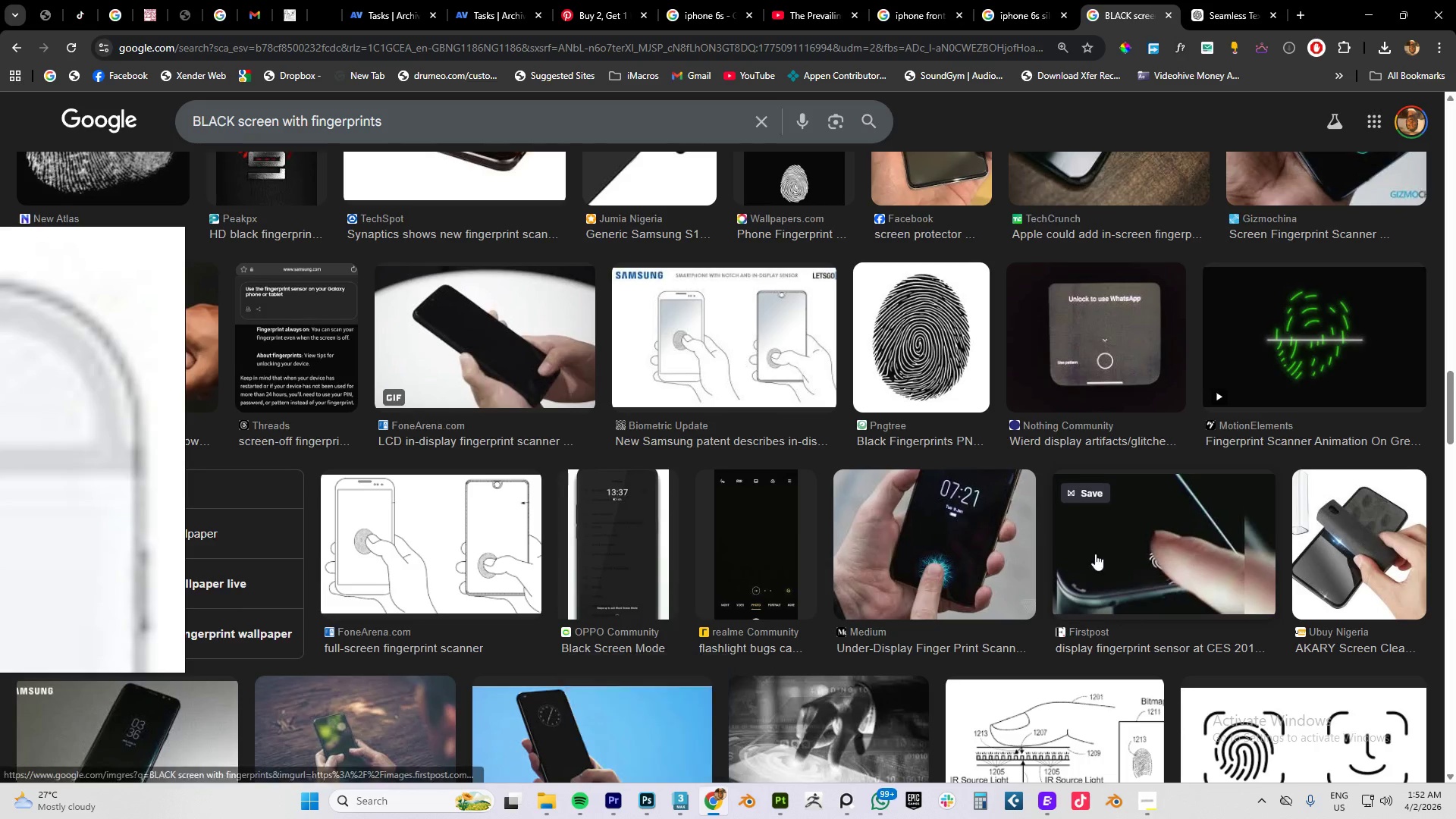 
scroll: coordinate [1230, 460], scroll_direction: up, amount: 16.0
 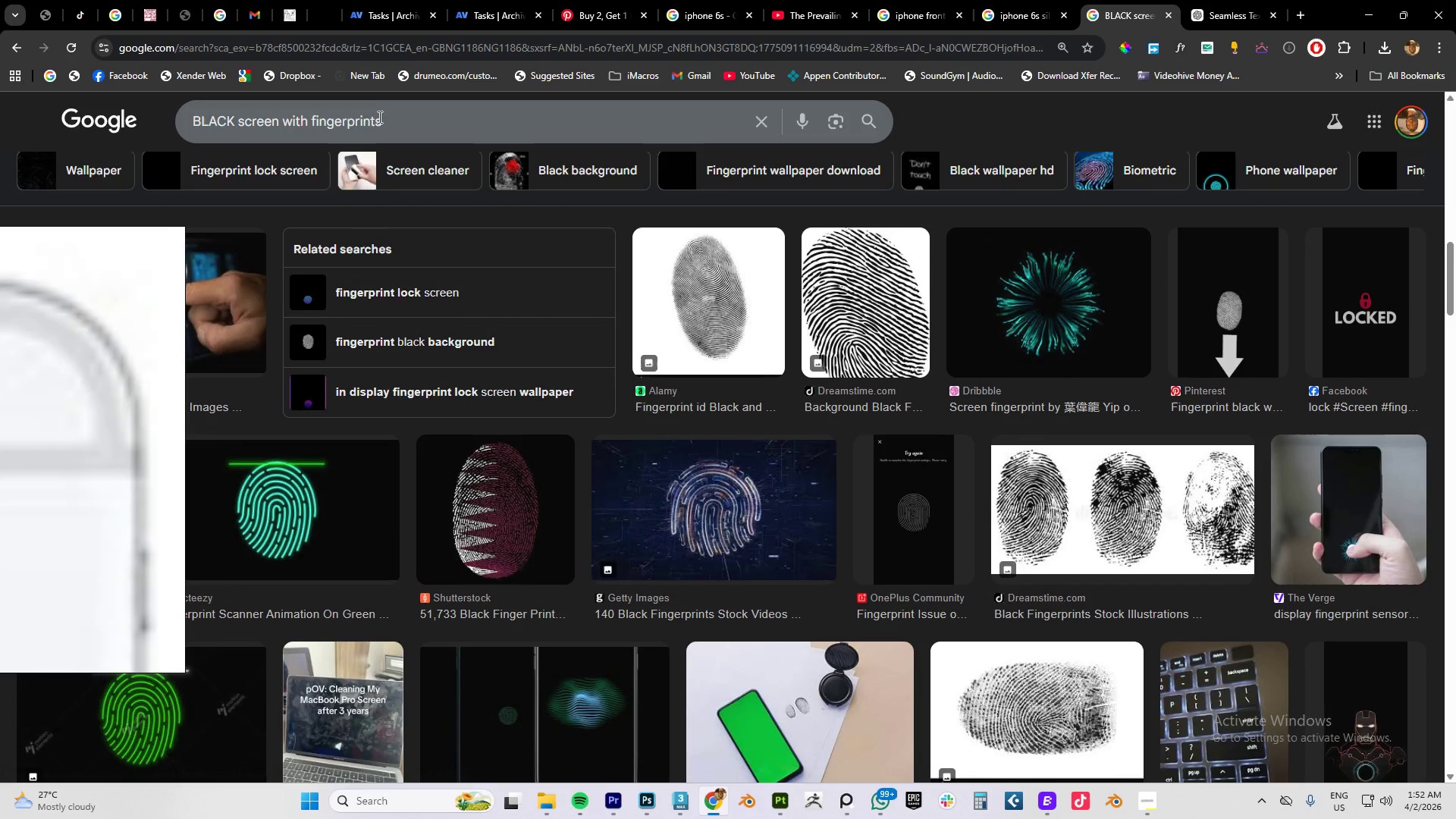 
left_click_drag(start_coordinate=[437, 117], to_coordinate=[20, 125])
 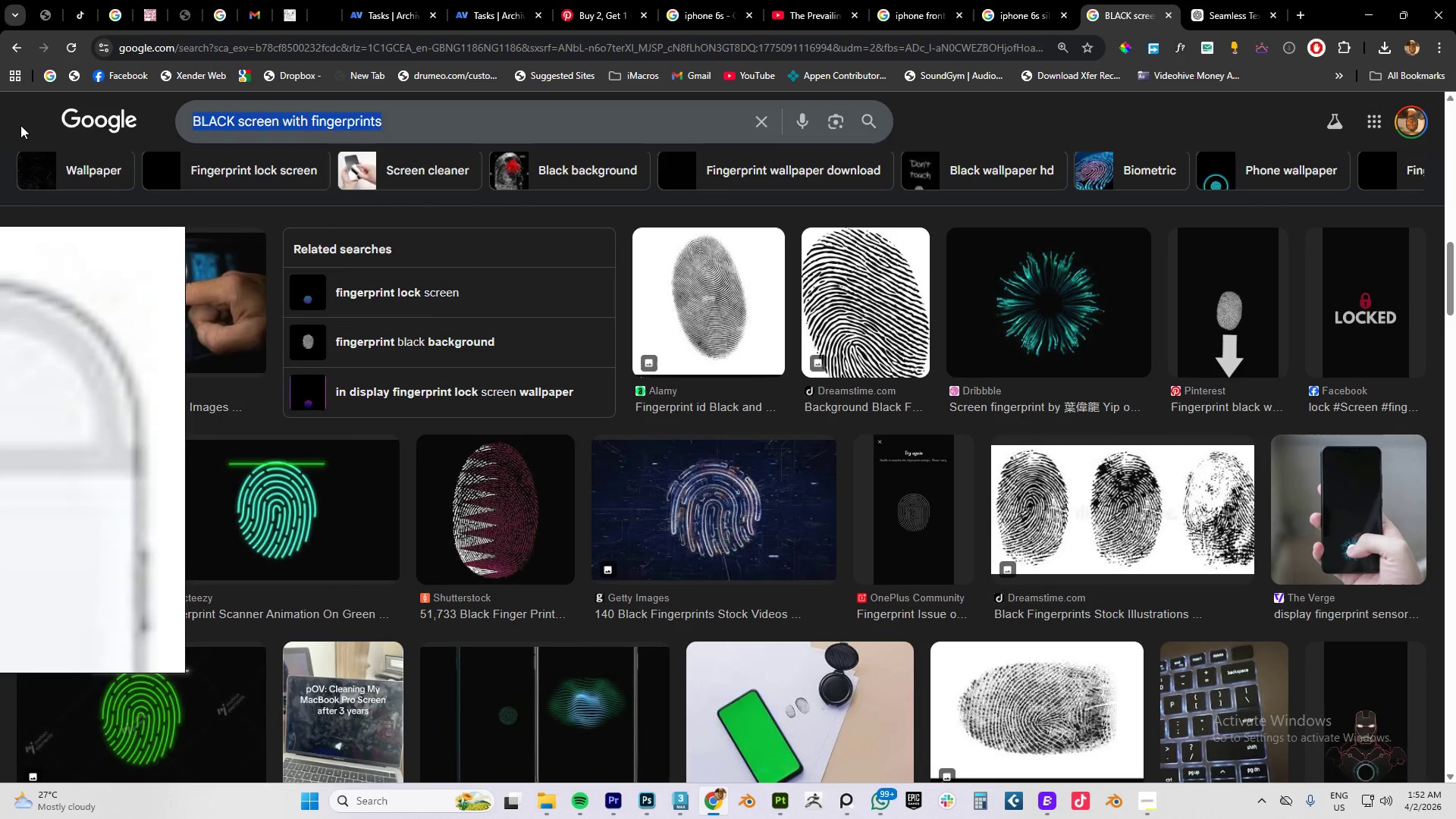 
type(fingerprint dirt map)
 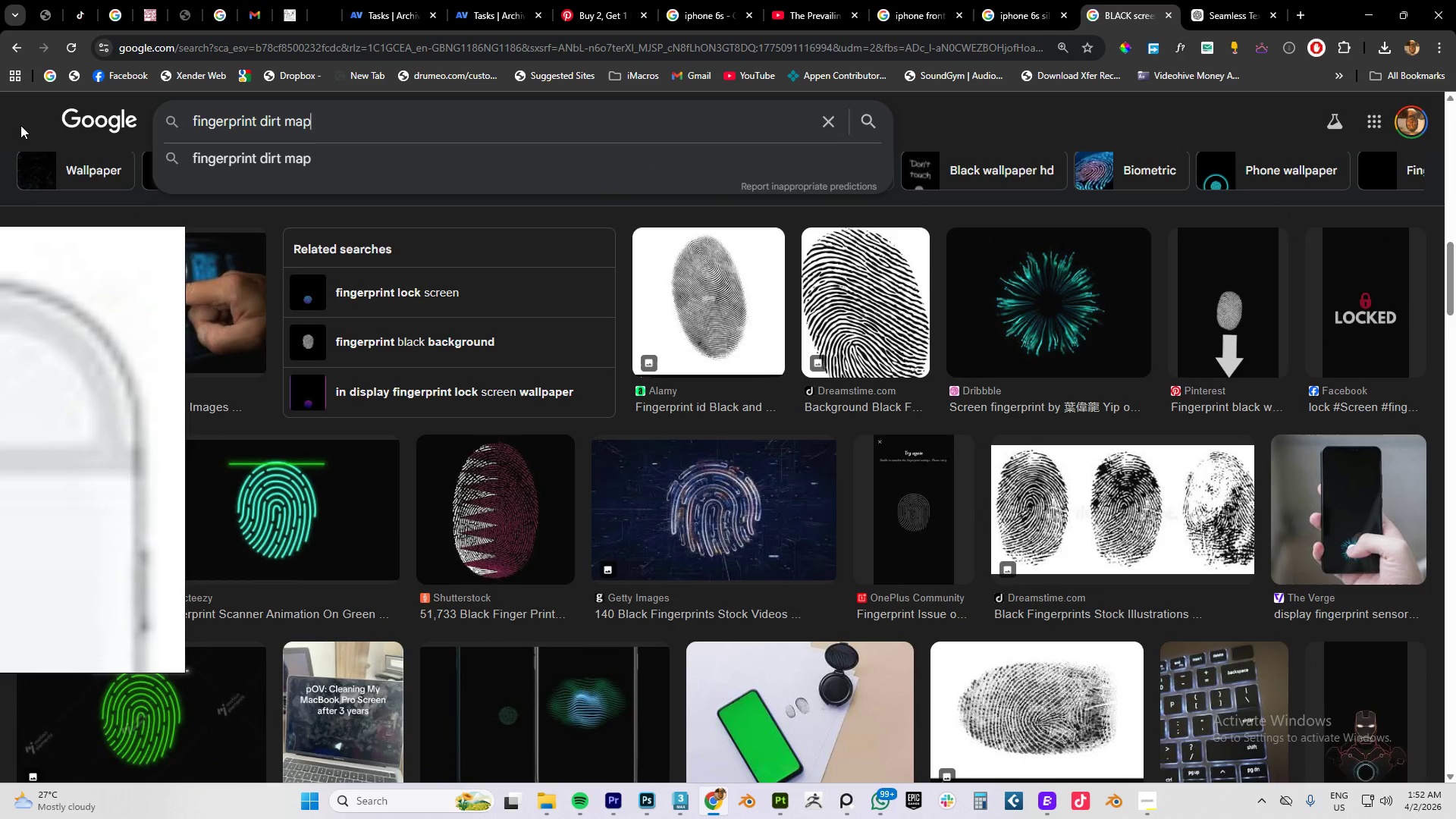 
key(Enter)
 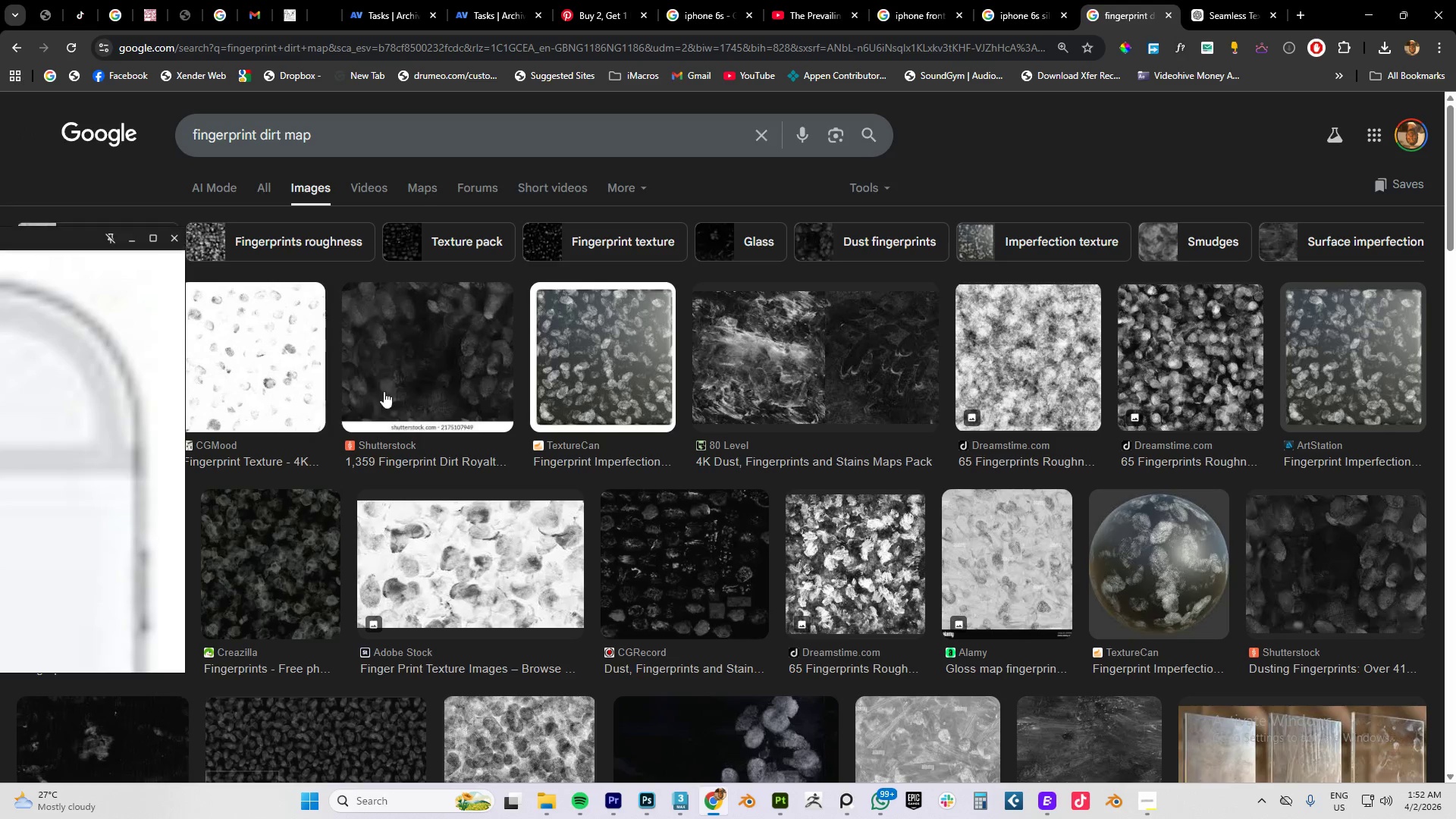 
scroll: coordinate [908, 440], scroll_direction: down, amount: 7.0
 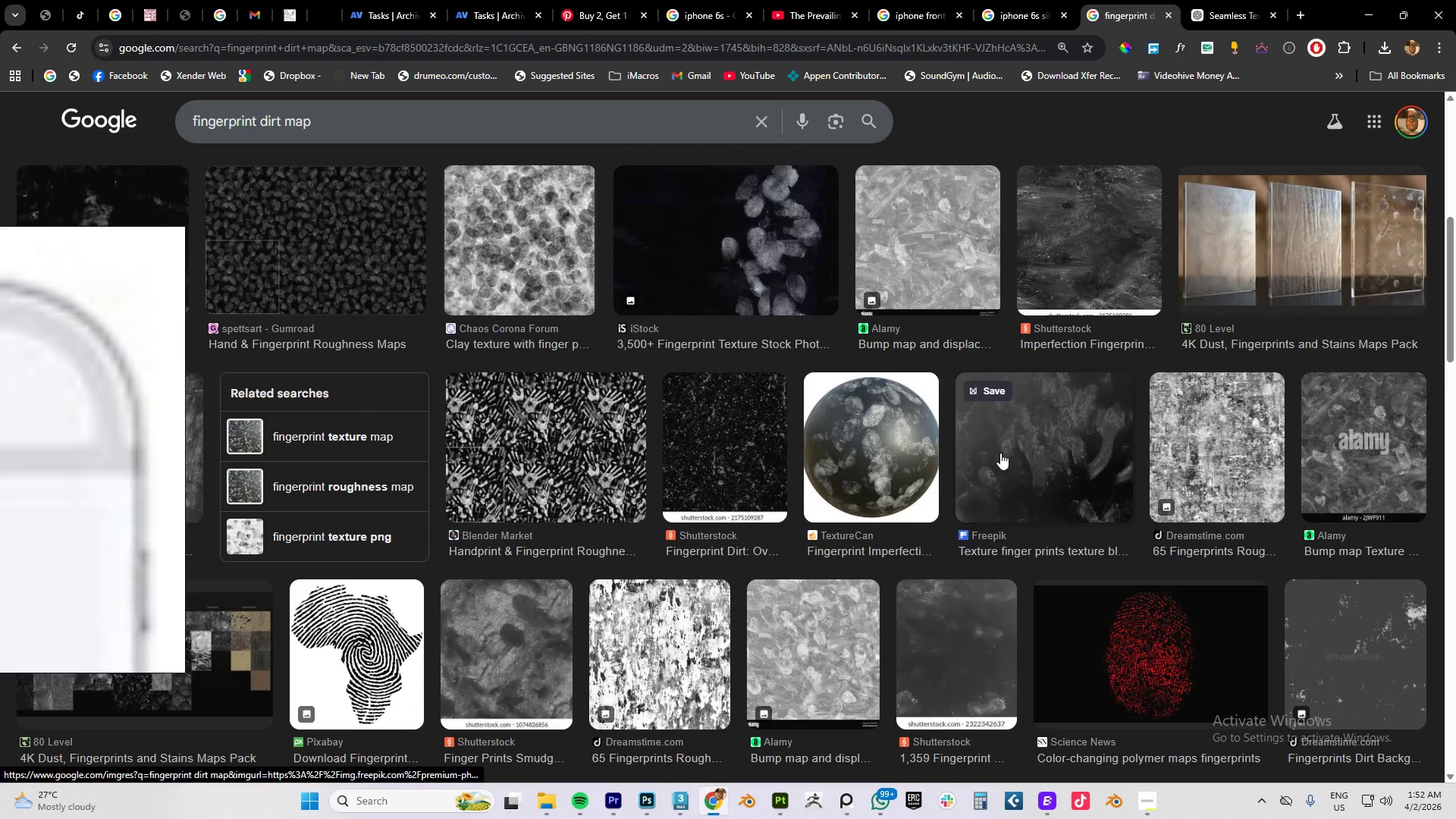 
left_click([946, 620])
 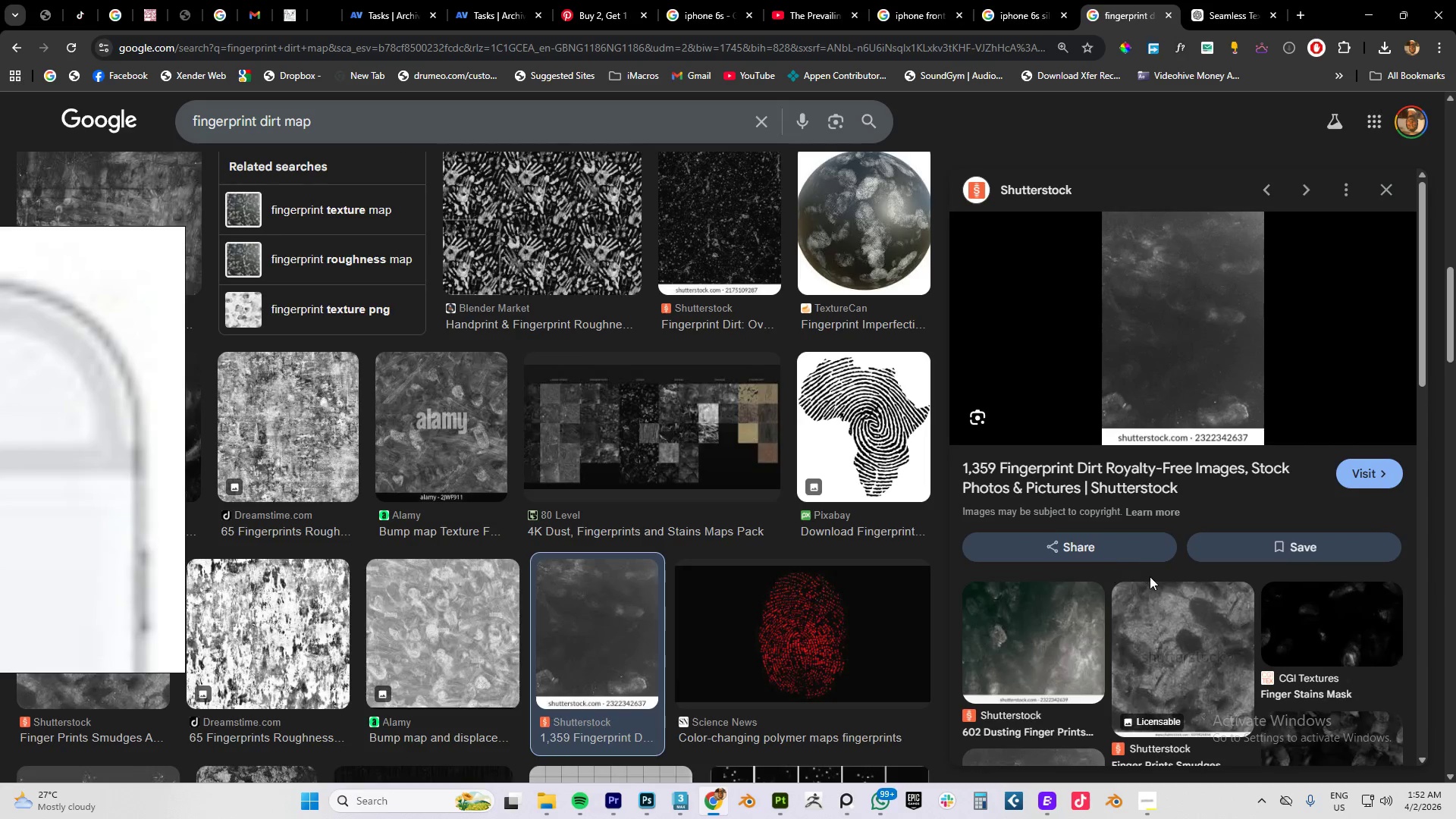 
scroll: coordinate [1209, 565], scroll_direction: down, amount: 8.0
 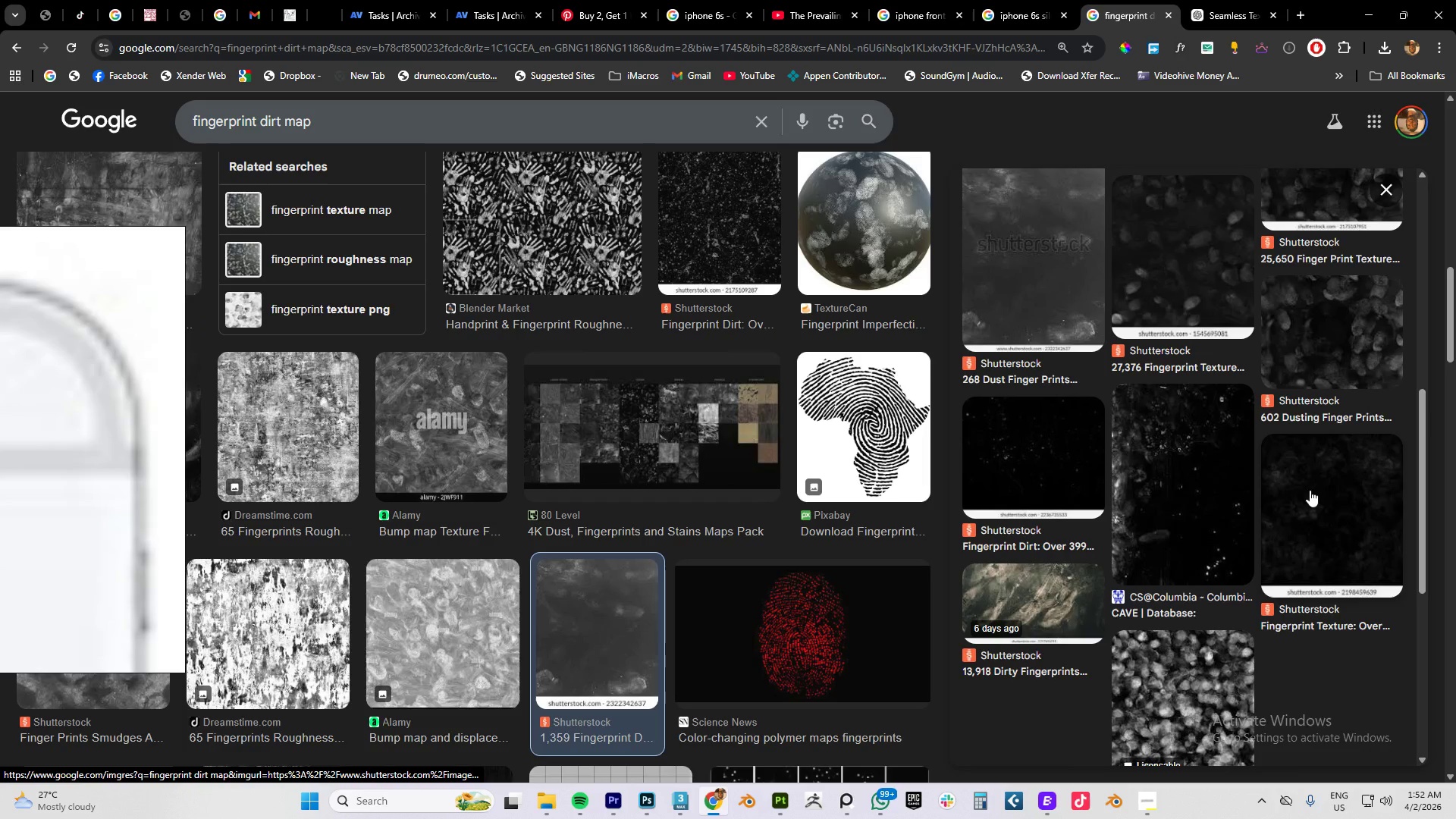 
left_click([1310, 490])
 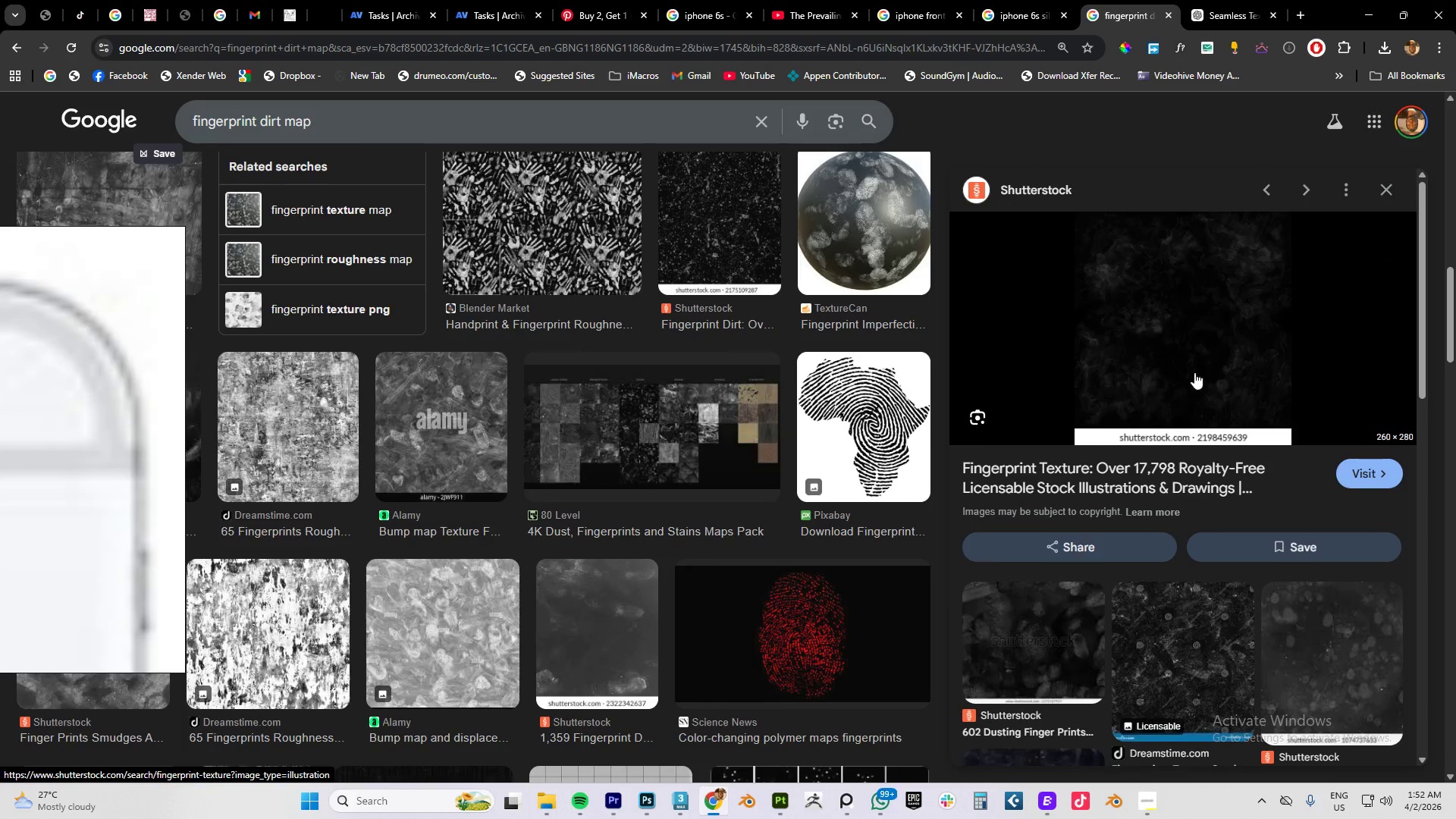 
scroll: coordinate [1281, 607], scroll_direction: down, amount: 5.0
 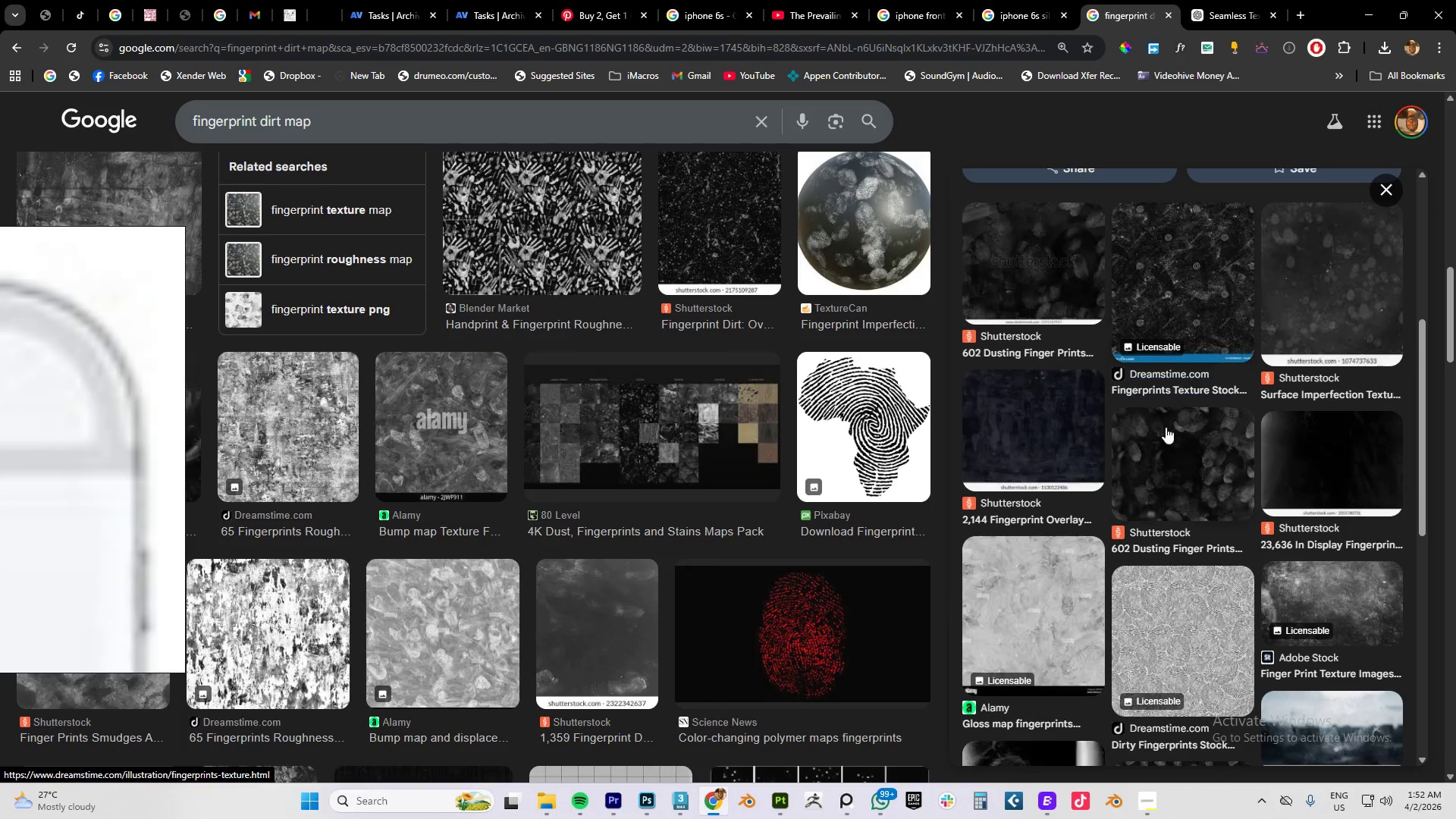 
left_click([1187, 453])
 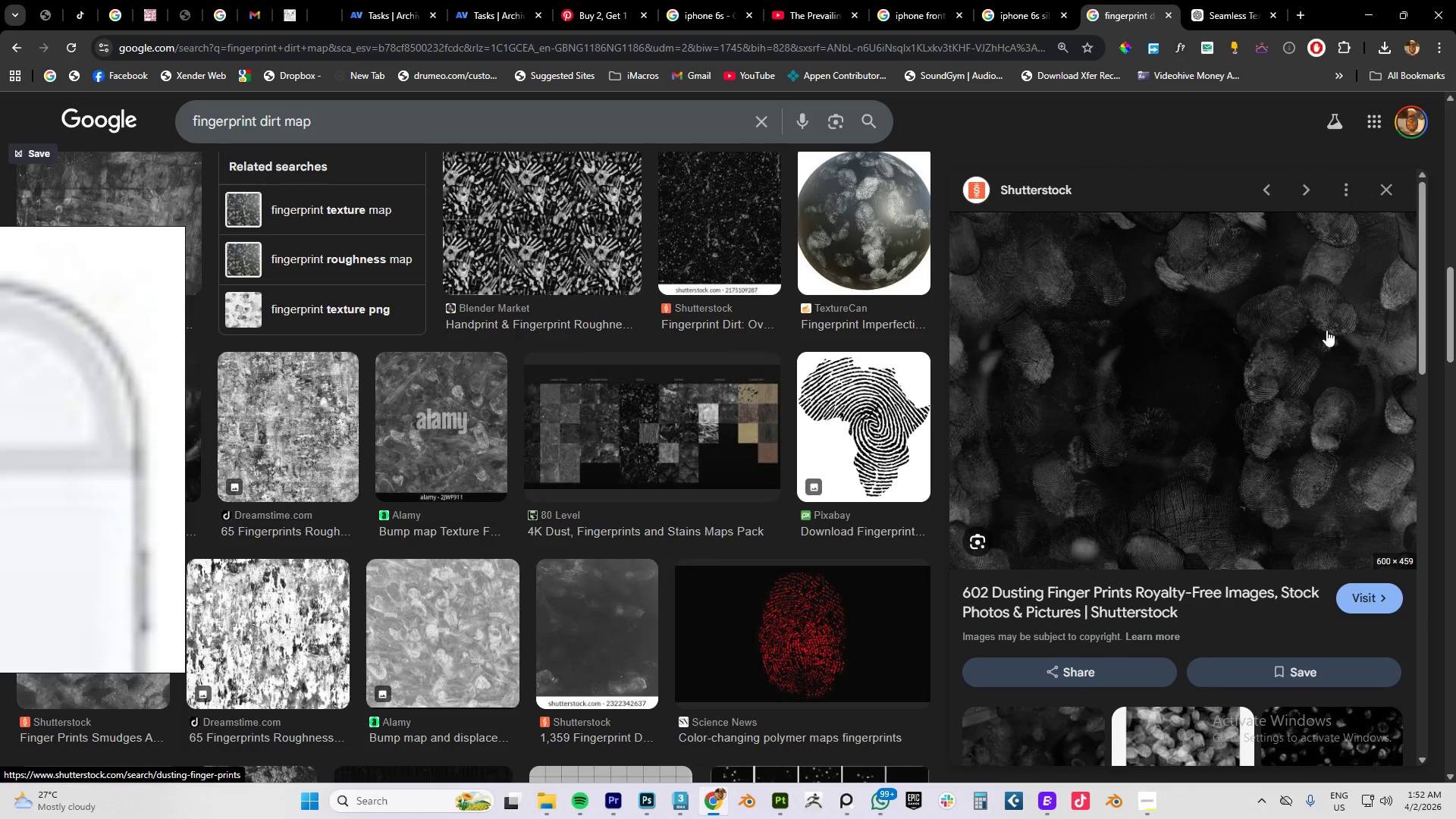 
scroll: coordinate [1322, 419], scroll_direction: down, amount: 5.0
 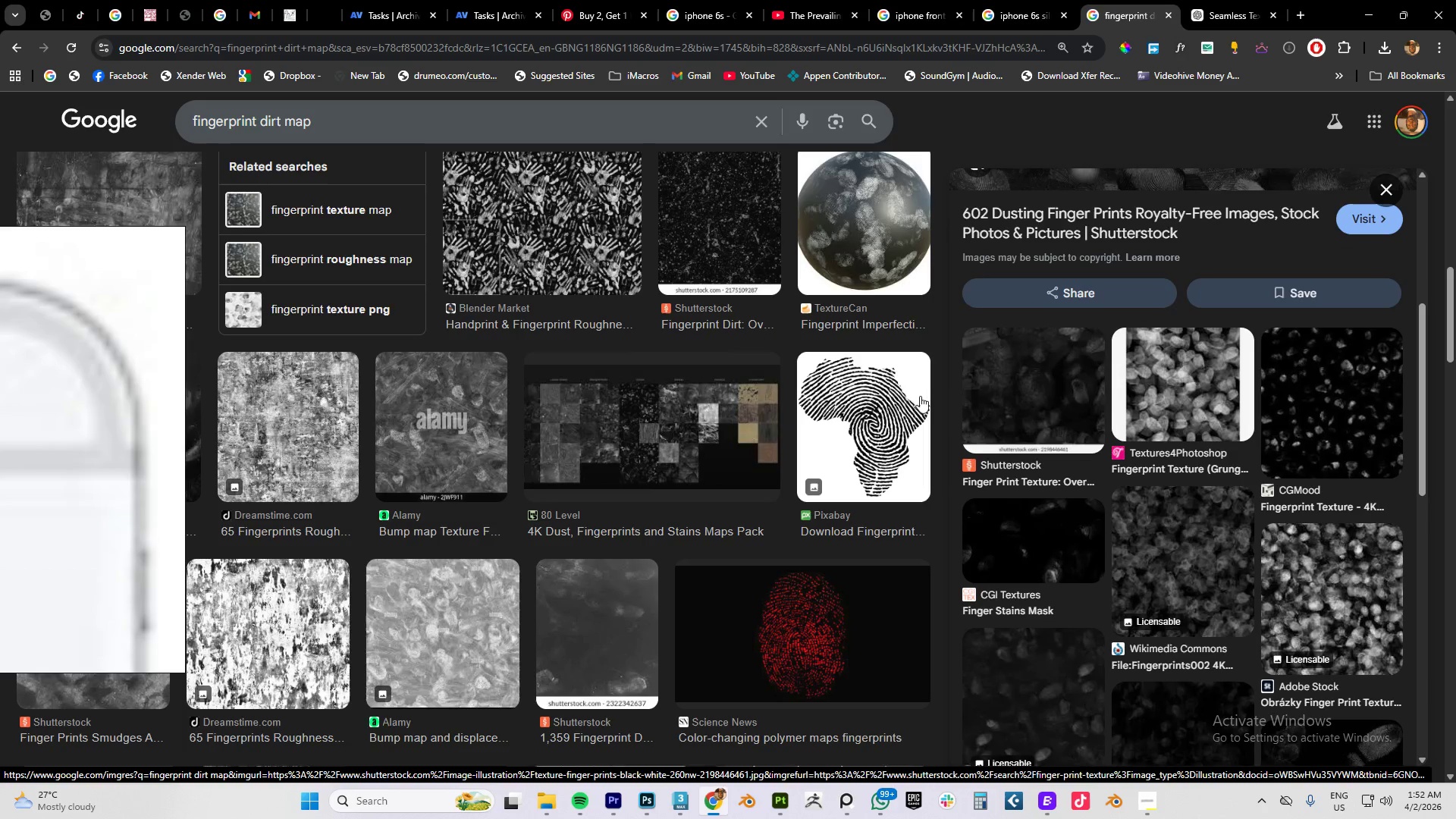 
left_click([1041, 557])
 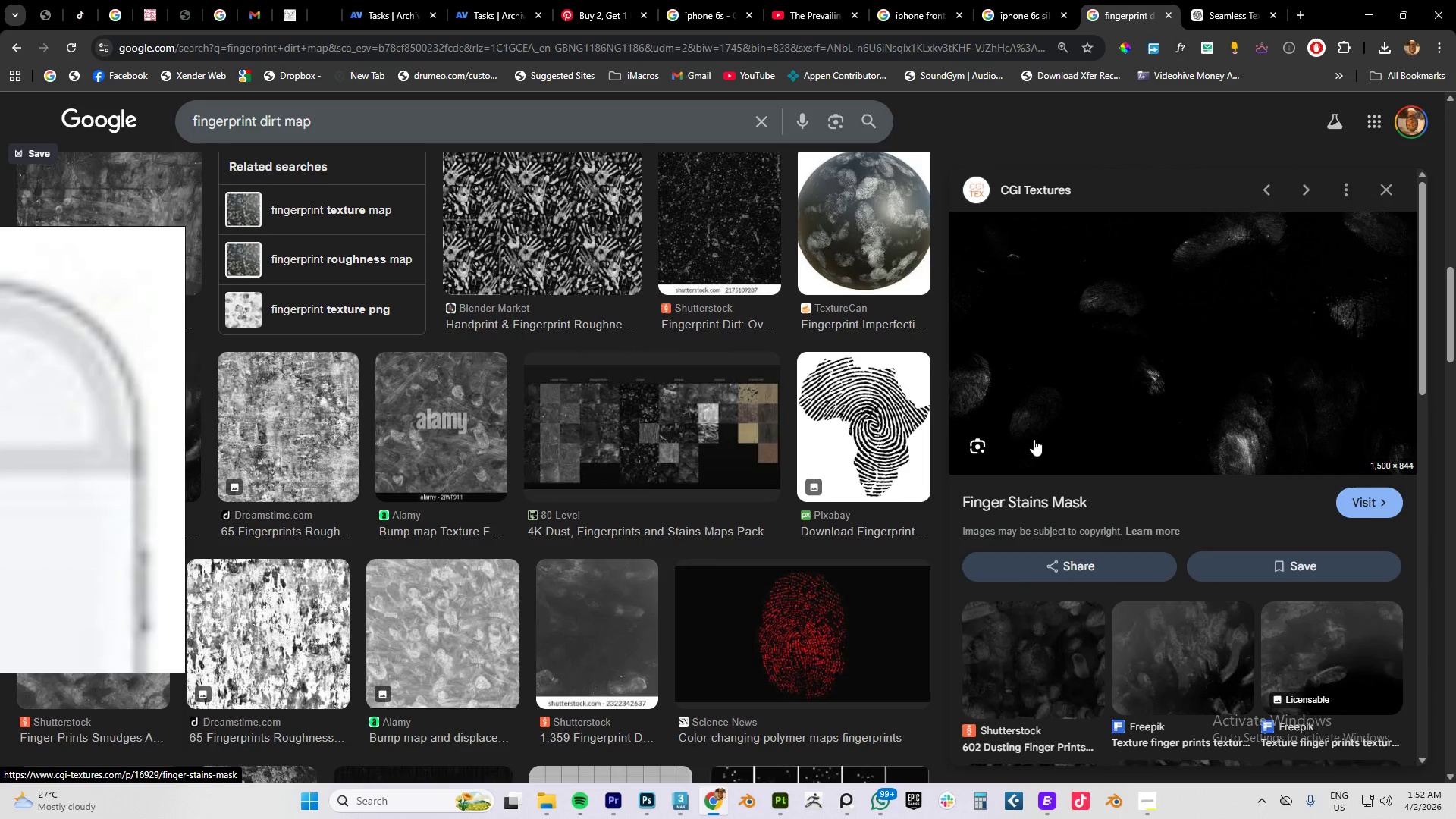 
scroll: coordinate [1248, 351], scroll_direction: down, amount: 6.0
 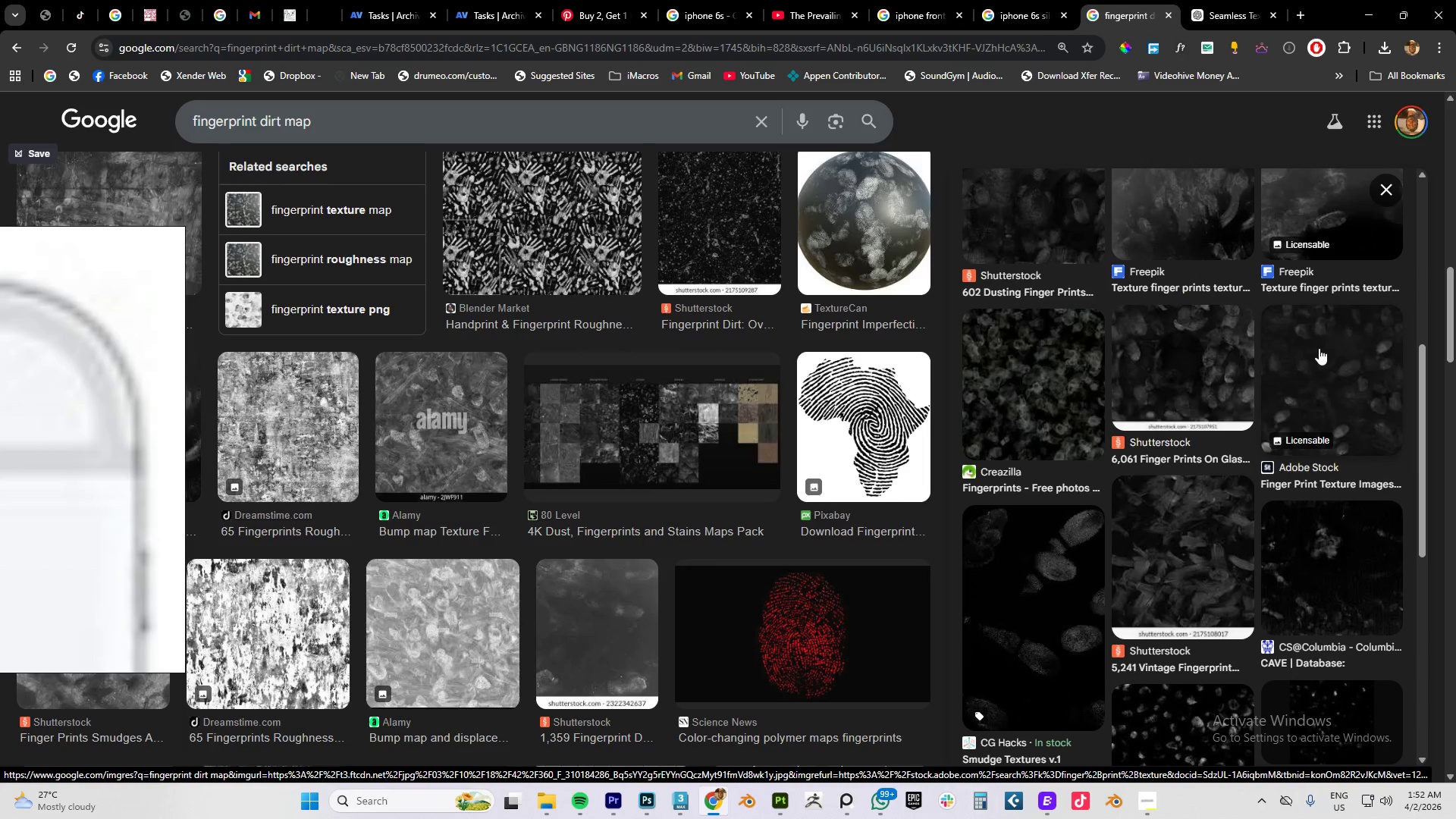 
scroll: coordinate [1297, 341], scroll_direction: up, amount: 4.0
 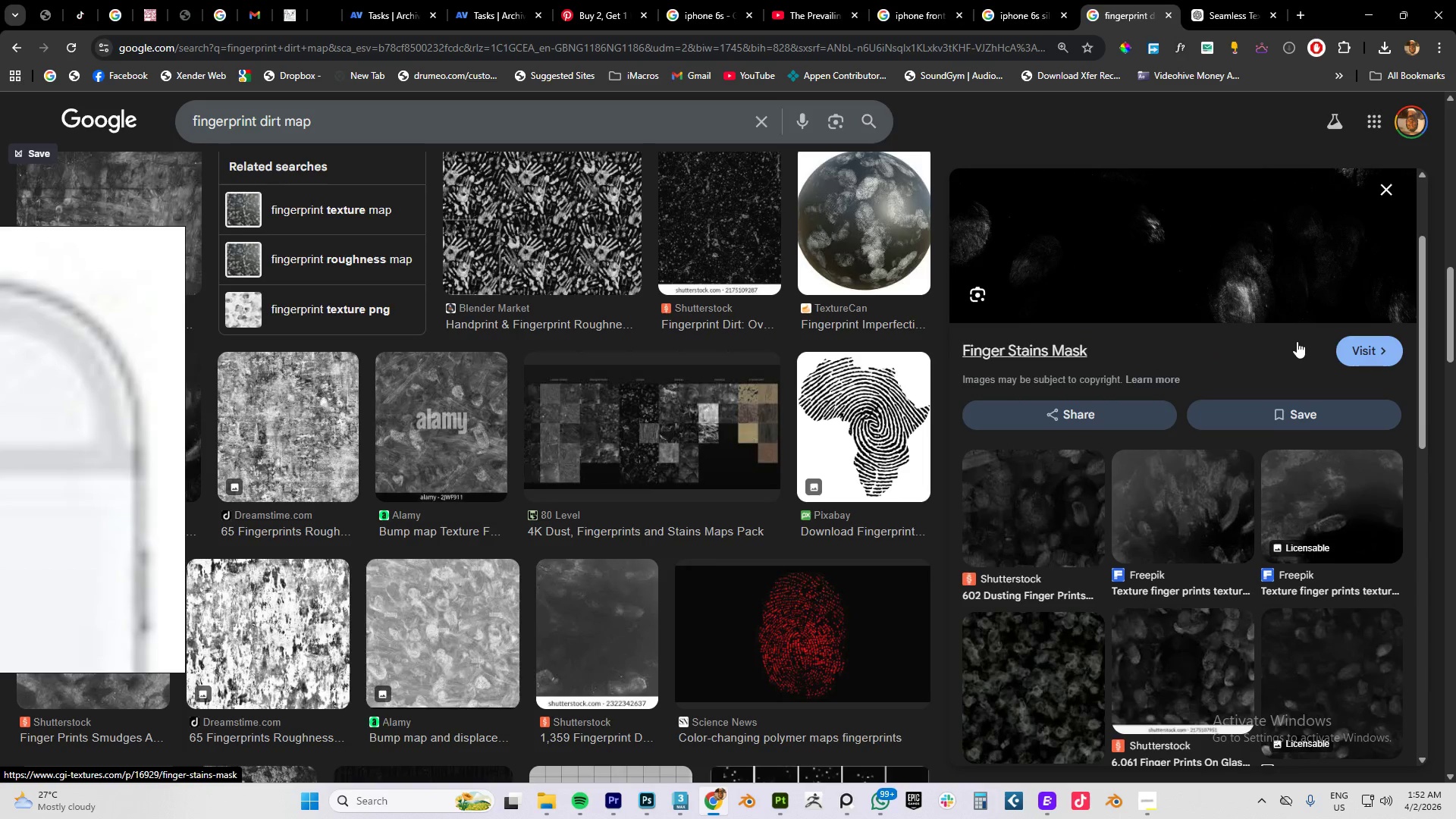 
scroll: coordinate [1297, 341], scroll_direction: down, amount: 9.0
 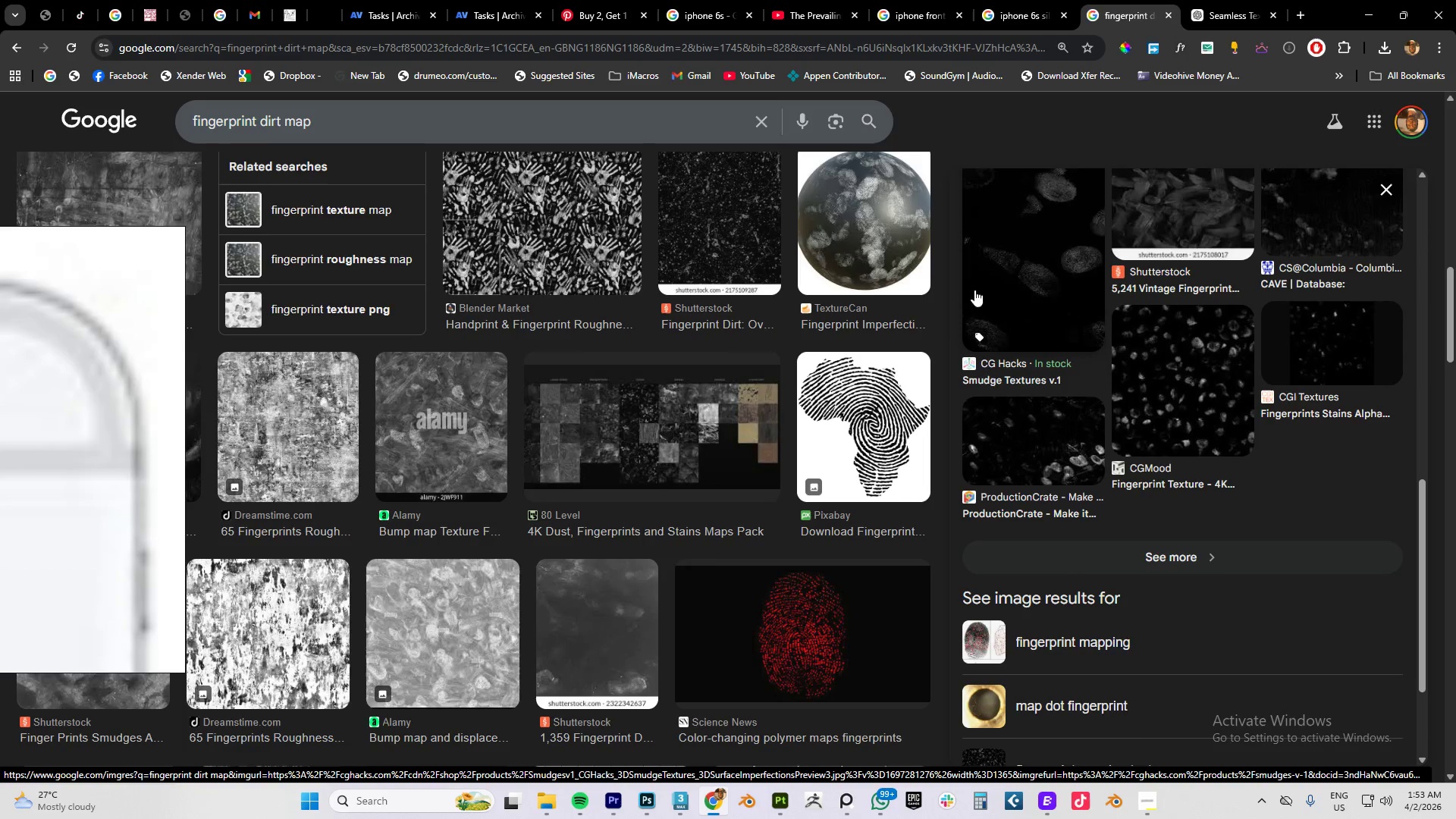 
left_click([997, 253])
 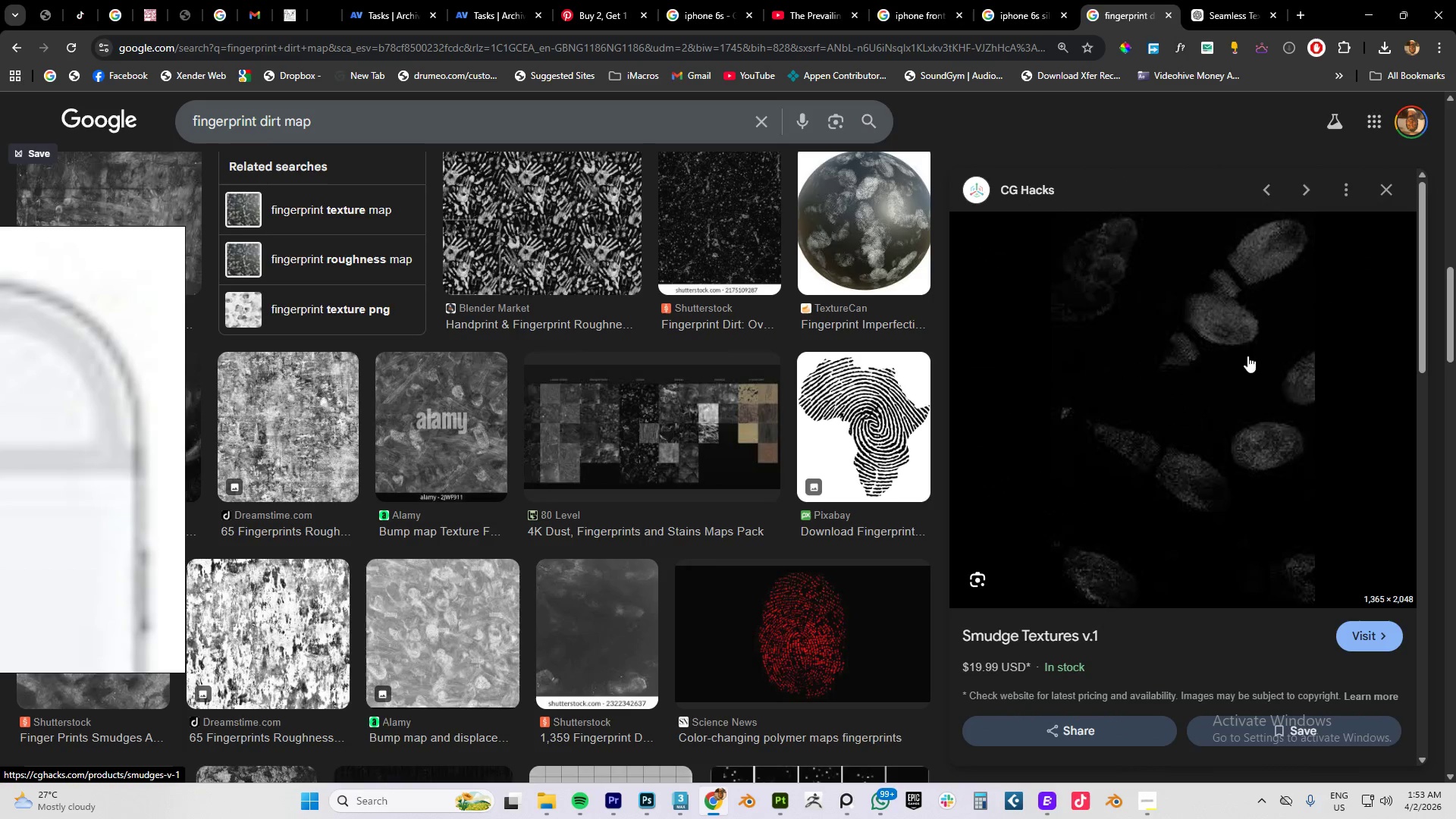 
scroll: coordinate [1283, 366], scroll_direction: up, amount: 2.0
 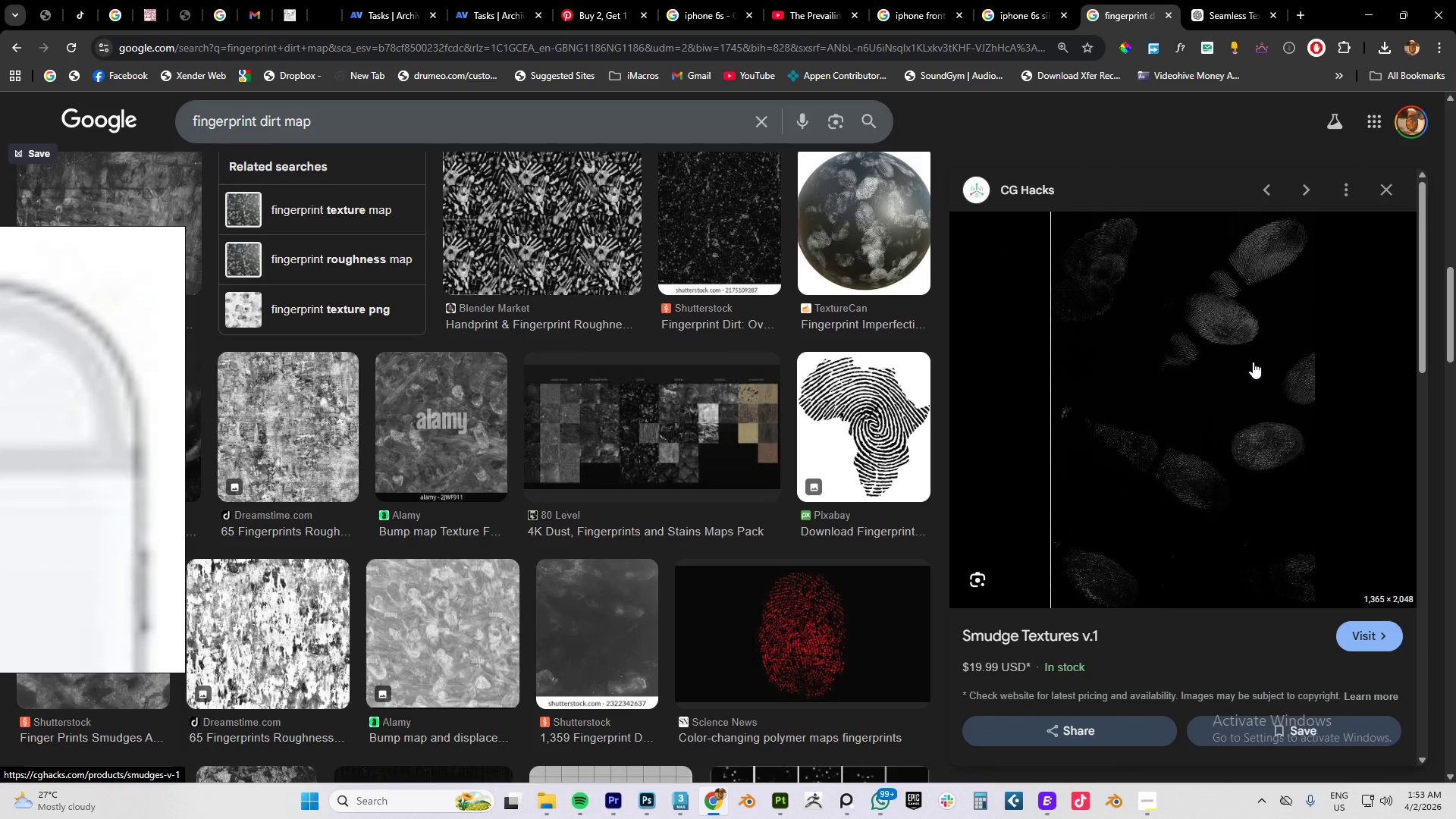 
scroll: coordinate [1253, 362], scroll_direction: down, amount: 7.0
 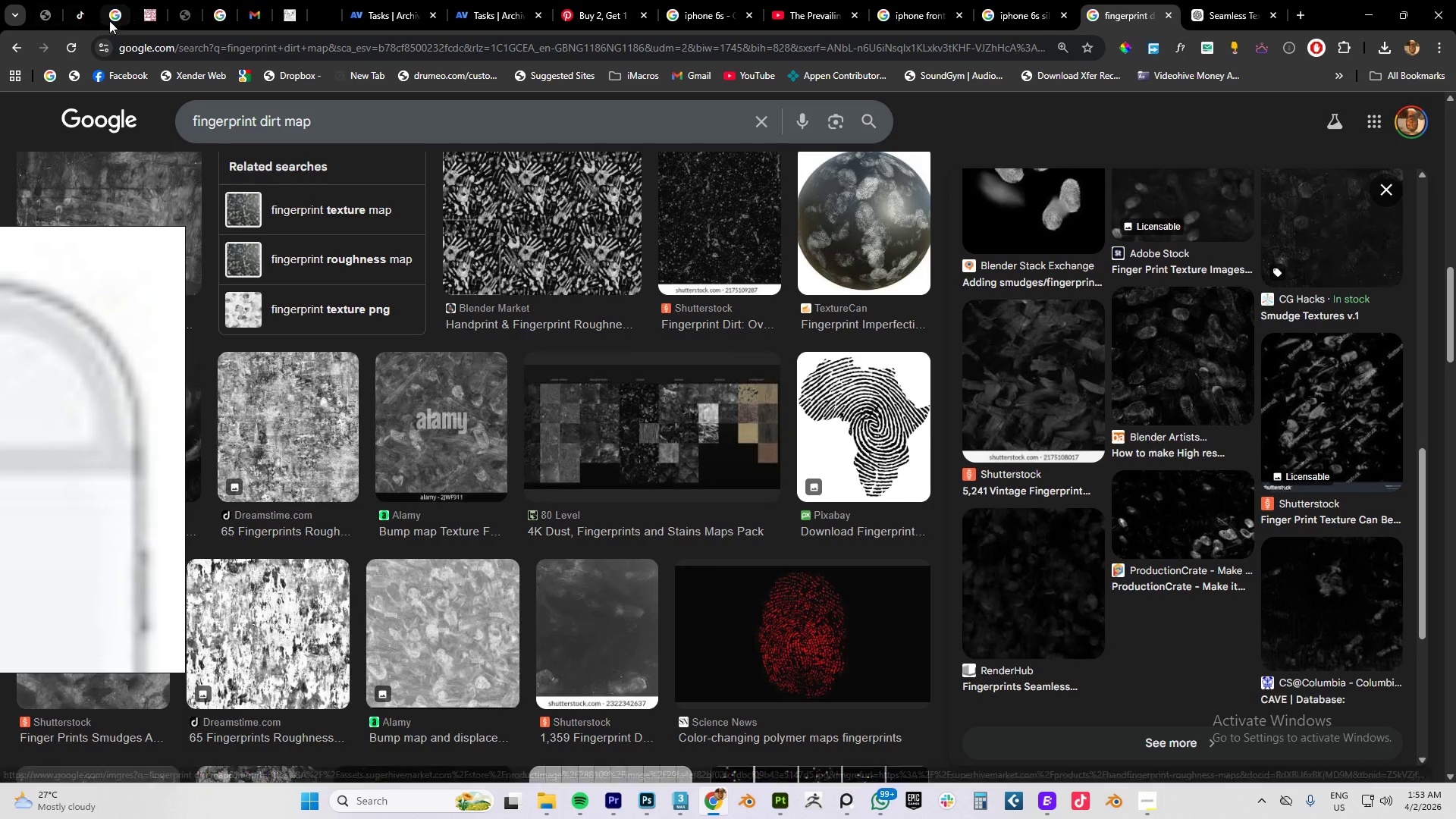 
left_click([16, 47])
 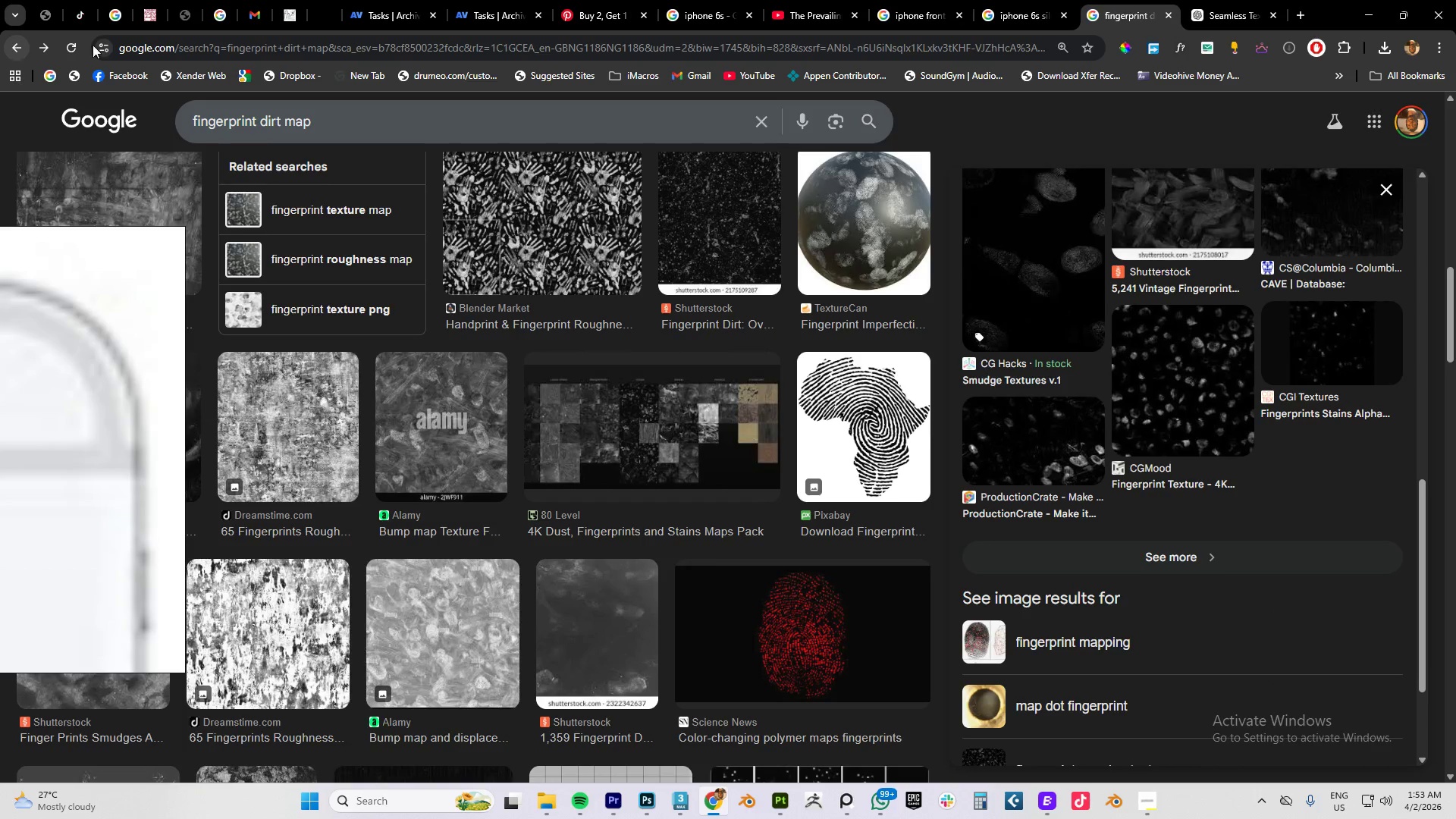 
scroll: coordinate [1179, 302], scroll_direction: up, amount: 21.0
 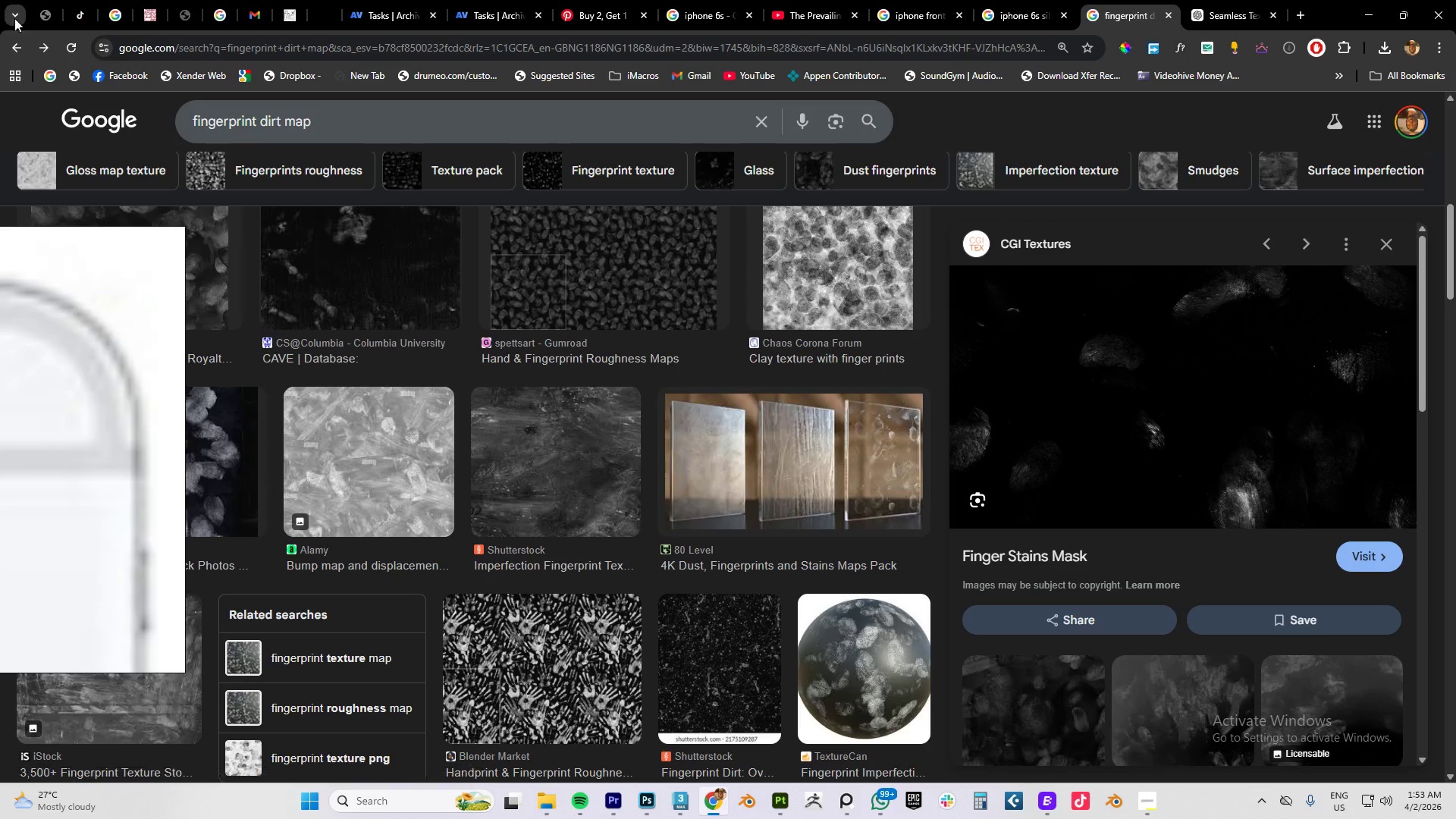 
left_click([21, 48])
 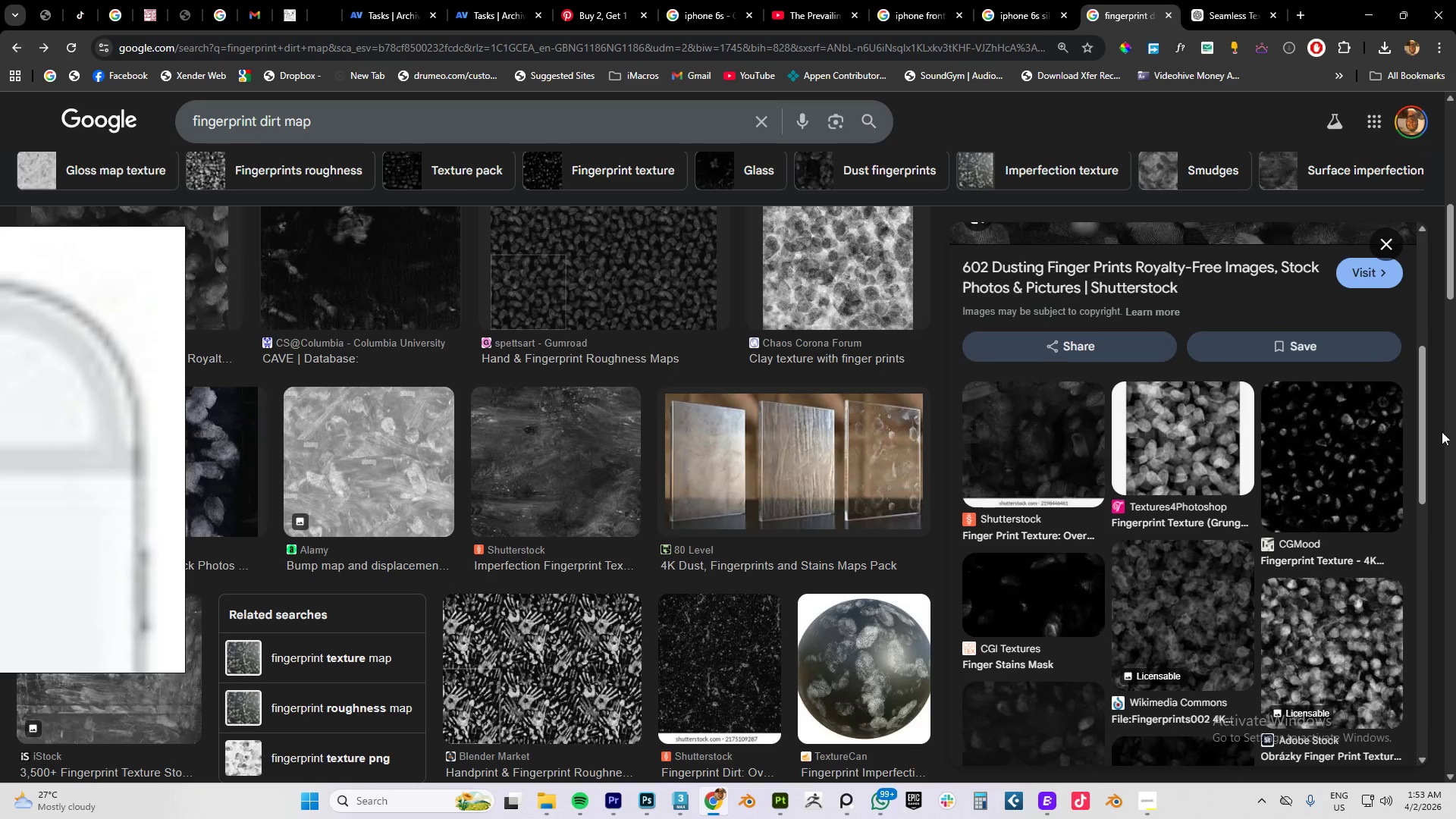 
scroll: coordinate [1379, 410], scroll_direction: up, amount: 10.0
 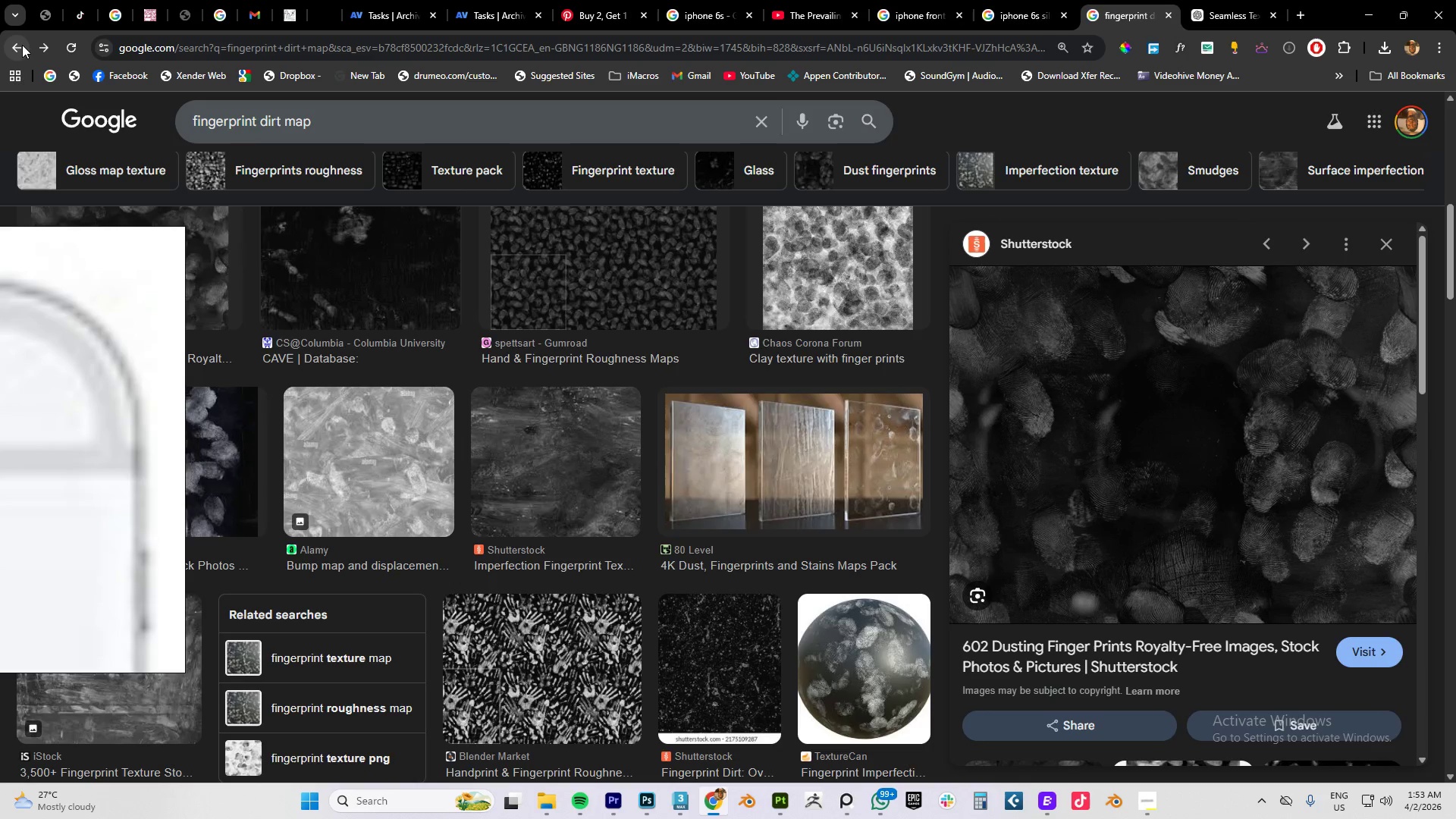 
left_click([45, 49])
 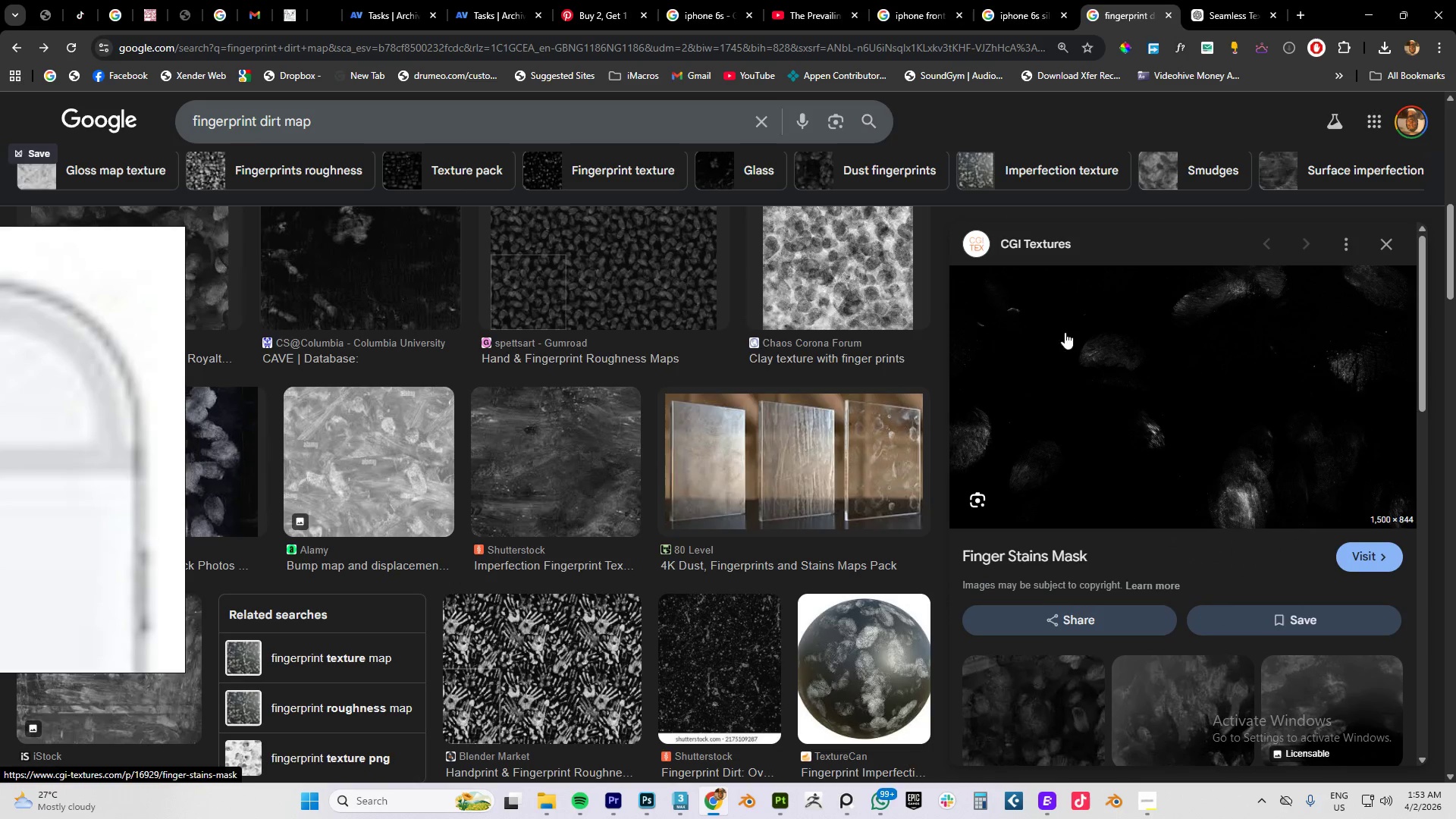 
right_click([1229, 359])
 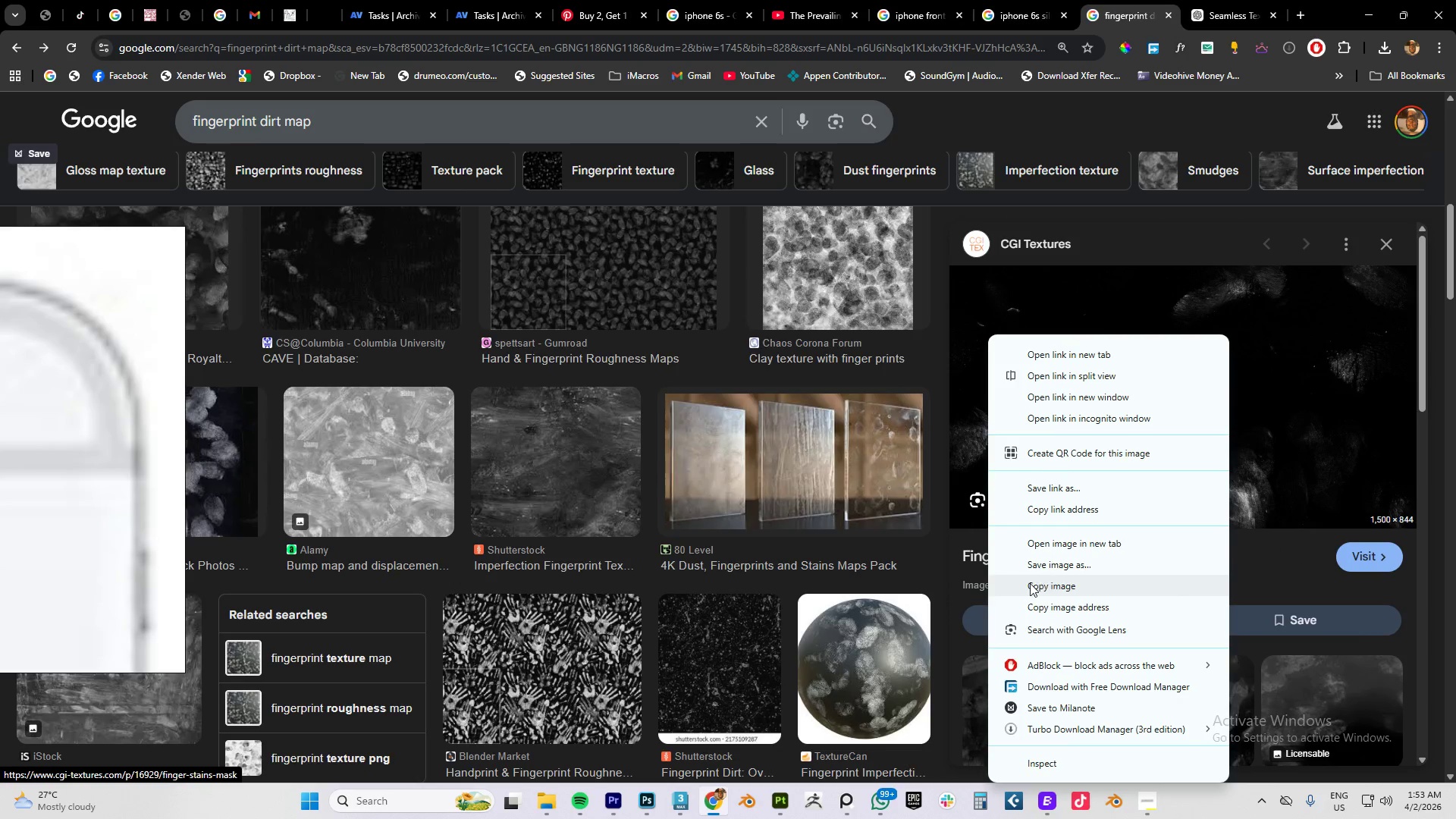 
left_click([1052, 585])
 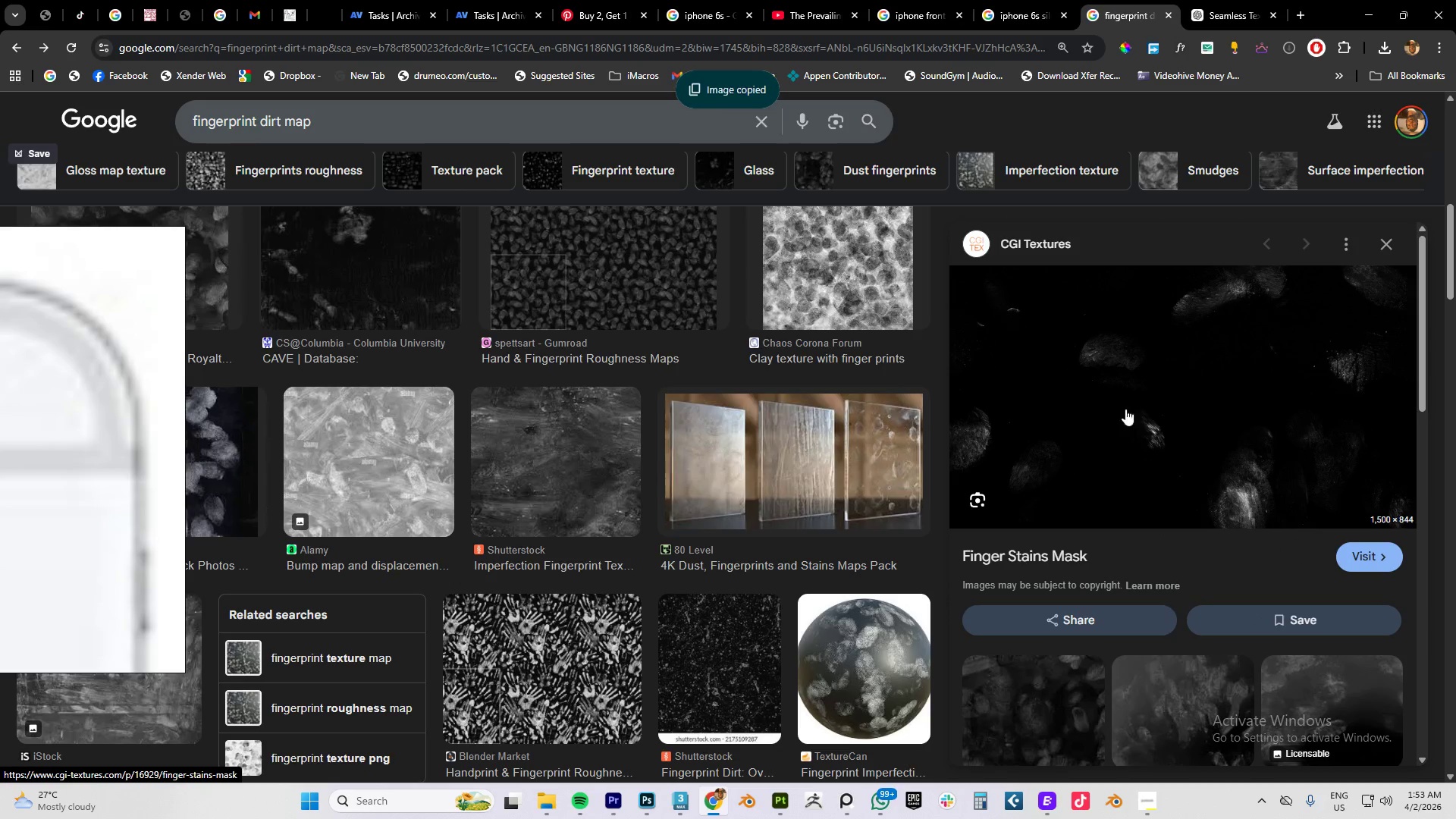 
key(Alt+AltLeft)
 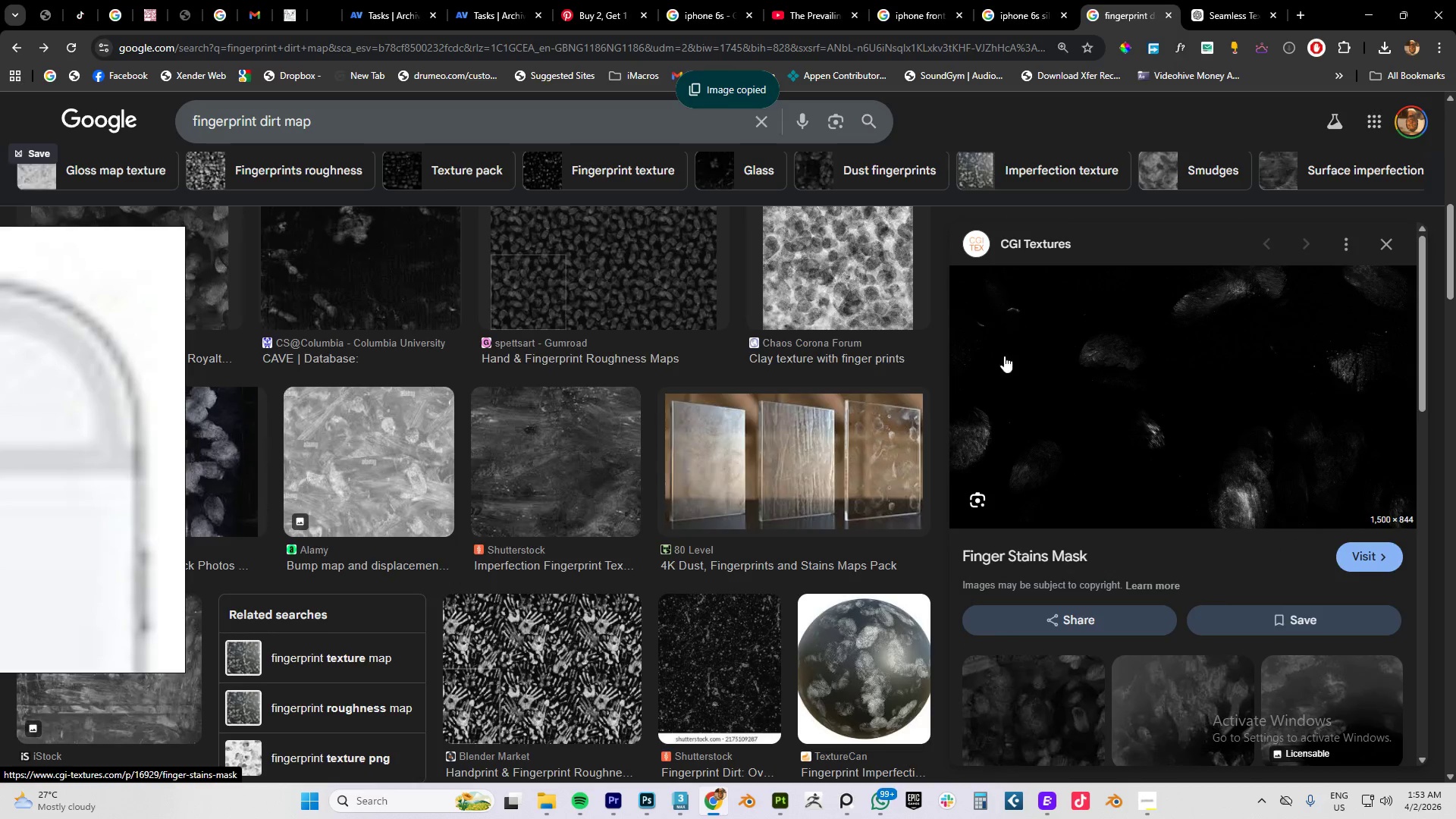 
key(Alt+Tab)
 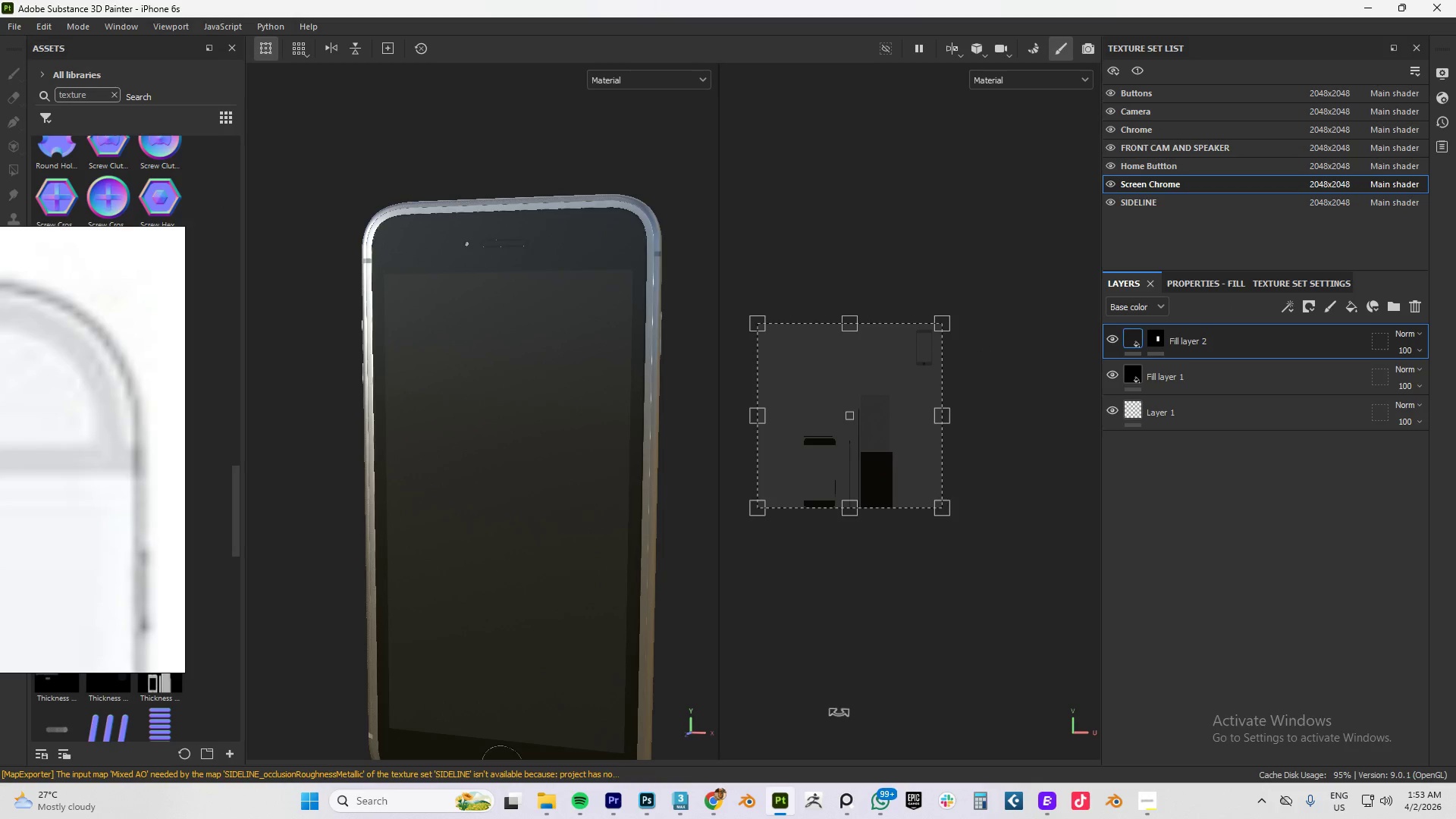 
left_click([642, 802])
 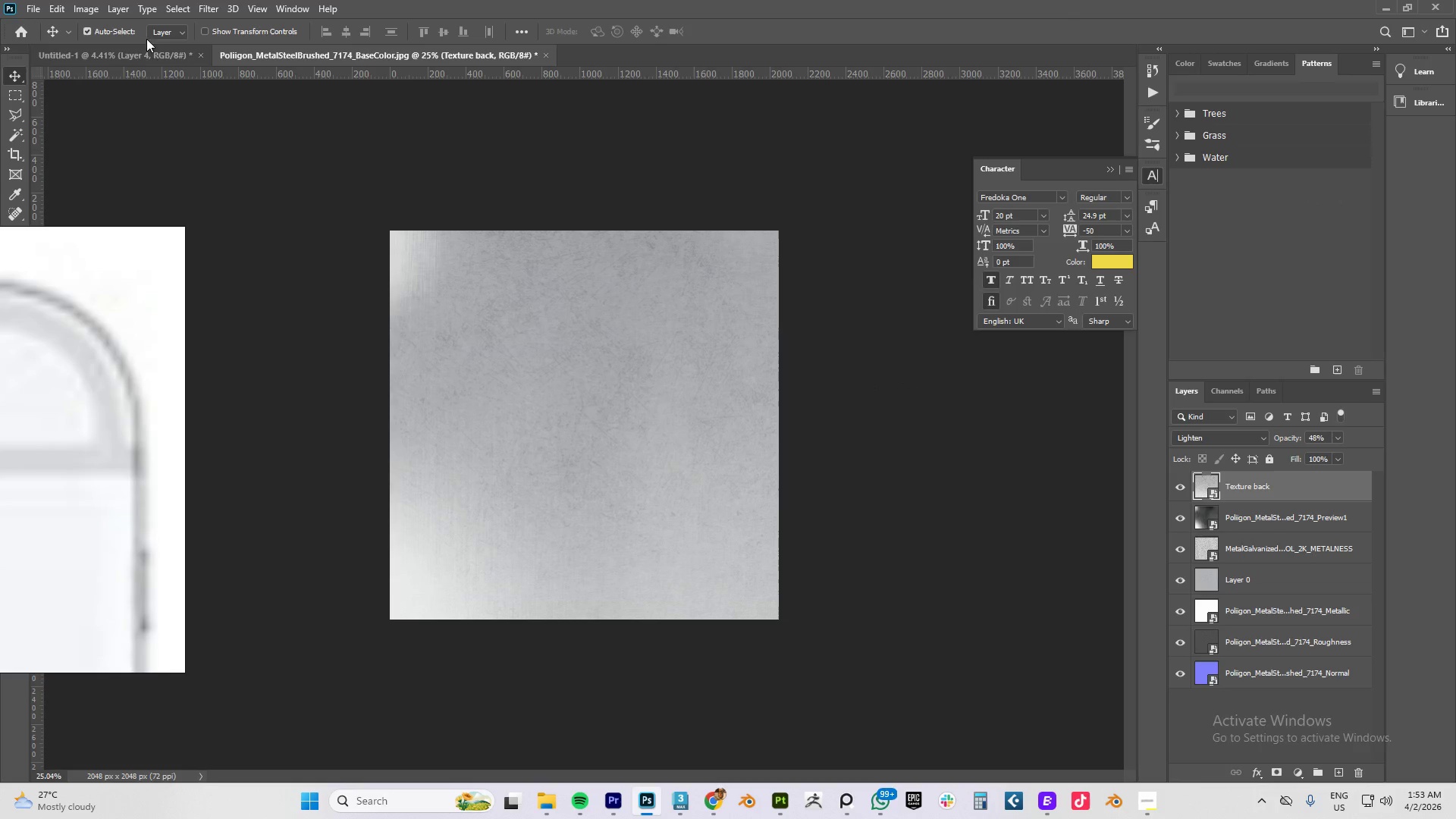 
left_click([121, 53])
 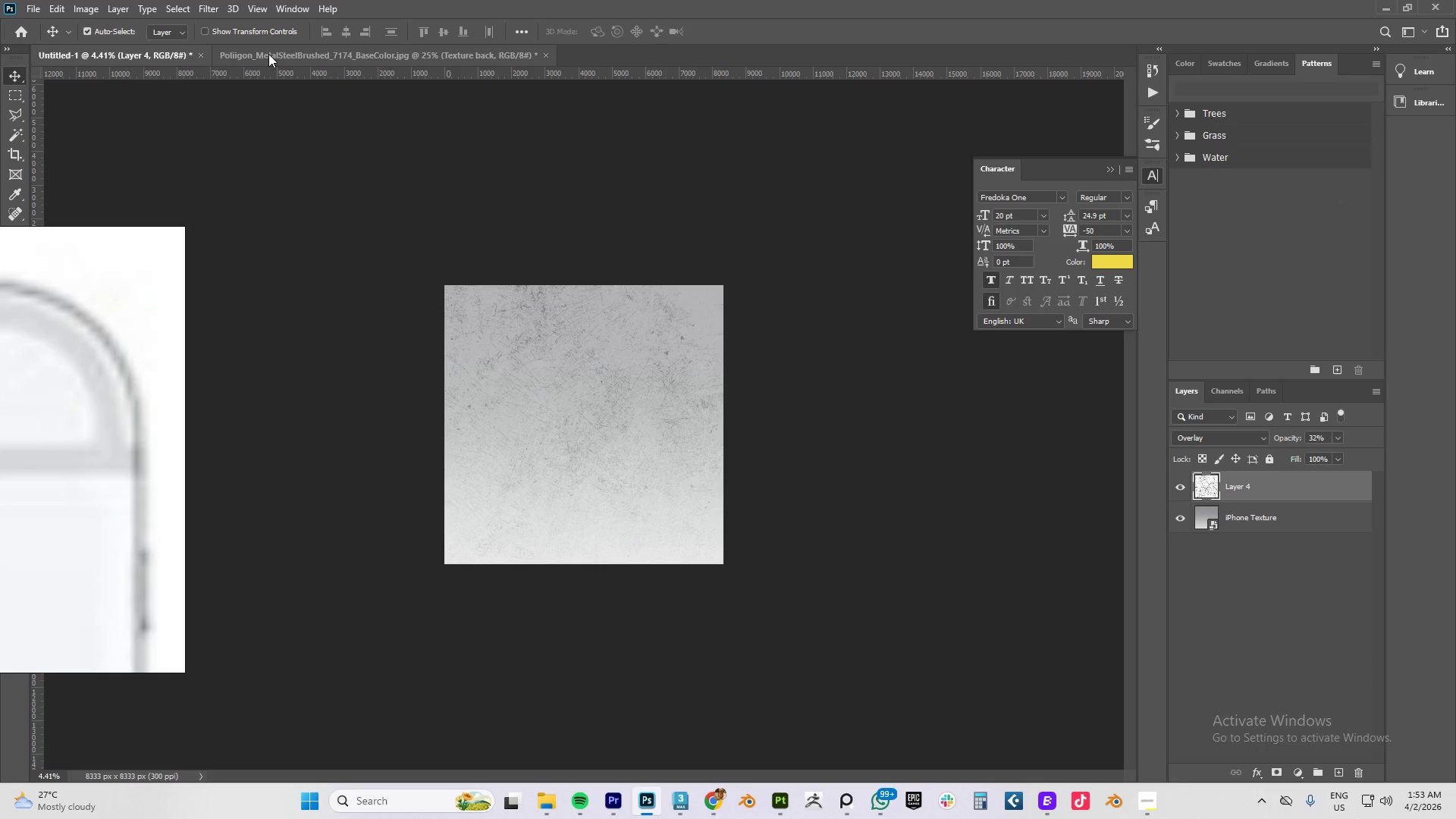 
left_click([273, 55])
 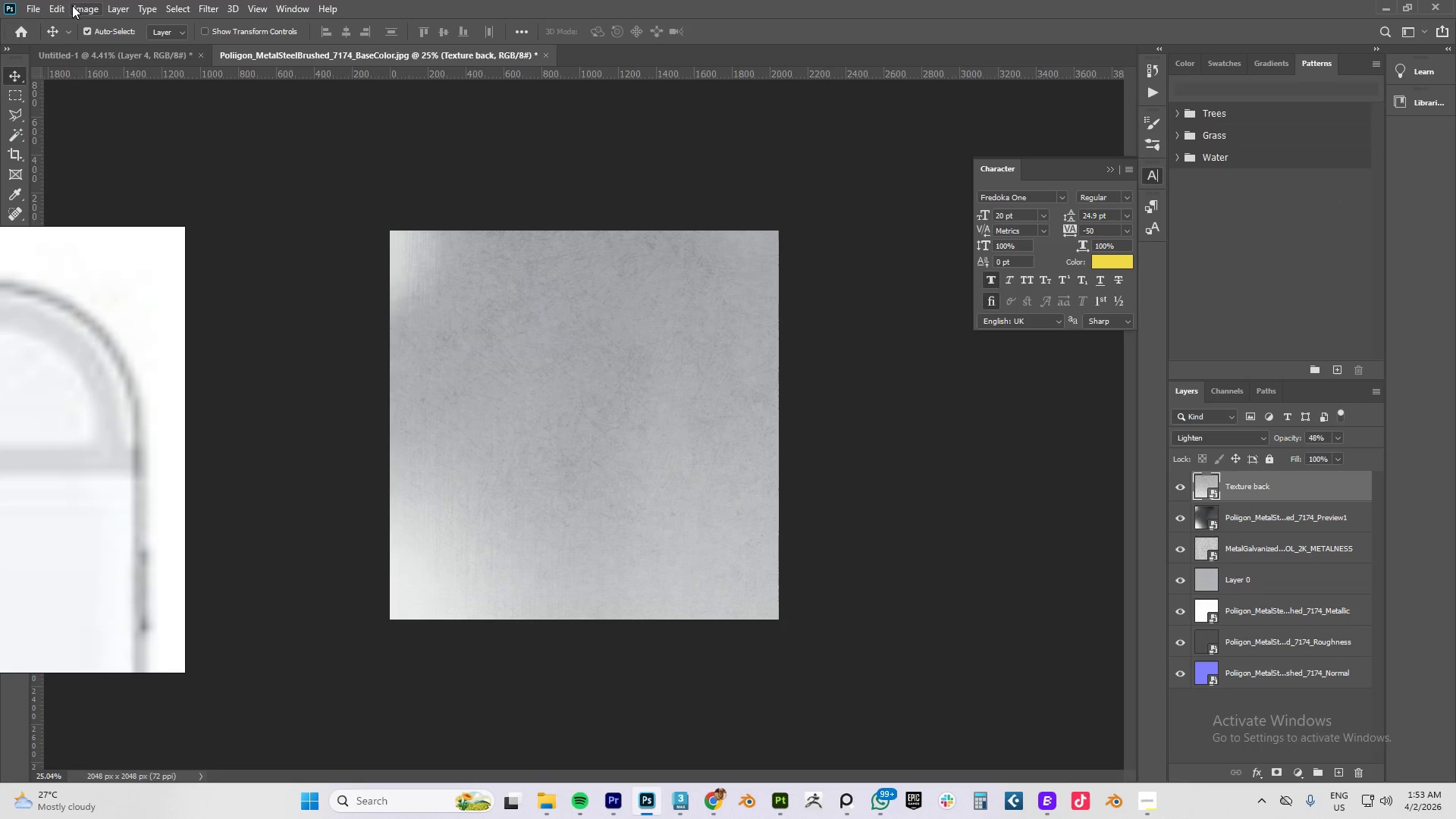 
left_click([33, 5])
 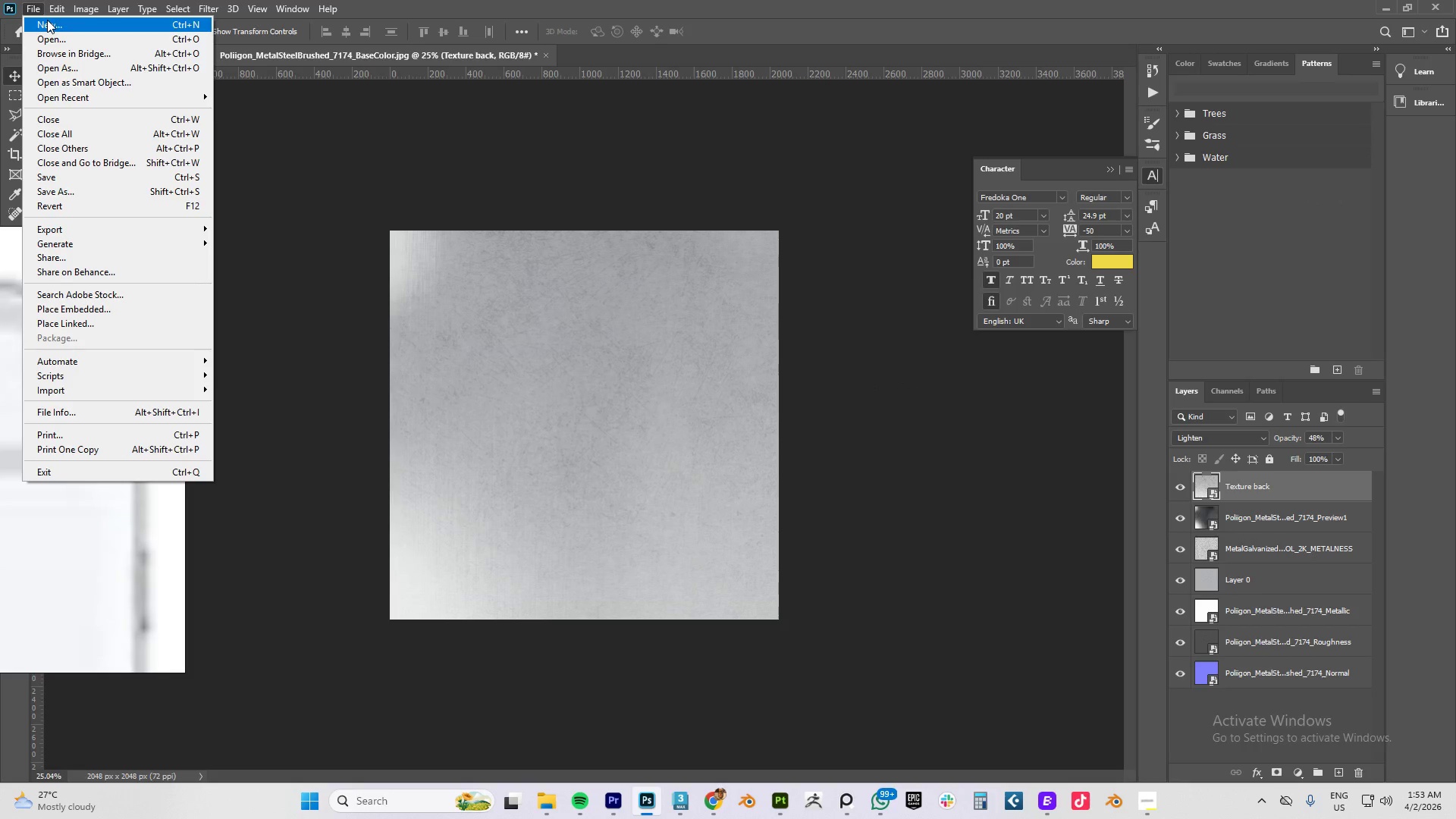 
left_click([49, 21])
 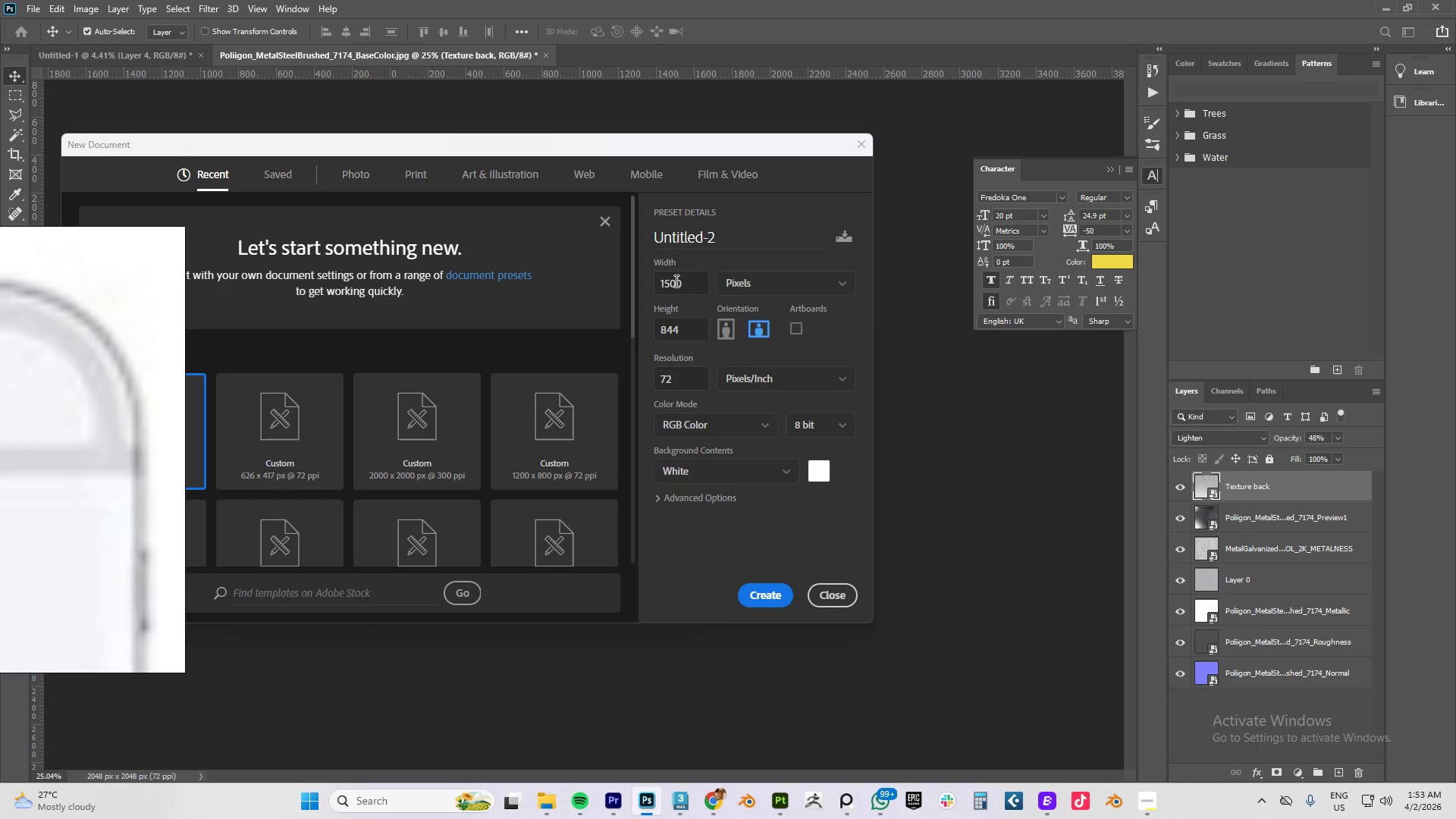 
double_click([672, 283])
 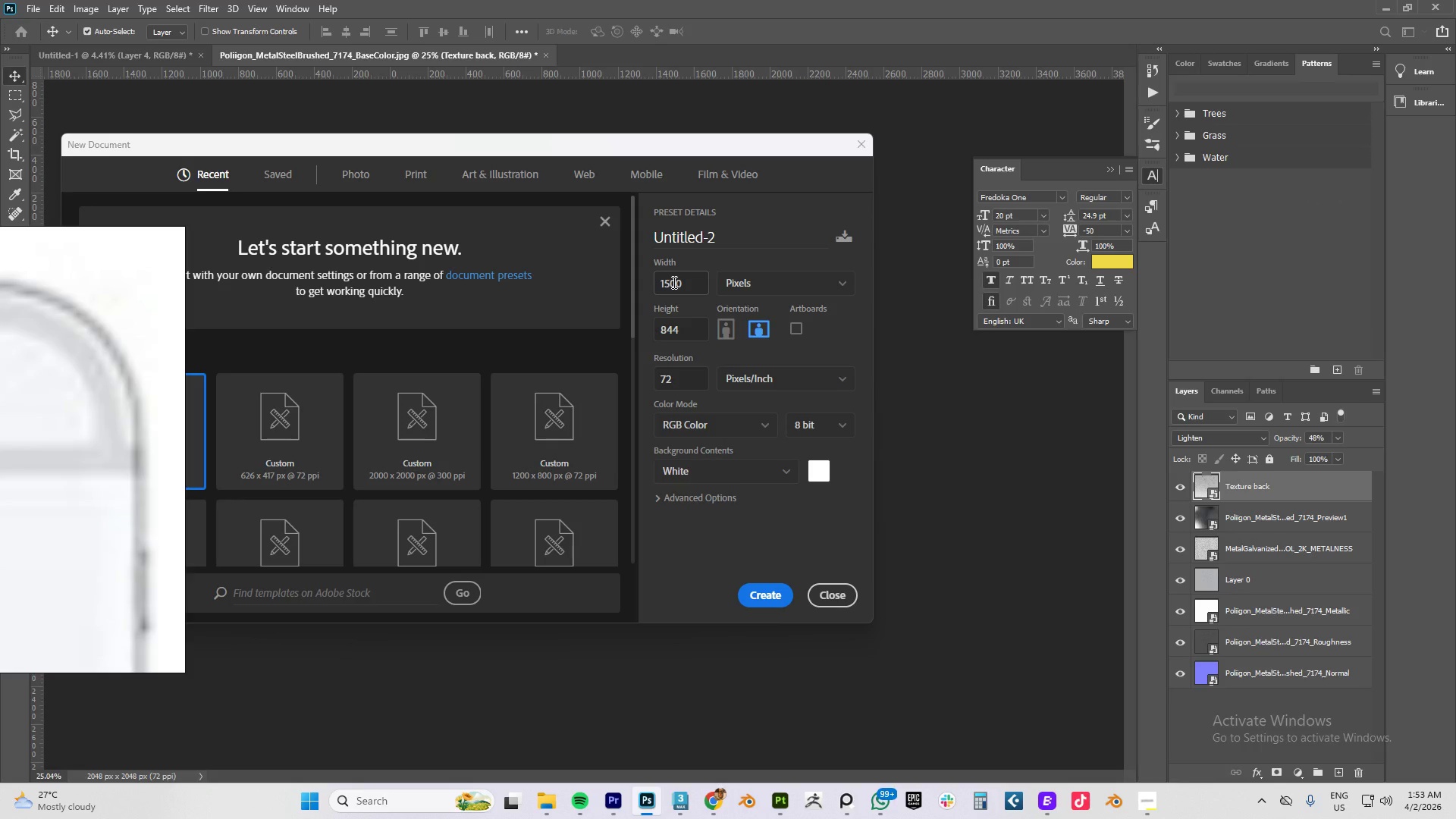 
key(Numpad1)
 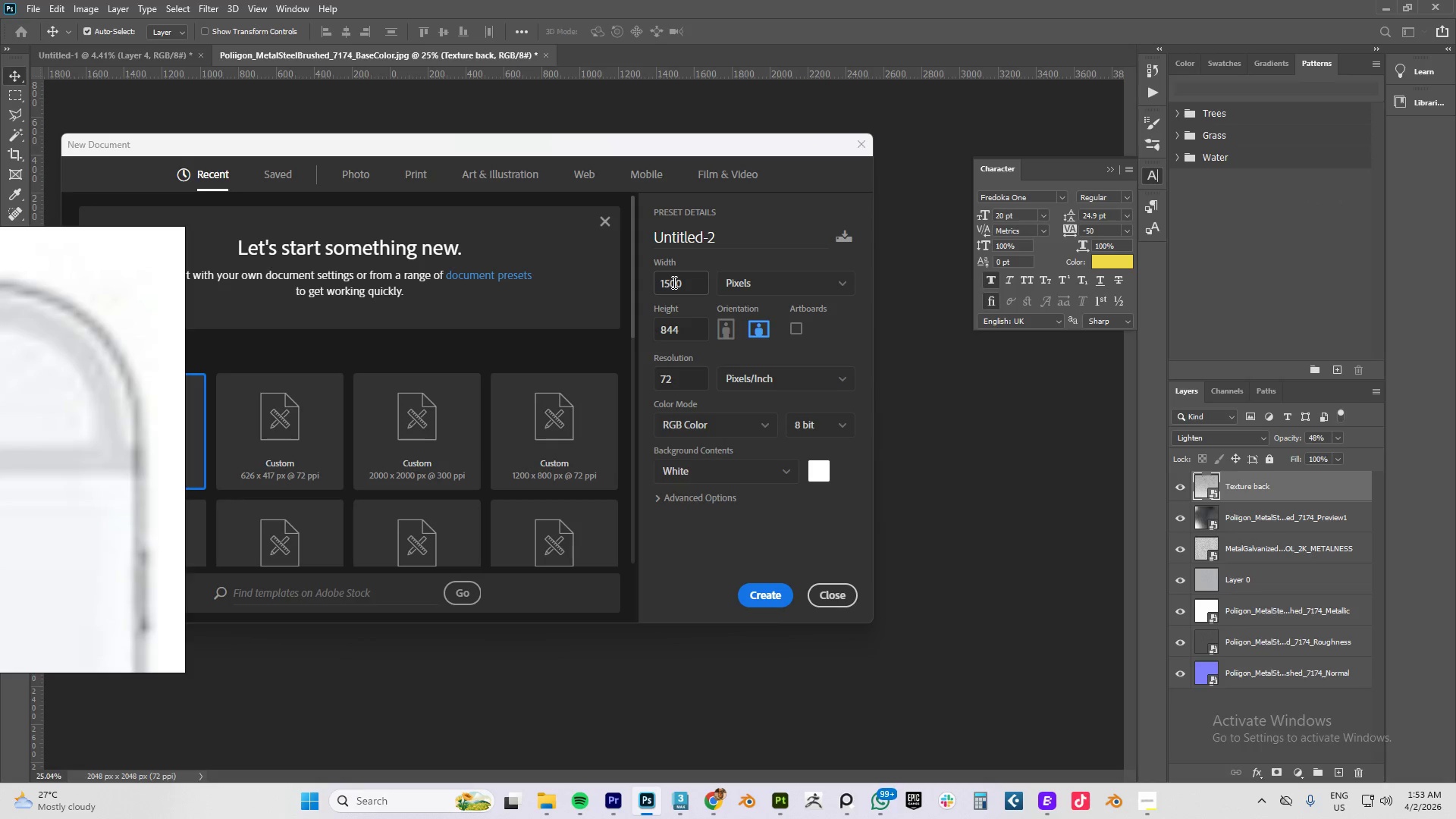 
key(Numpad0)
 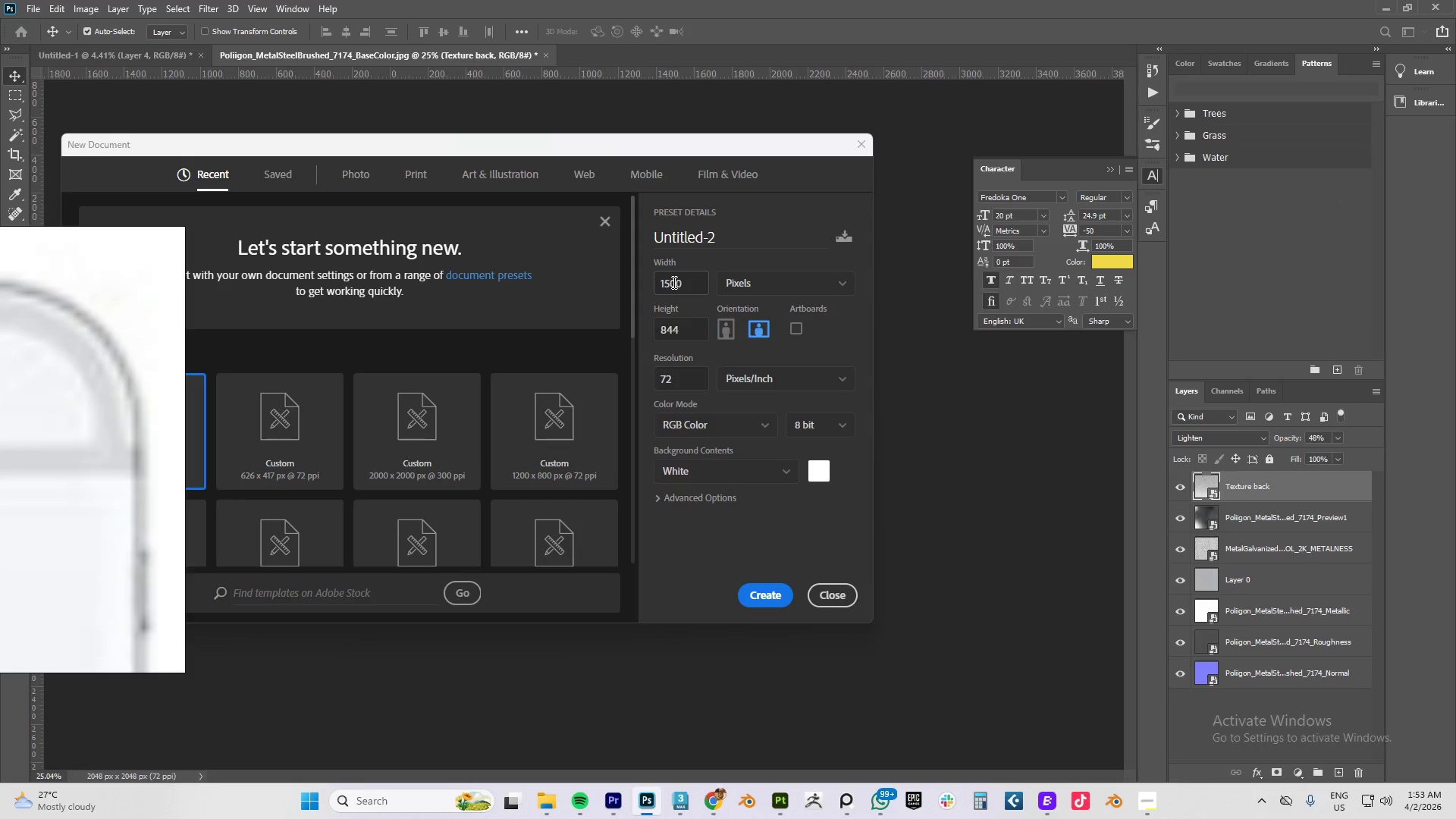 
key(Numpad8)
 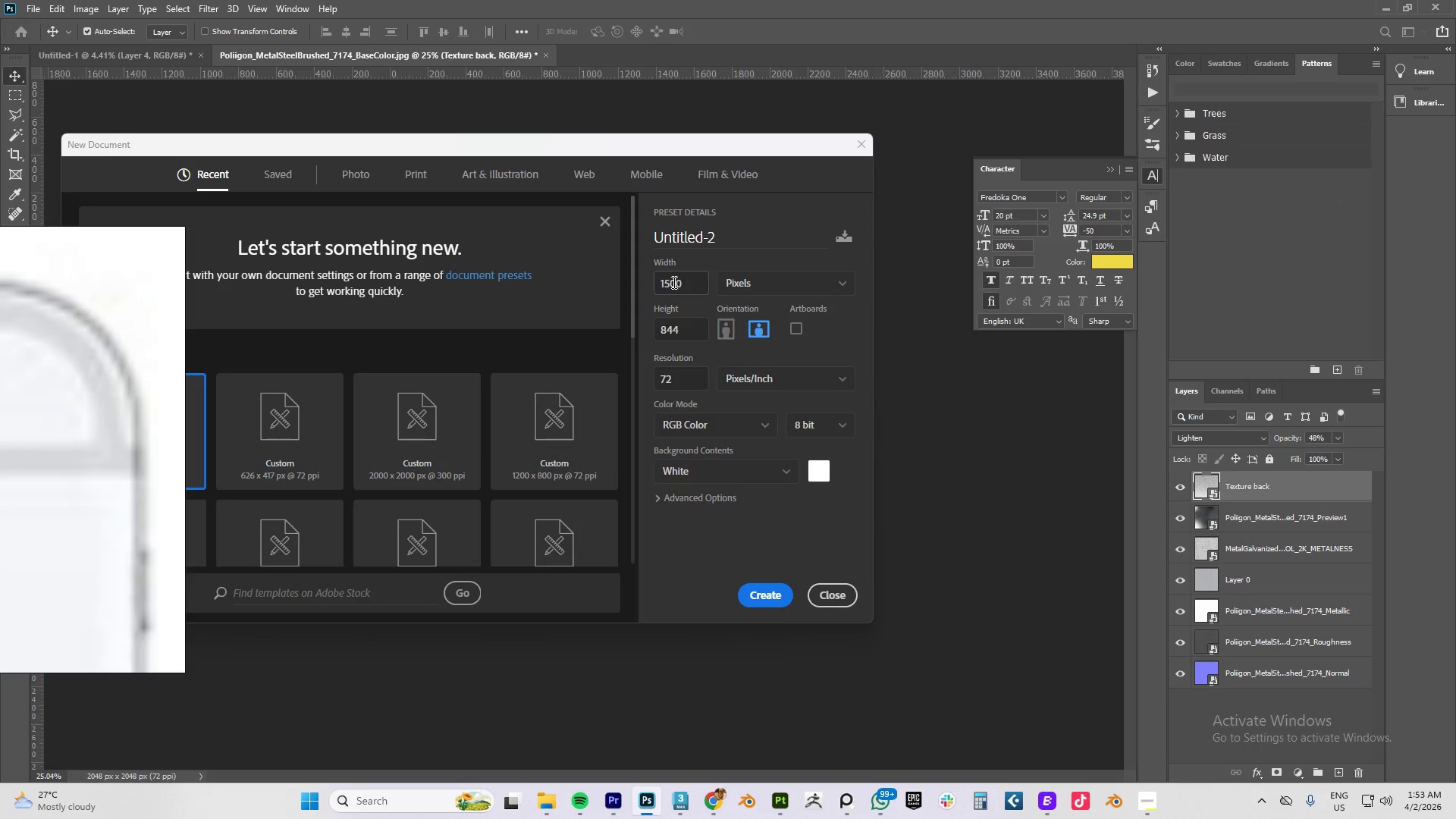 
key(Numpad0)
 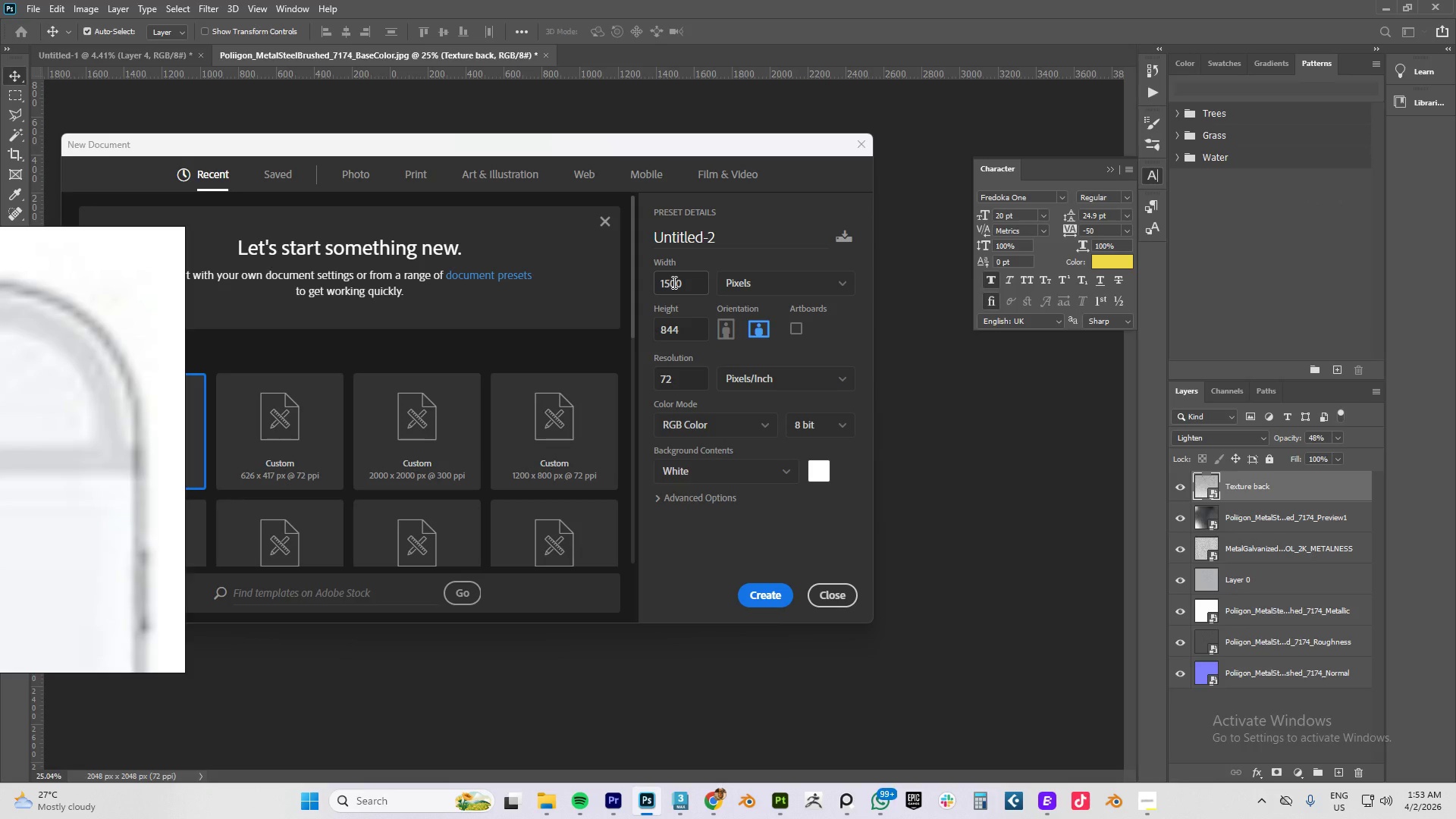 
left_click([673, 282])
 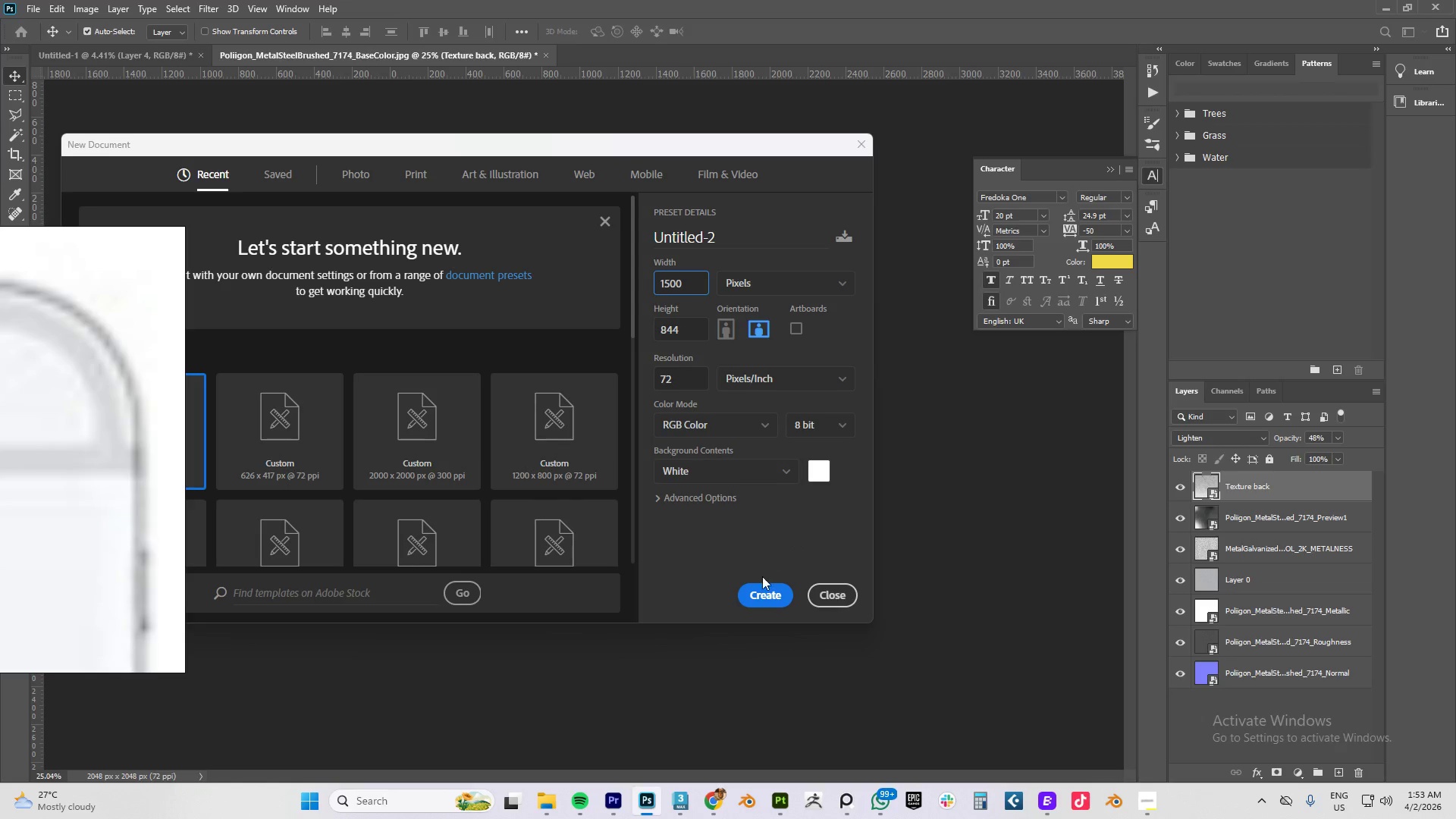 
left_click([759, 596])
 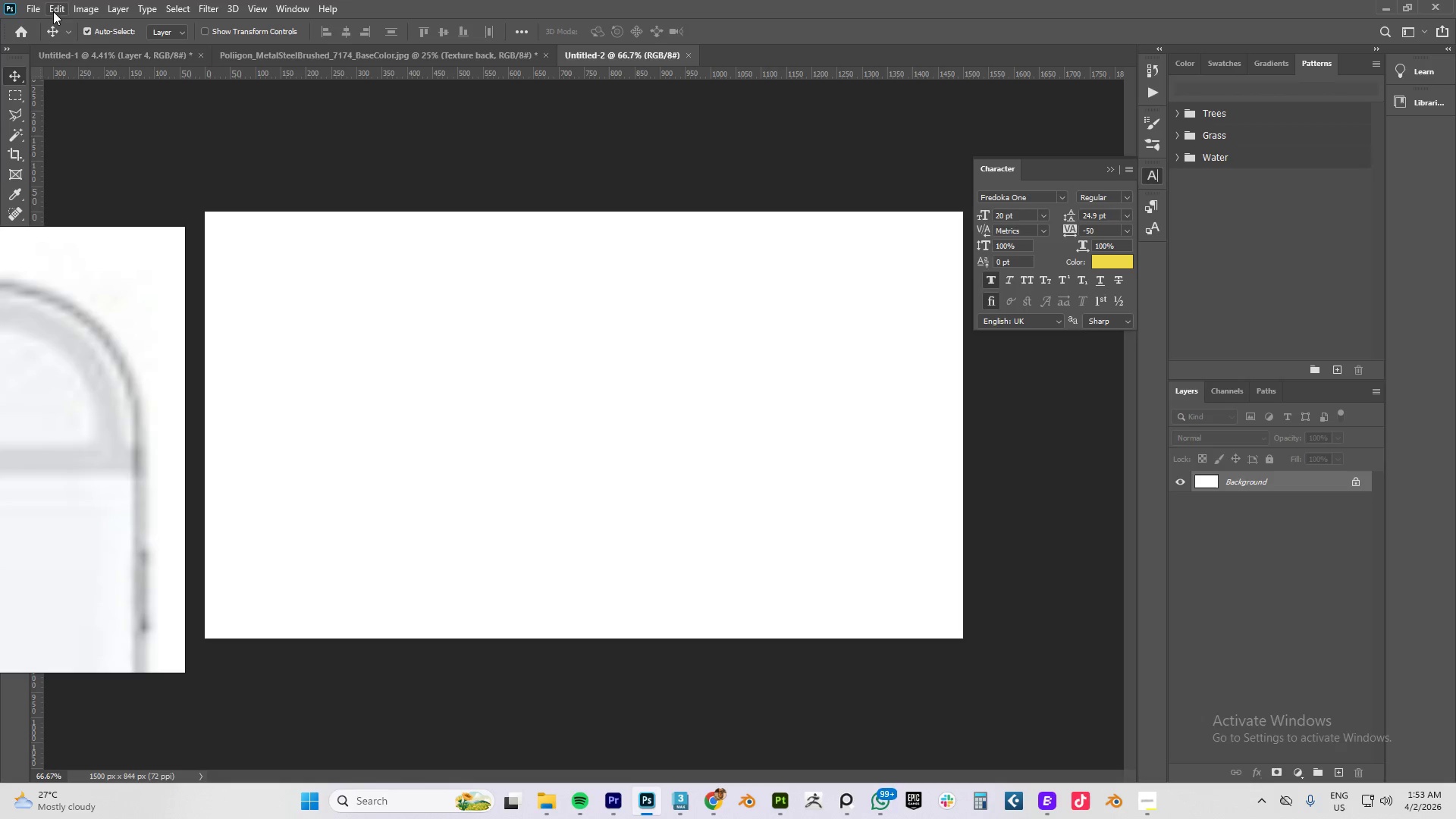 
left_click([86, 9])
 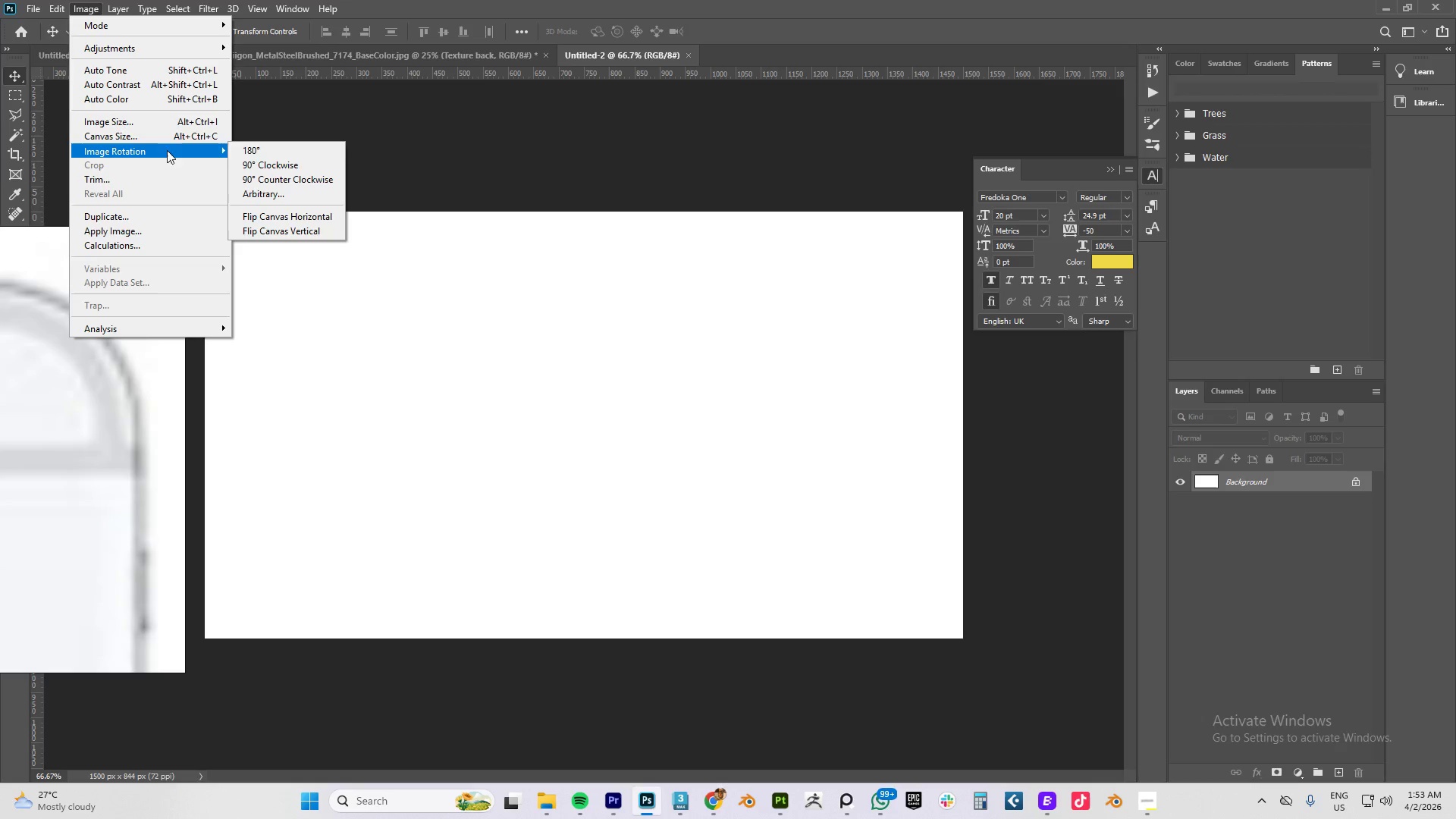 
left_click([264, 165])
 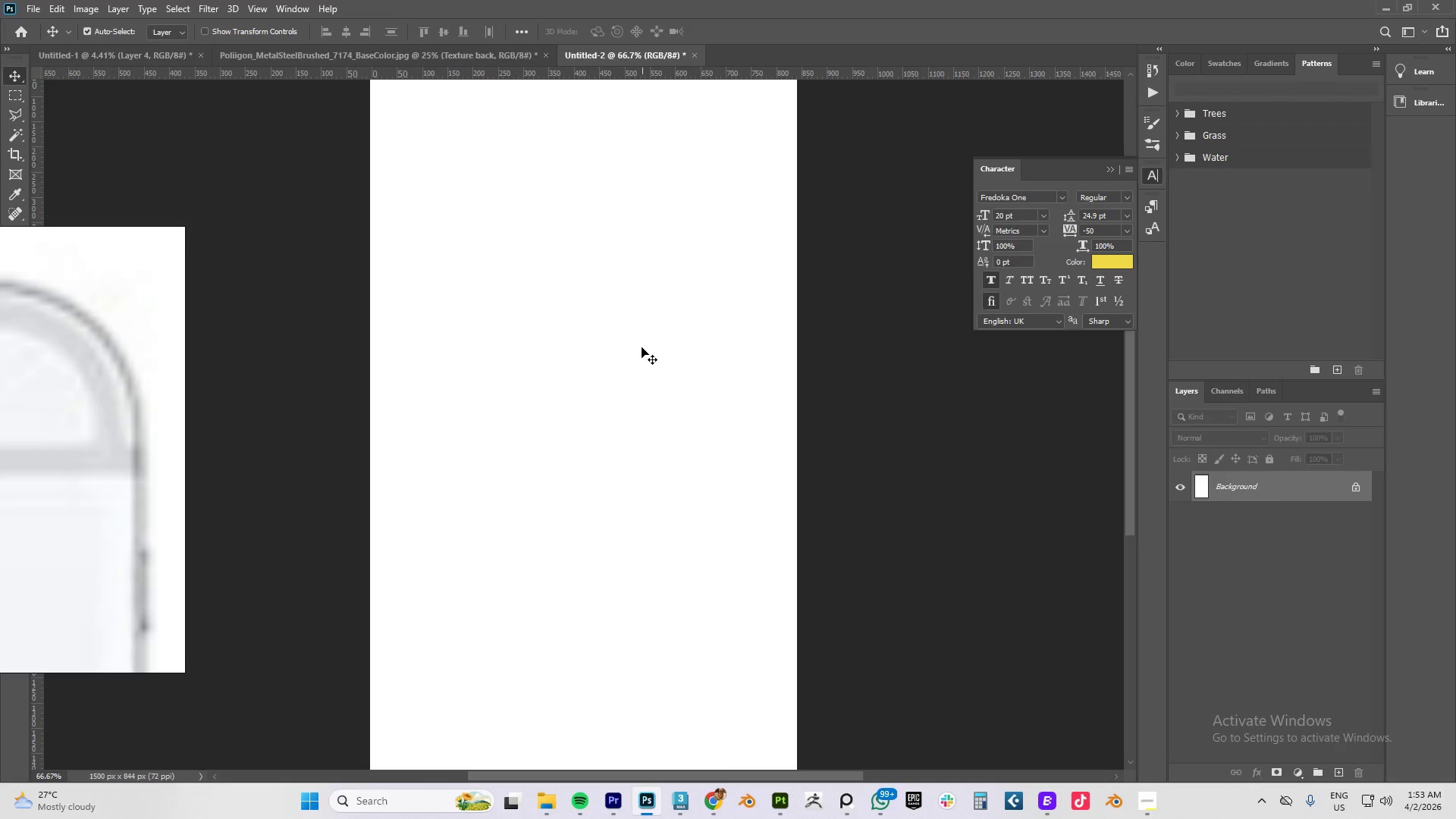 
hold_key(key=AltLeft, duration=0.52)
scroll: coordinate [642, 347], scroll_direction: down, amount: 4.0
 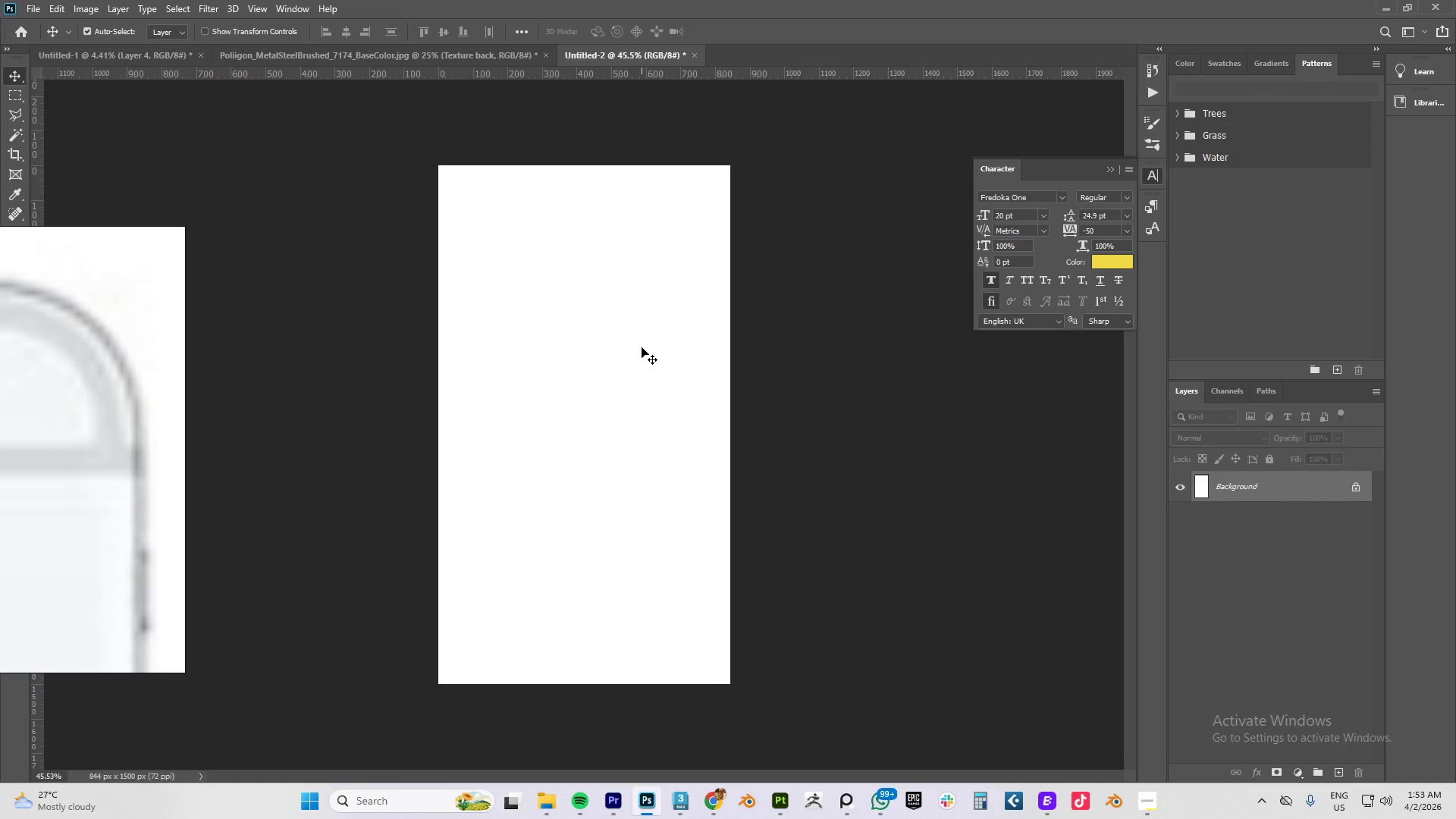 
key(Control+V)
 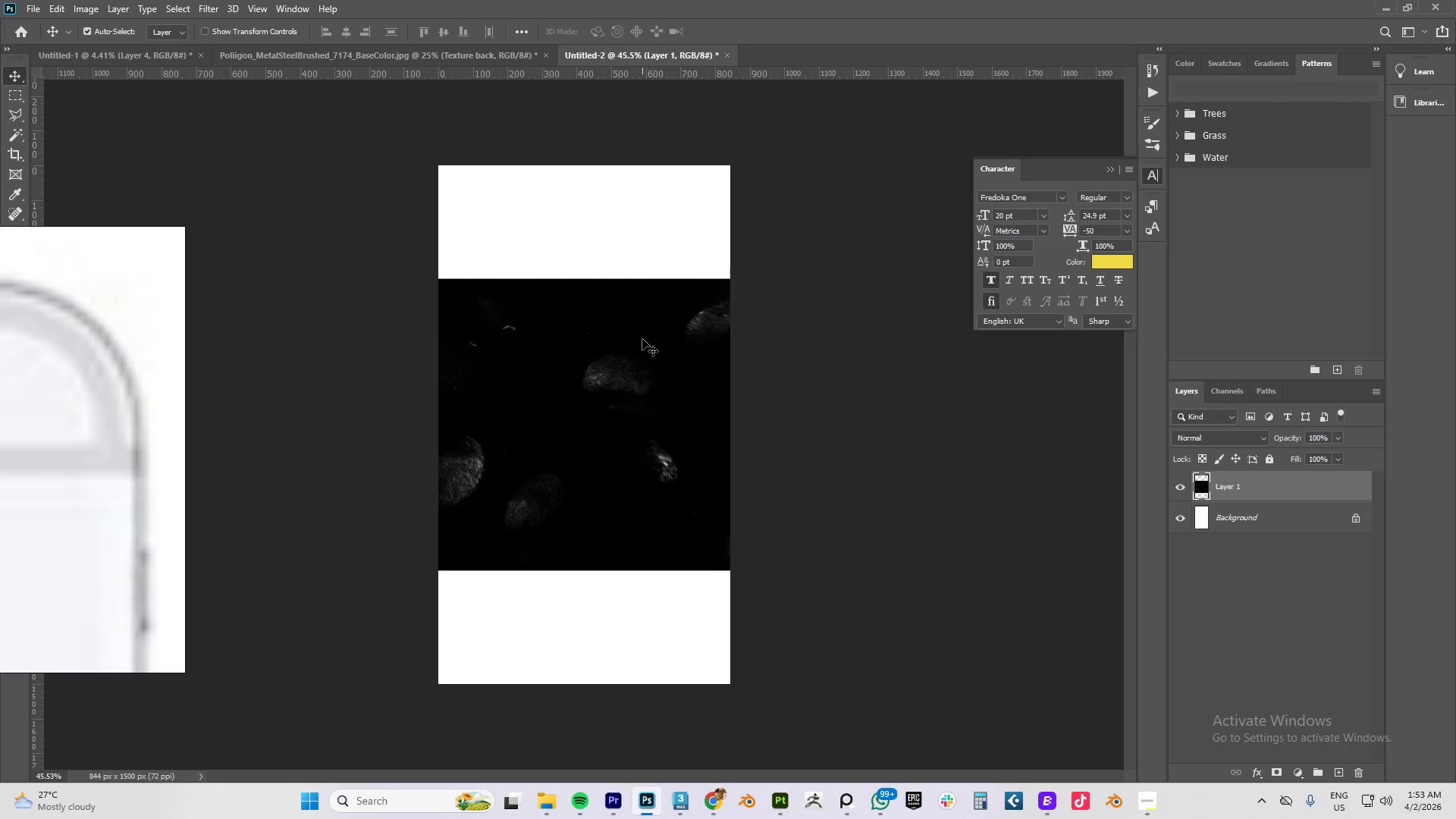 
key(Control+T)
 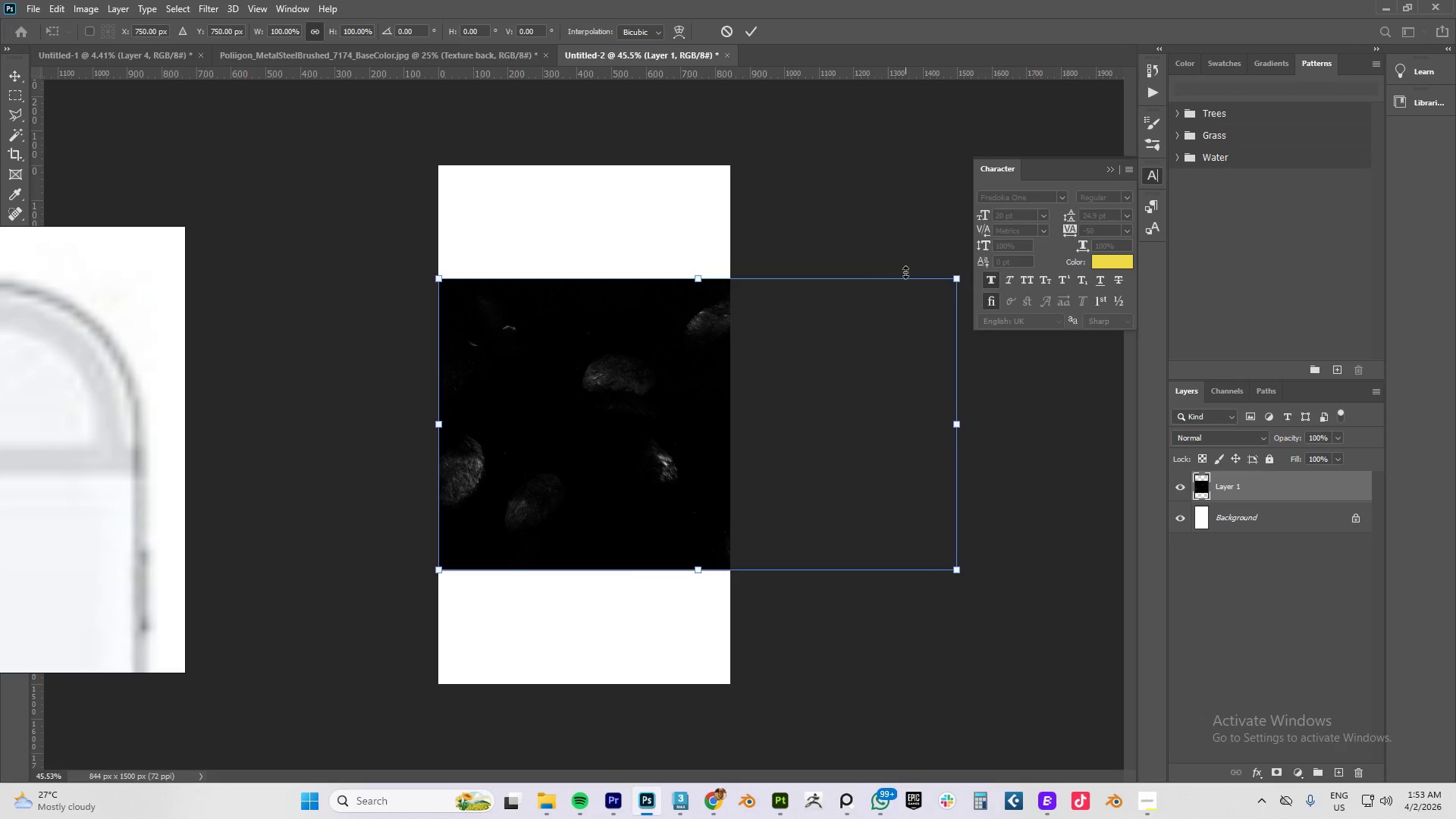 
hold_key(key=ShiftLeft, duration=1.5)
left_click_drag(start_coordinate=[918, 233], to_coordinate=[444, 95])
 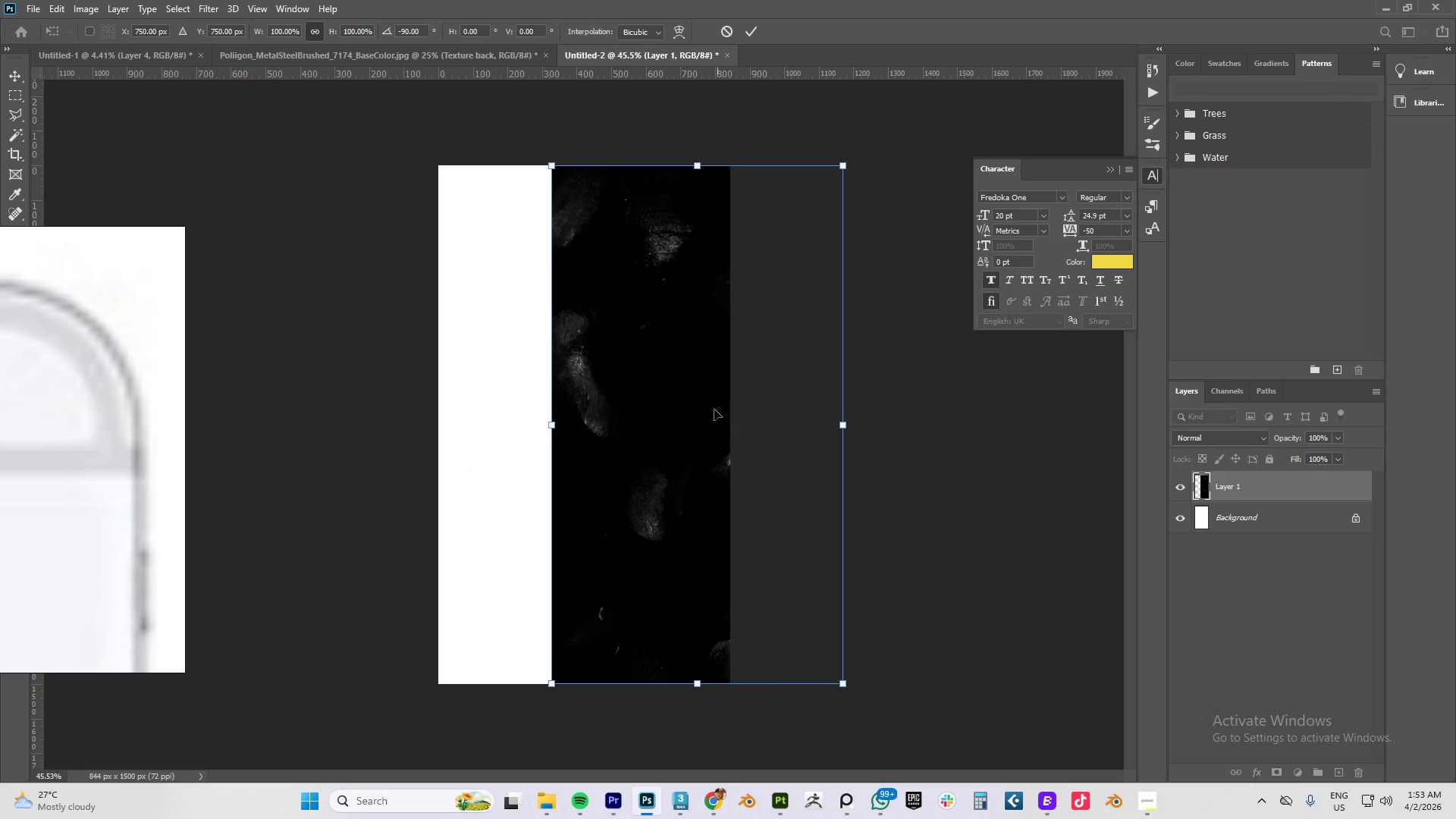 
hold_key(key=ShiftLeft, duration=0.48)
 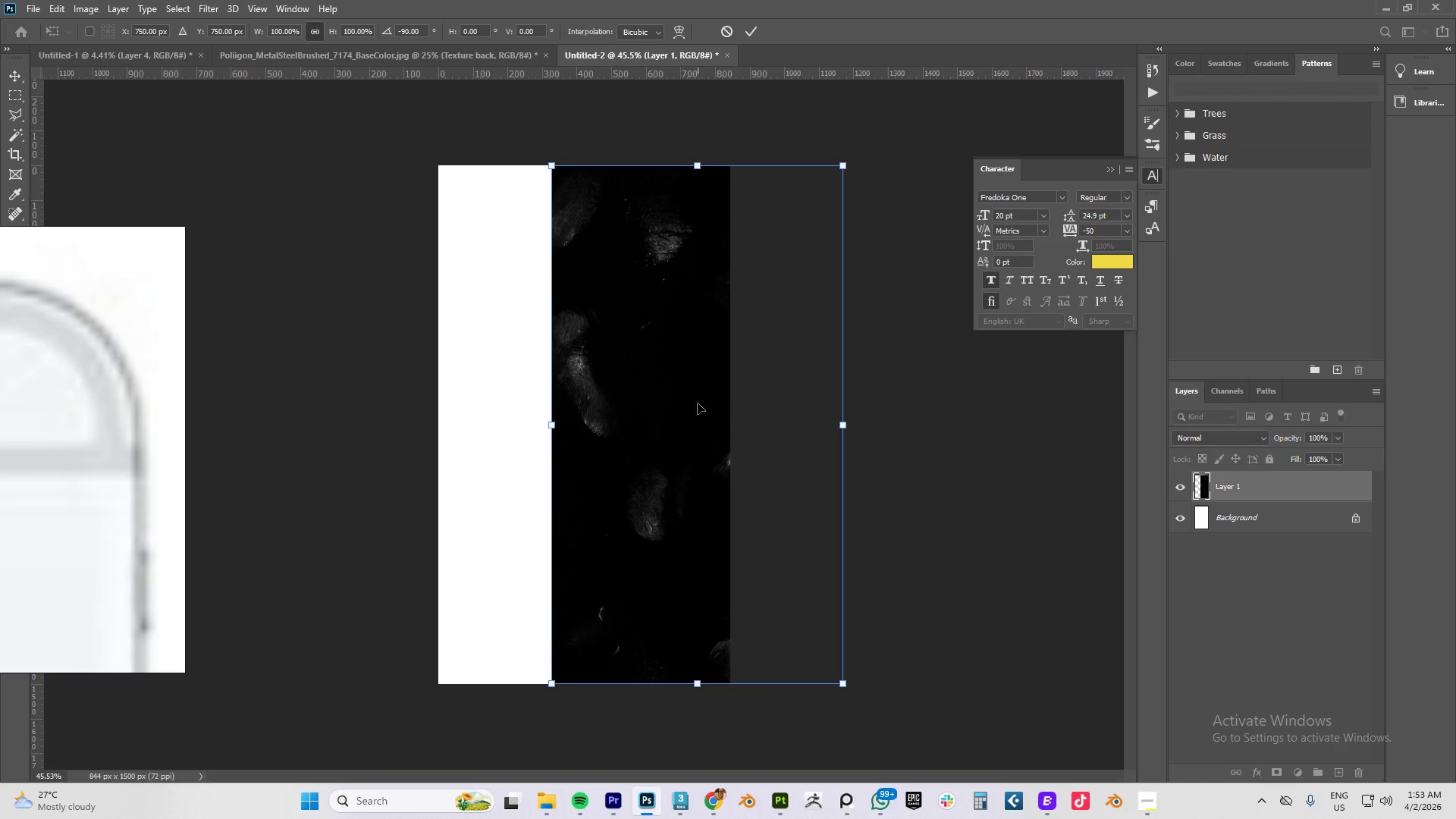 
left_click_drag(start_coordinate=[690, 401], to_coordinate=[573, 401])
 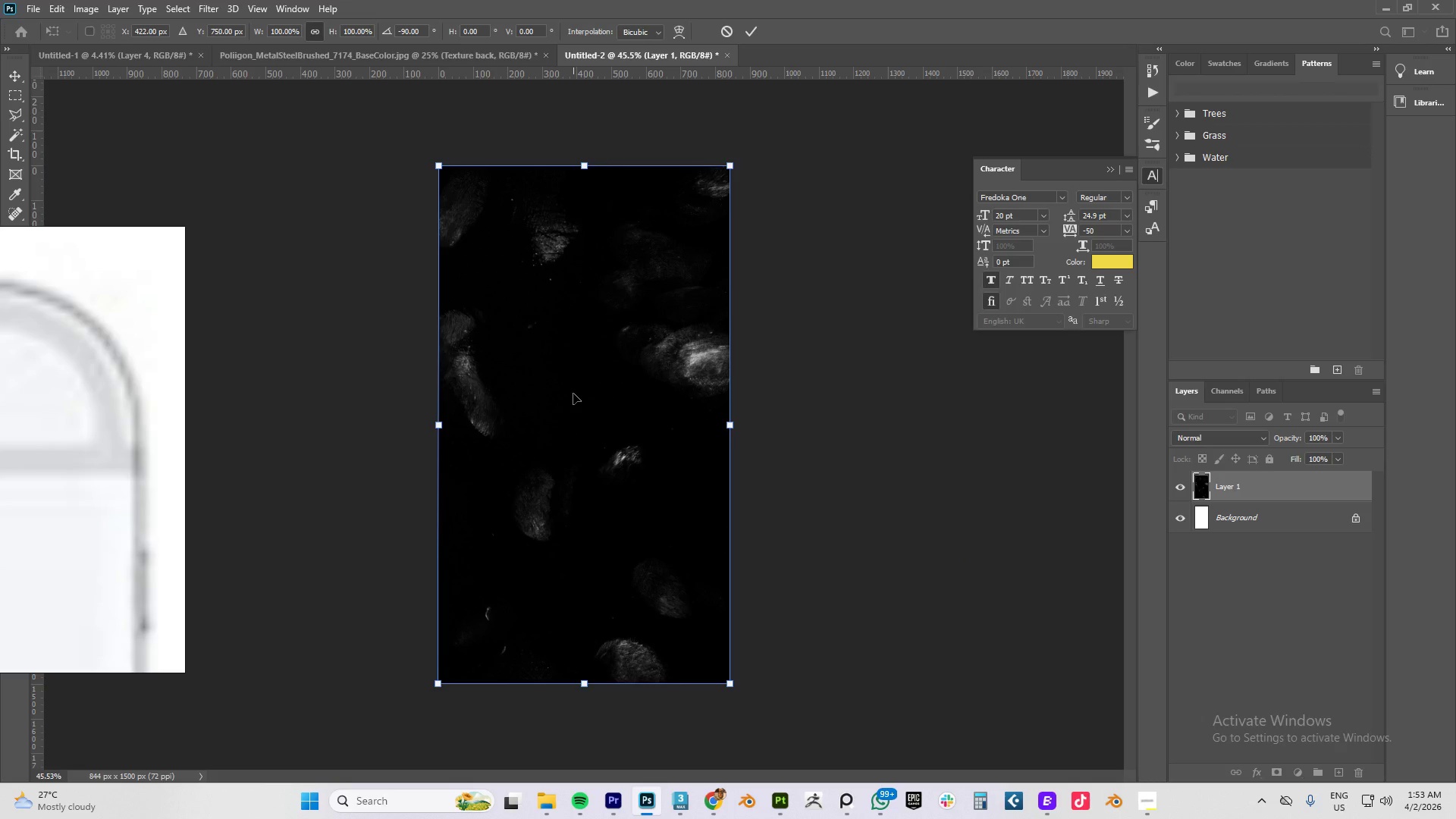 
key(NumpadEnter)
 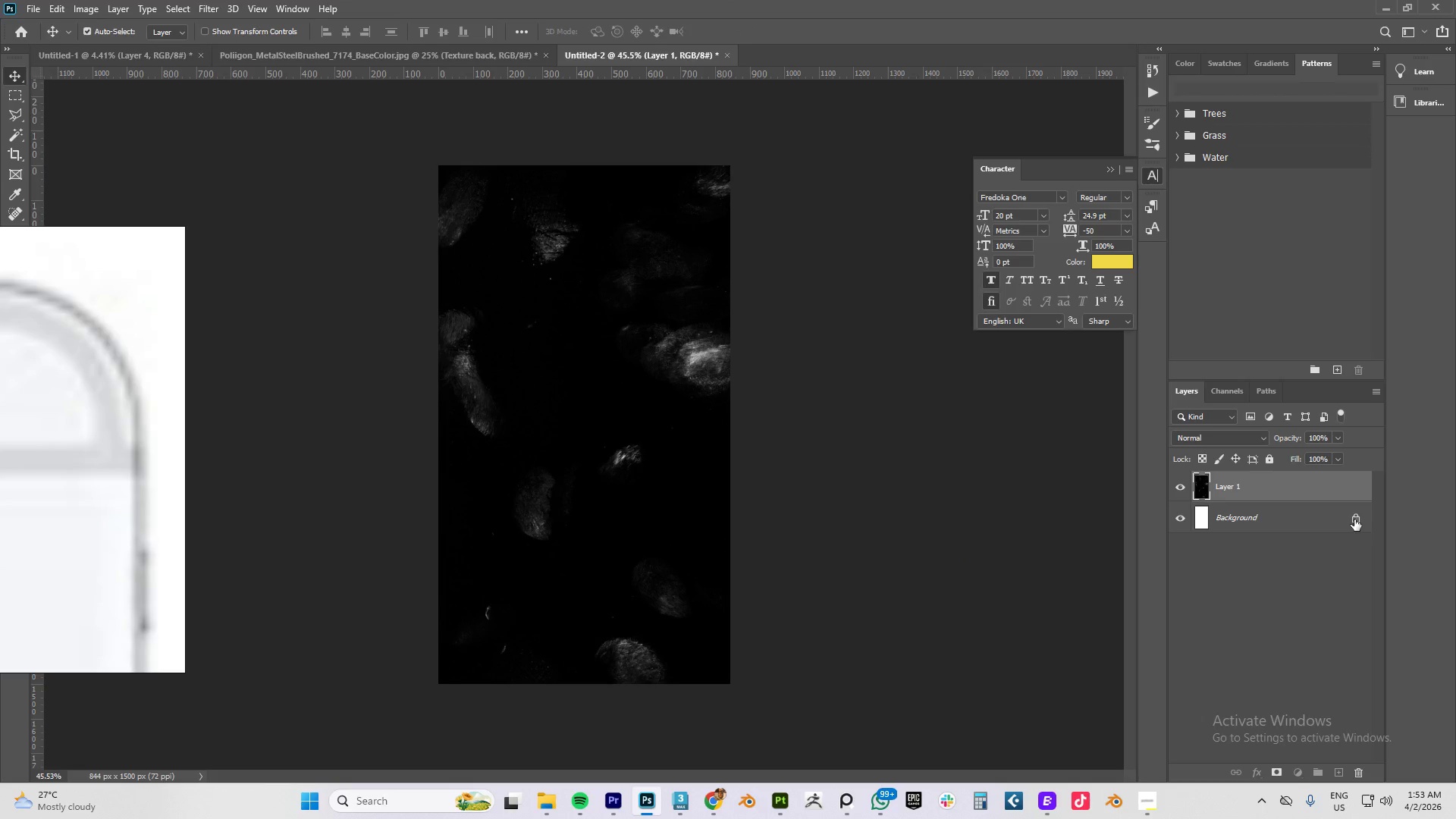 
left_click([1296, 777])
 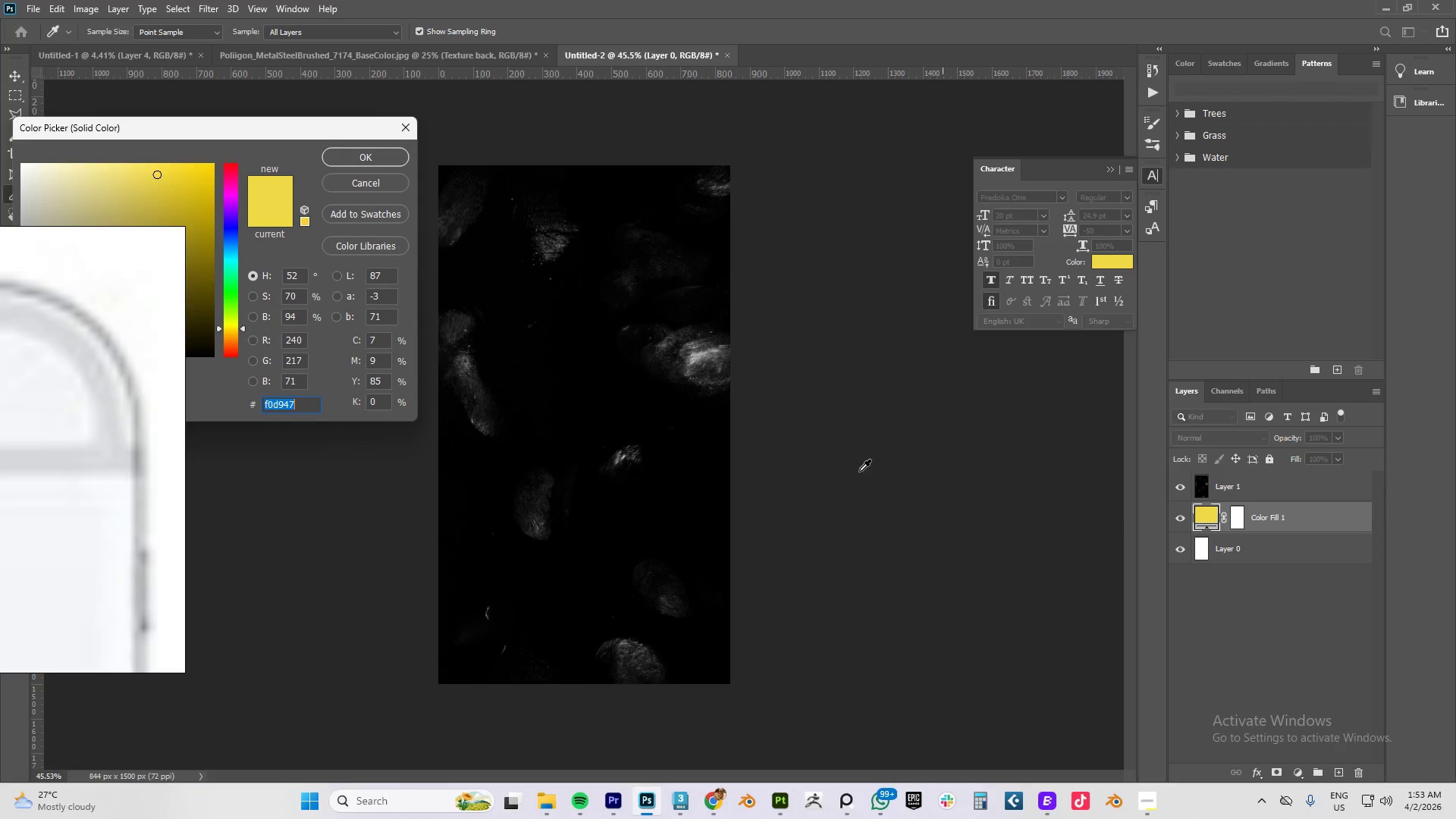 
left_click_drag(start_coordinate=[190, 234], to_coordinate=[206, 327])
 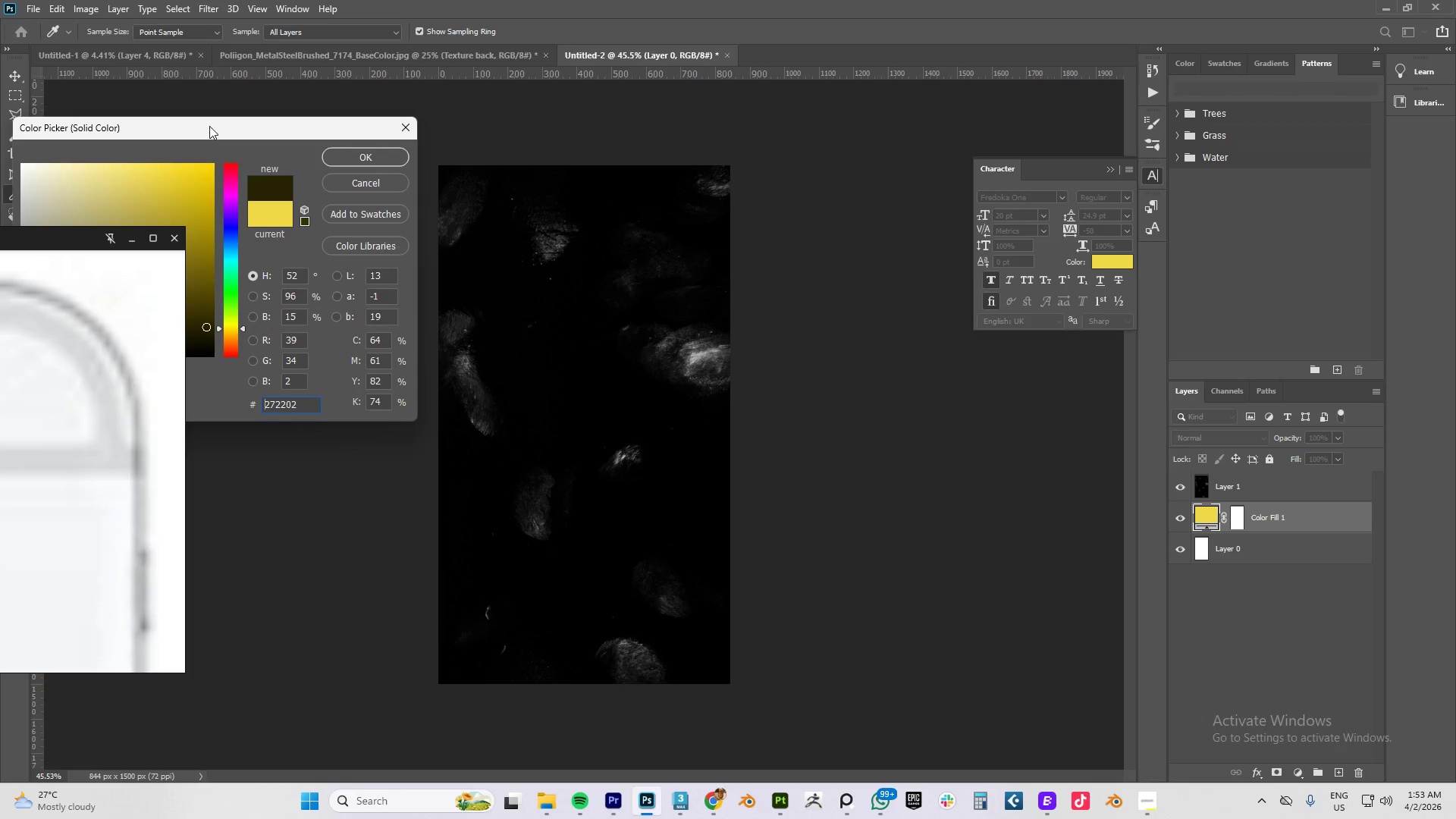 
left_click_drag(start_coordinate=[209, 125], to_coordinate=[1151, 180])
 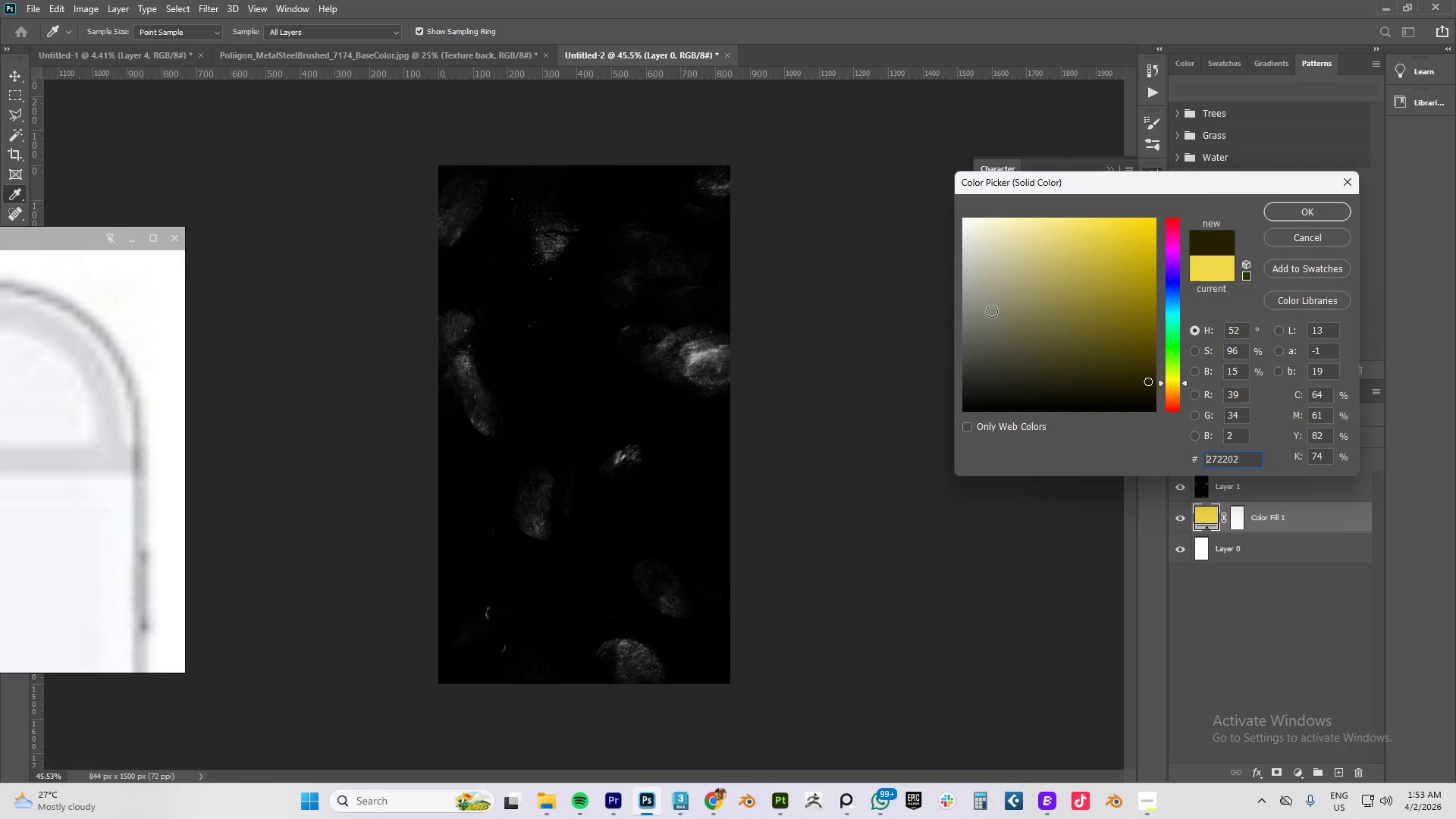 
left_click_drag(start_coordinate=[977, 328], to_coordinate=[965, 385])
 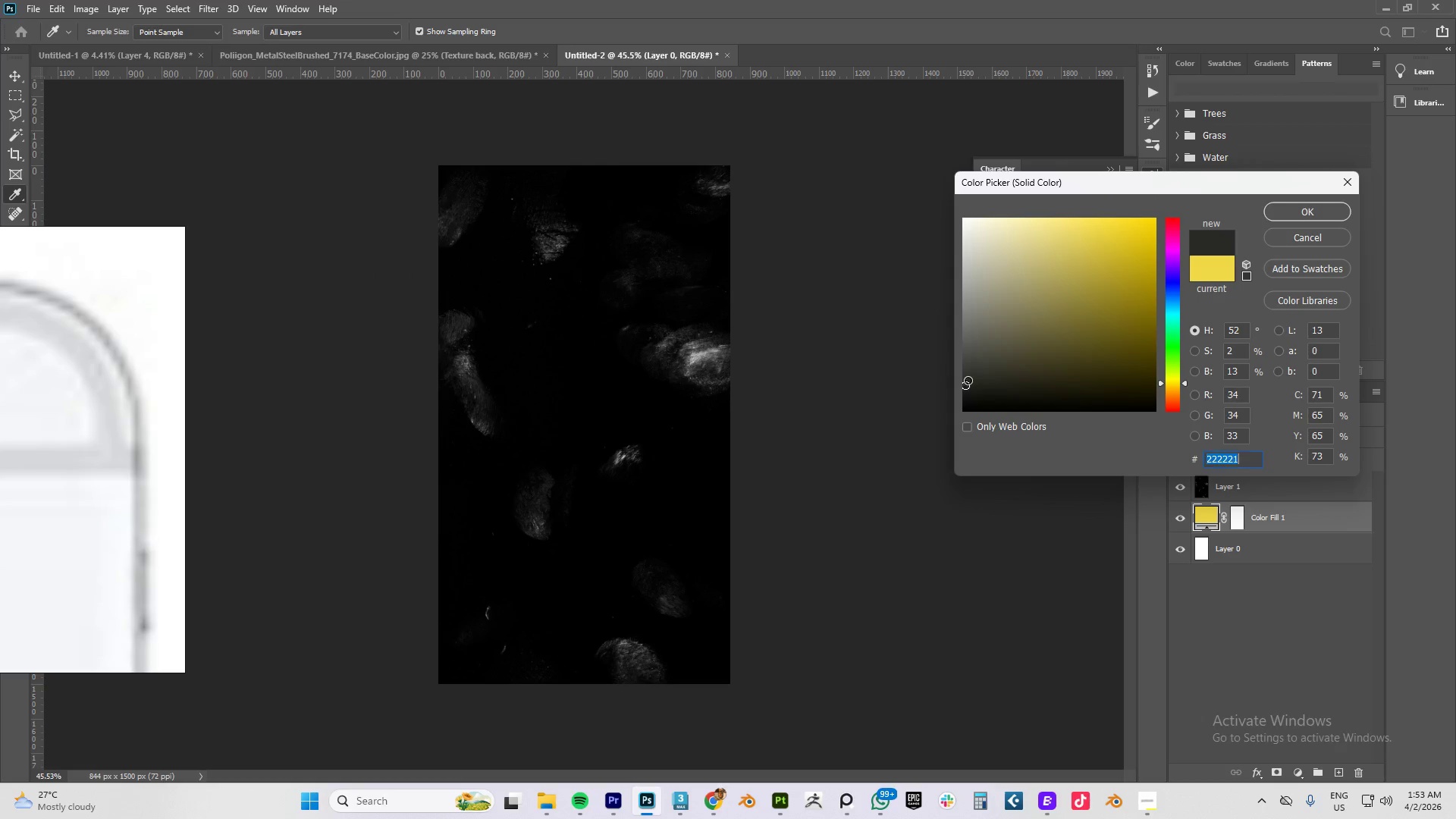 
left_click_drag(start_coordinate=[968, 380], to_coordinate=[968, 387])
 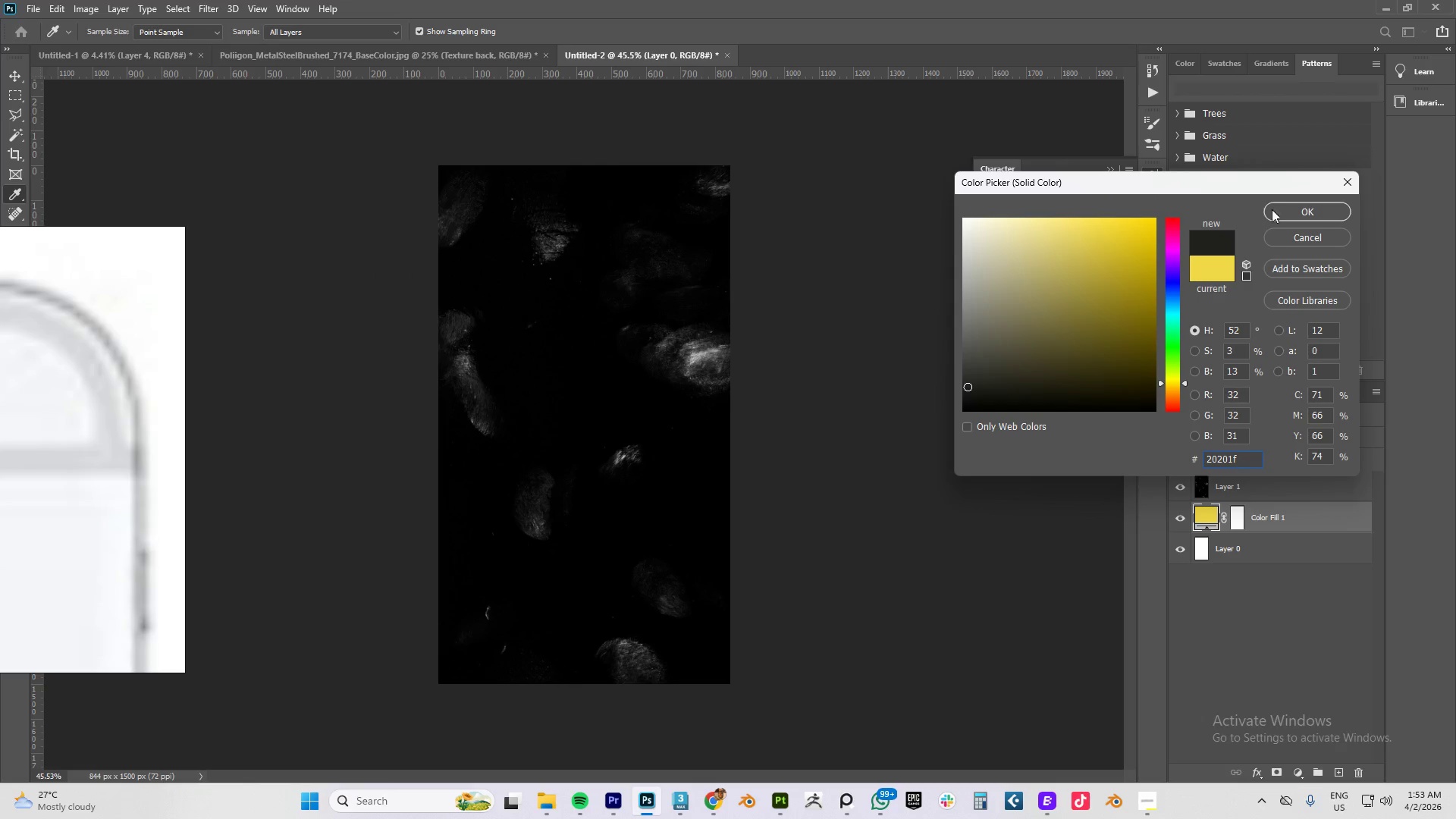 
left_click([1283, 209])
 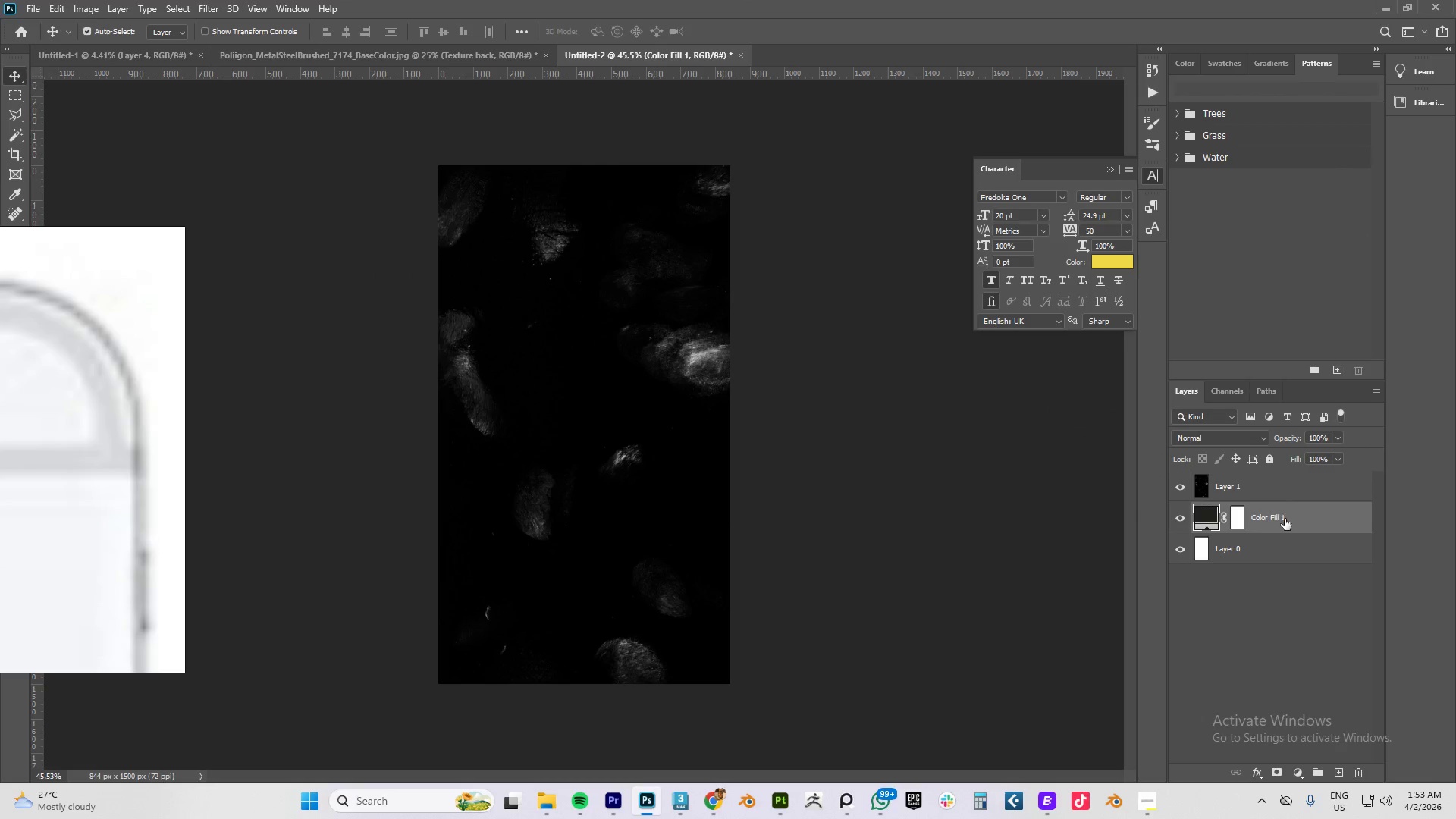 
left_click_drag(start_coordinate=[1282, 519], to_coordinate=[1275, 482])
 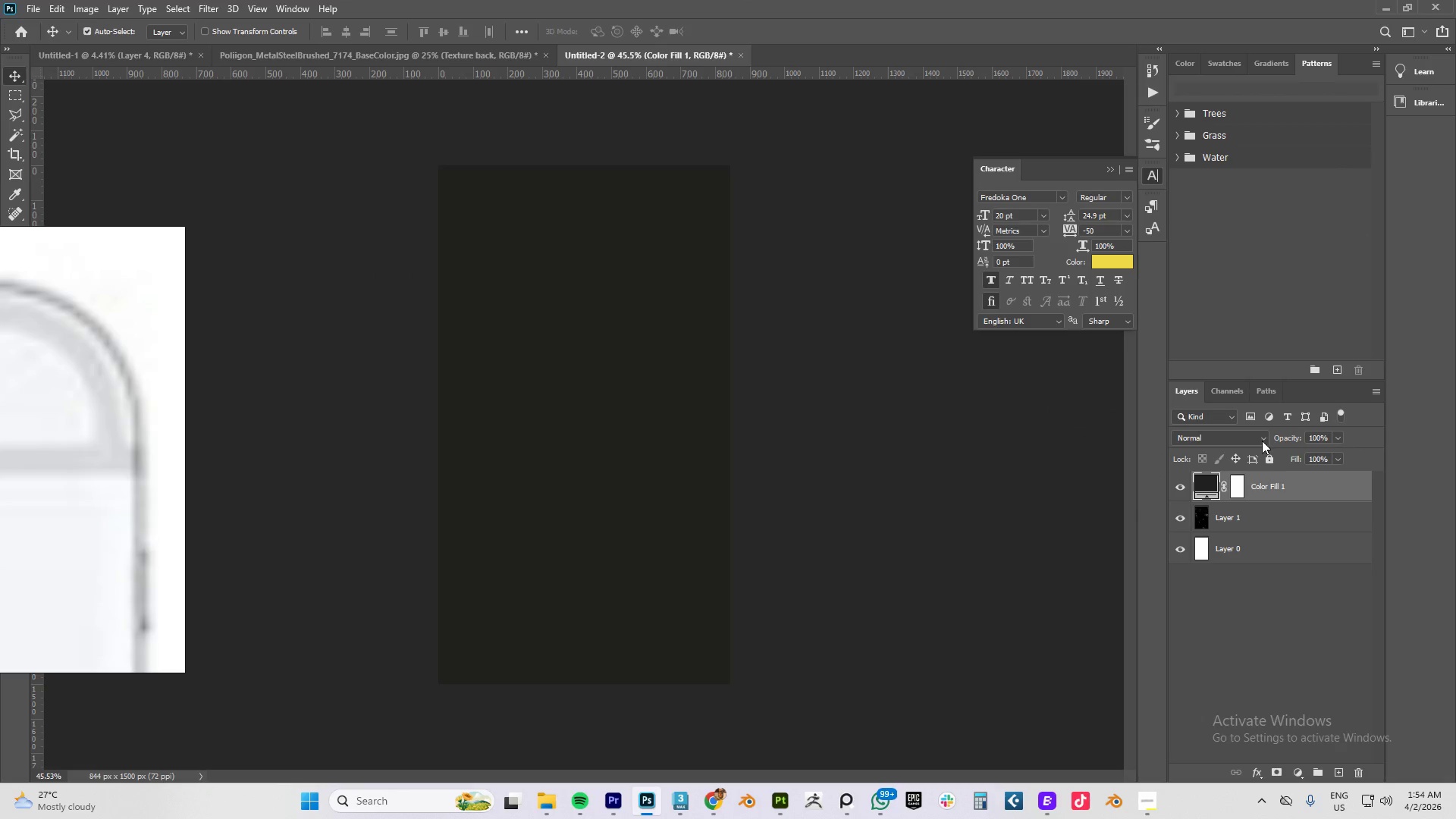 
left_click_drag(start_coordinate=[1291, 440], to_coordinate=[1270, 440])
 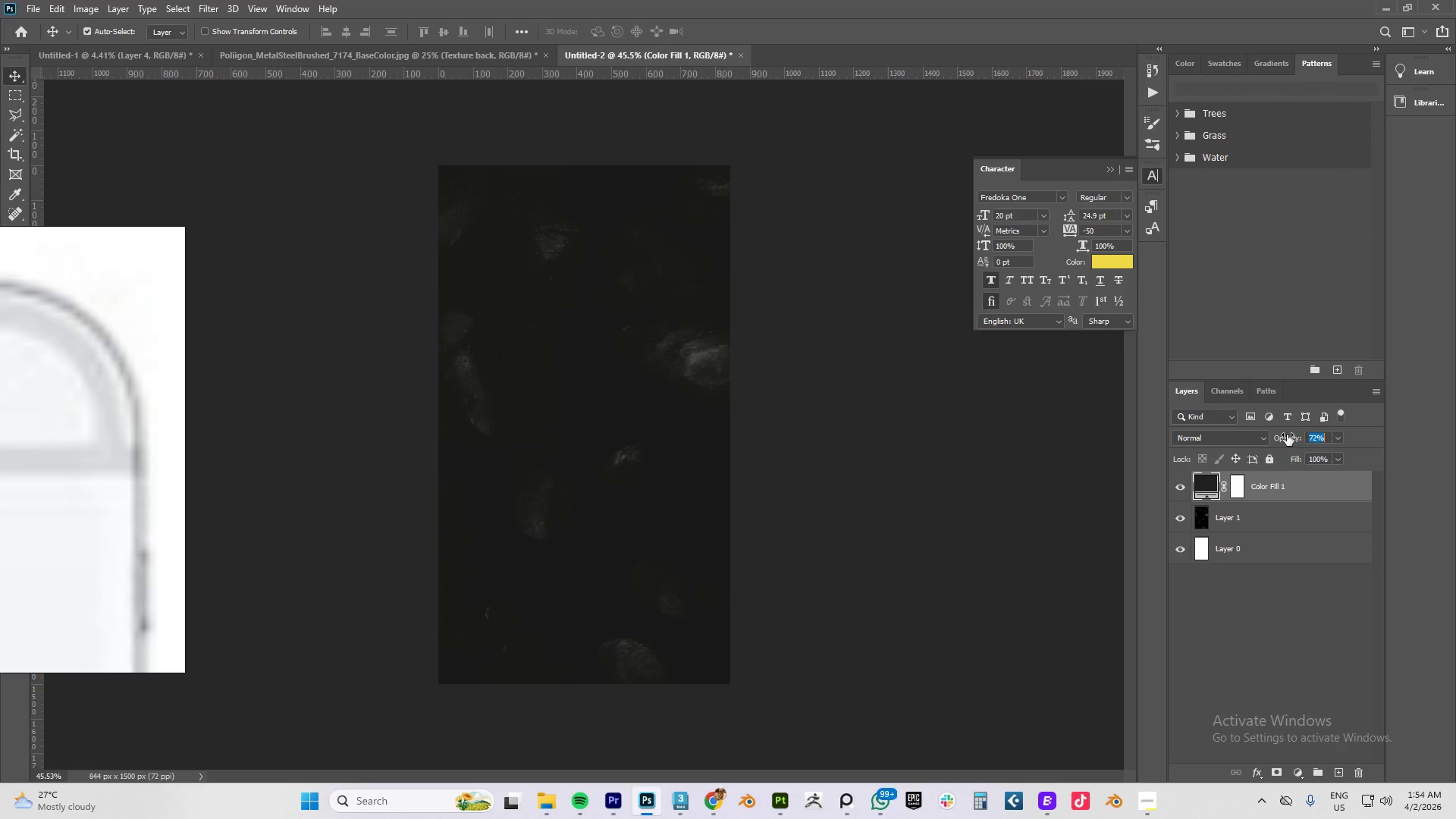 
left_click_drag(start_coordinate=[1289, 435], to_coordinate=[1271, 438])
 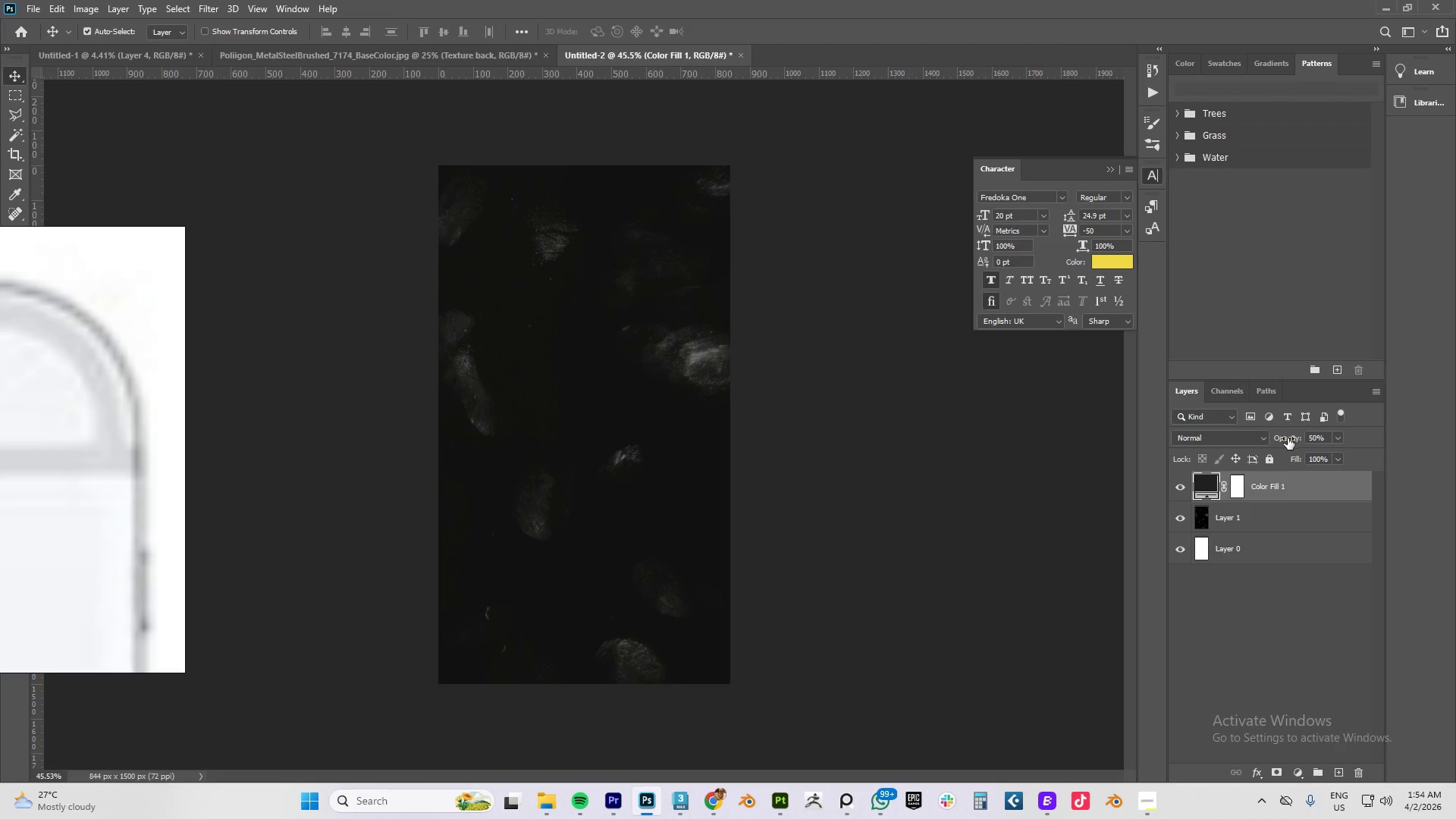 
left_click_drag(start_coordinate=[1288, 438], to_coordinate=[1293, 438])
 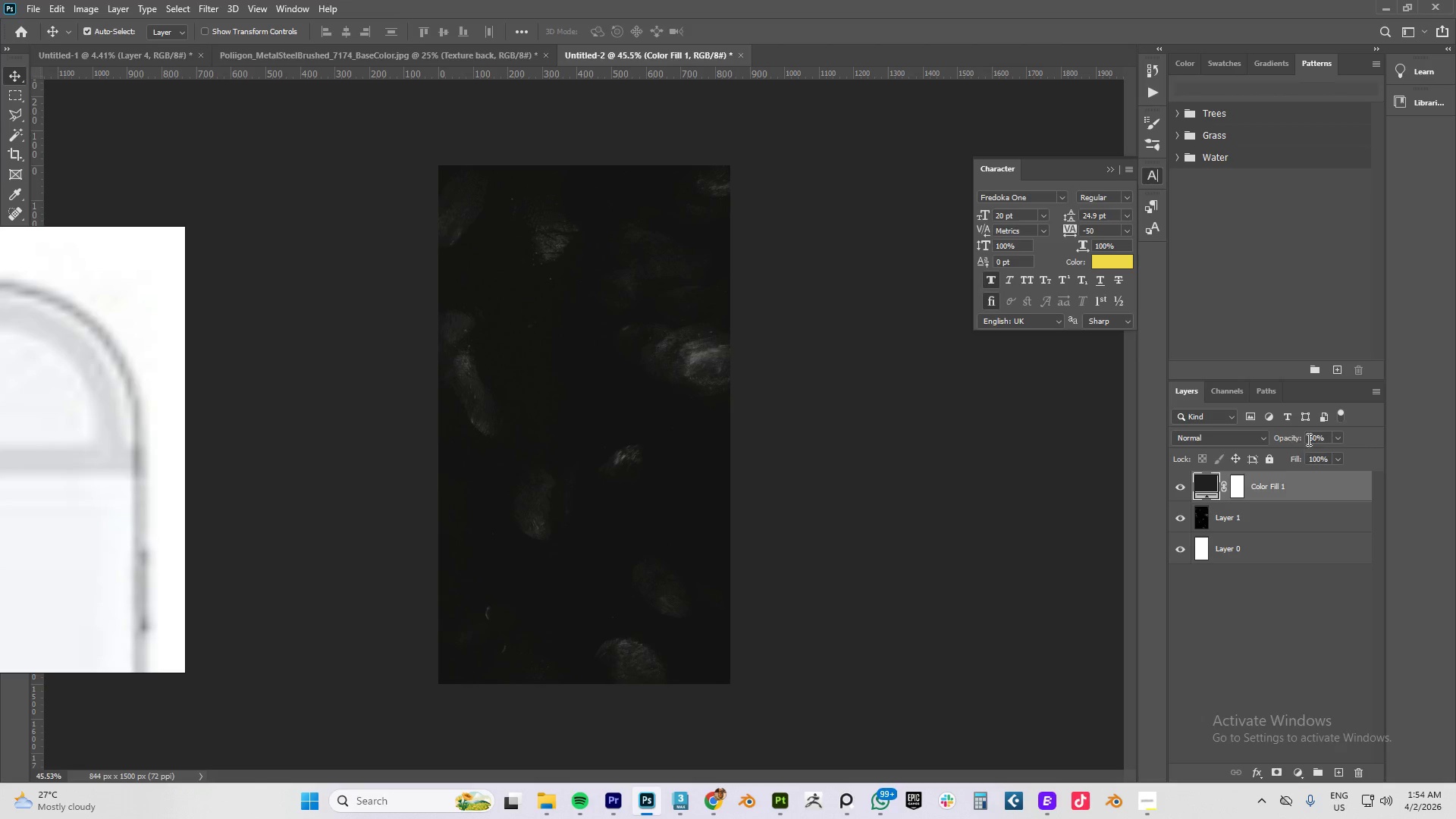 
double_click([1312, 437])
 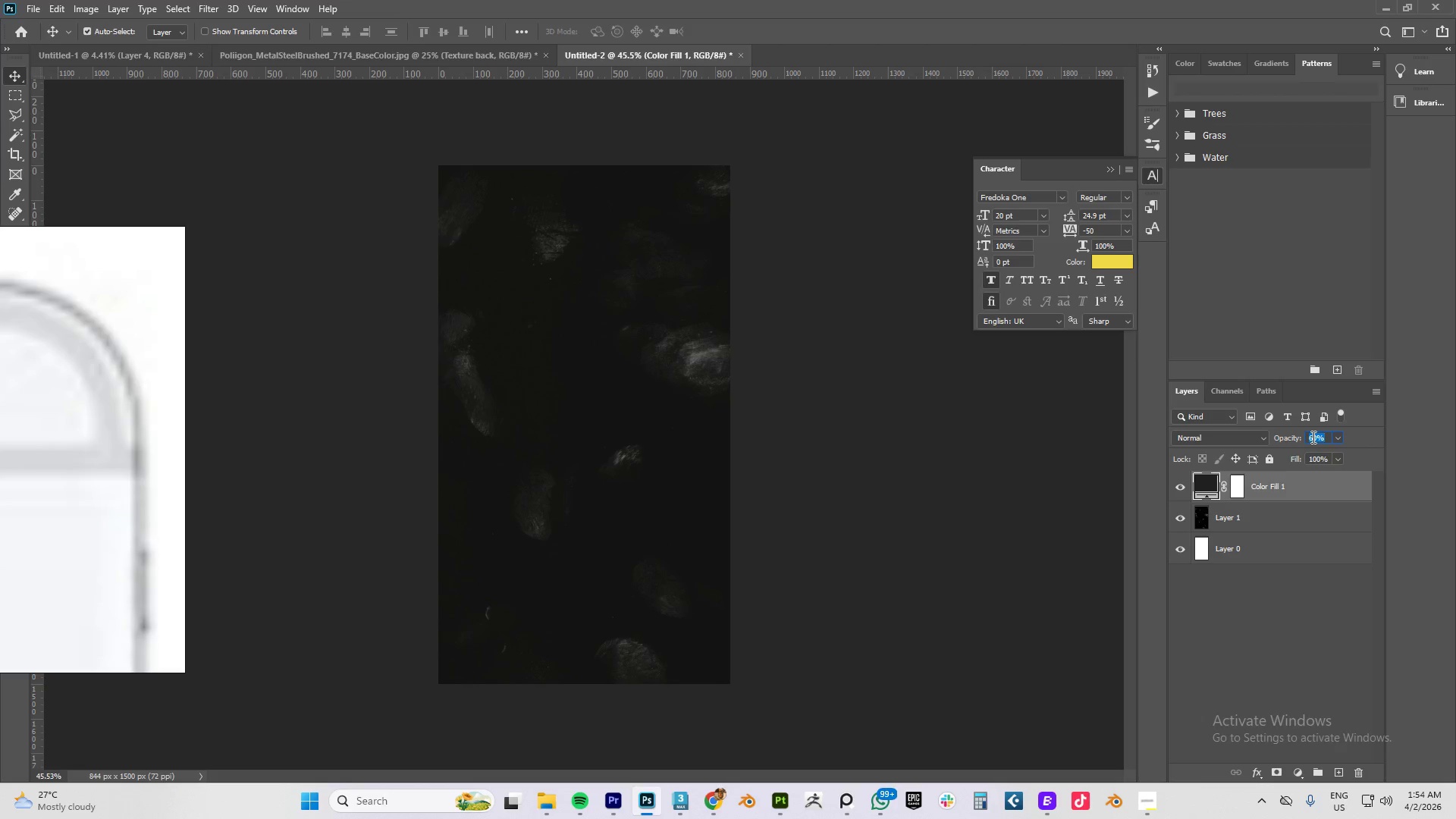 
key(Numpad7)
 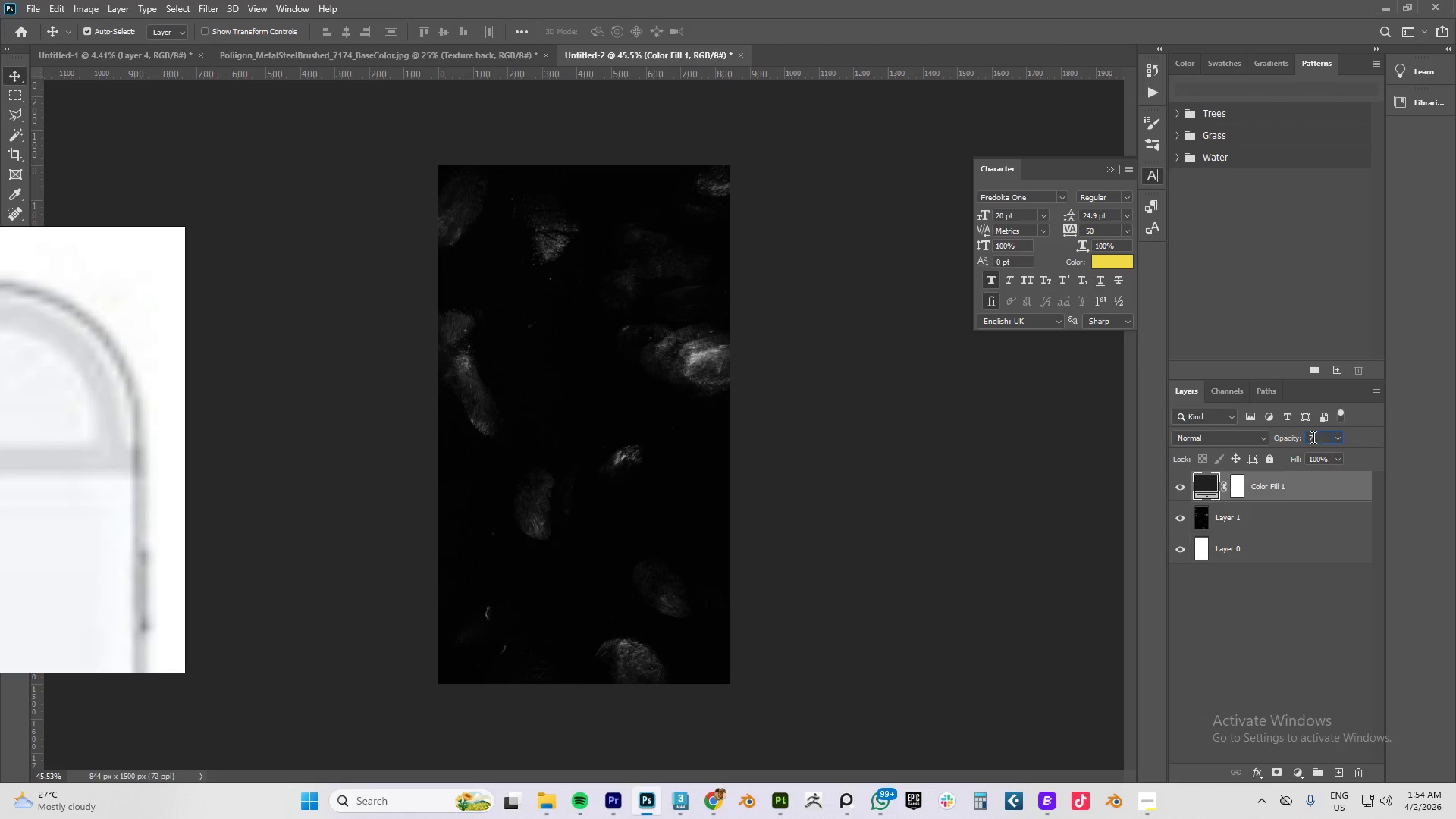 
key(Numpad5)
 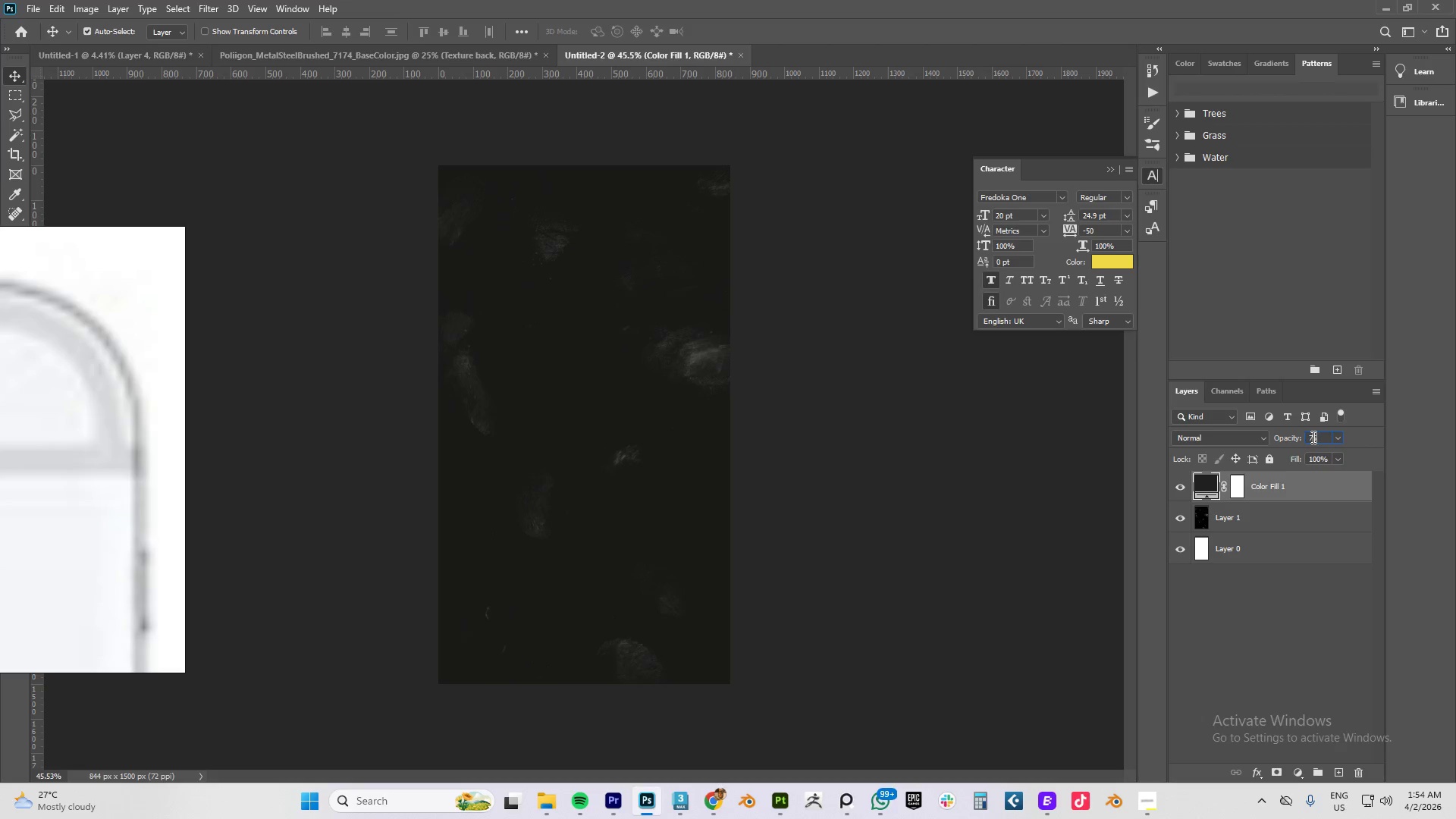 
key(NumpadEnter)
 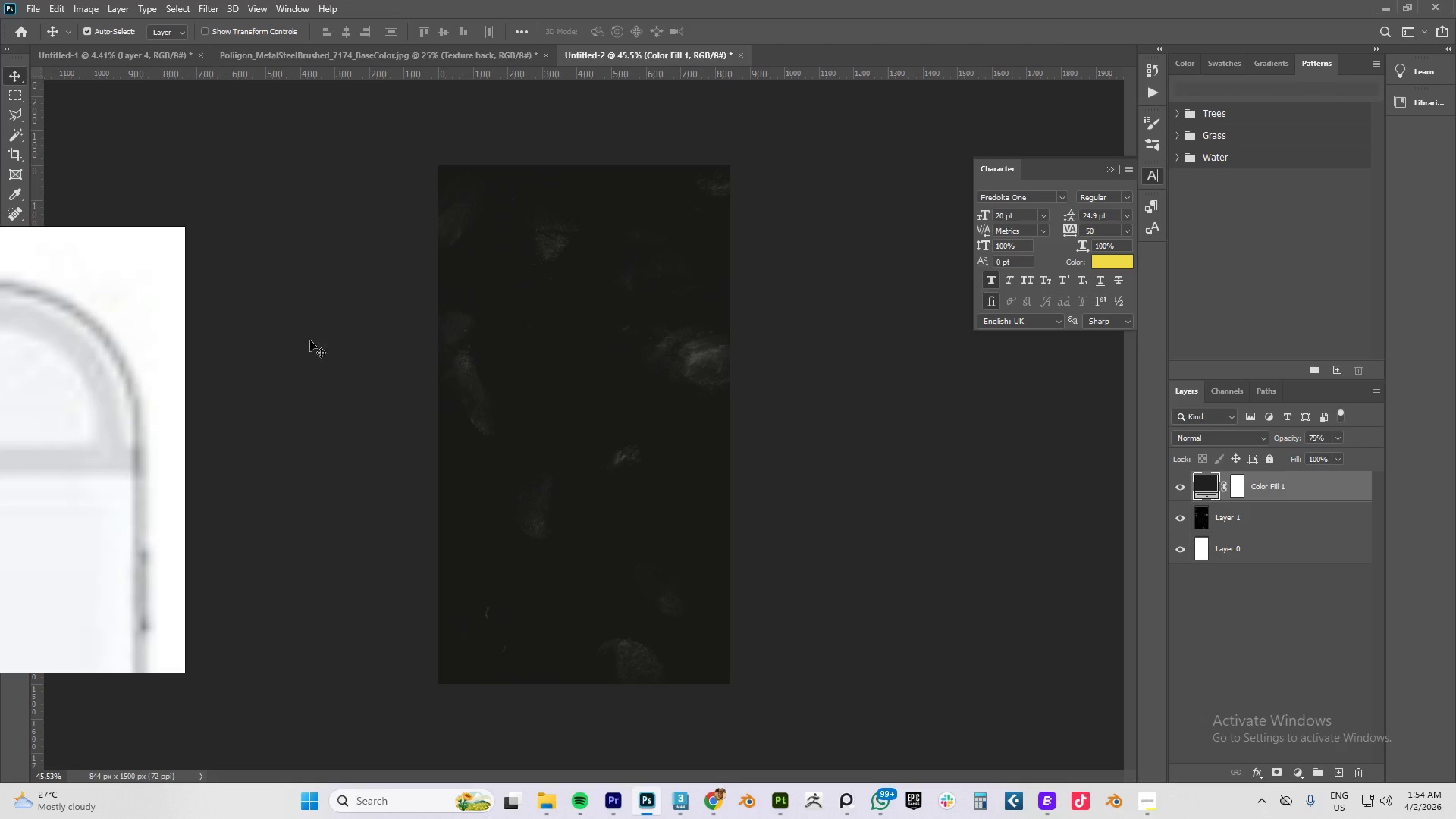 
left_click([1329, 557])
 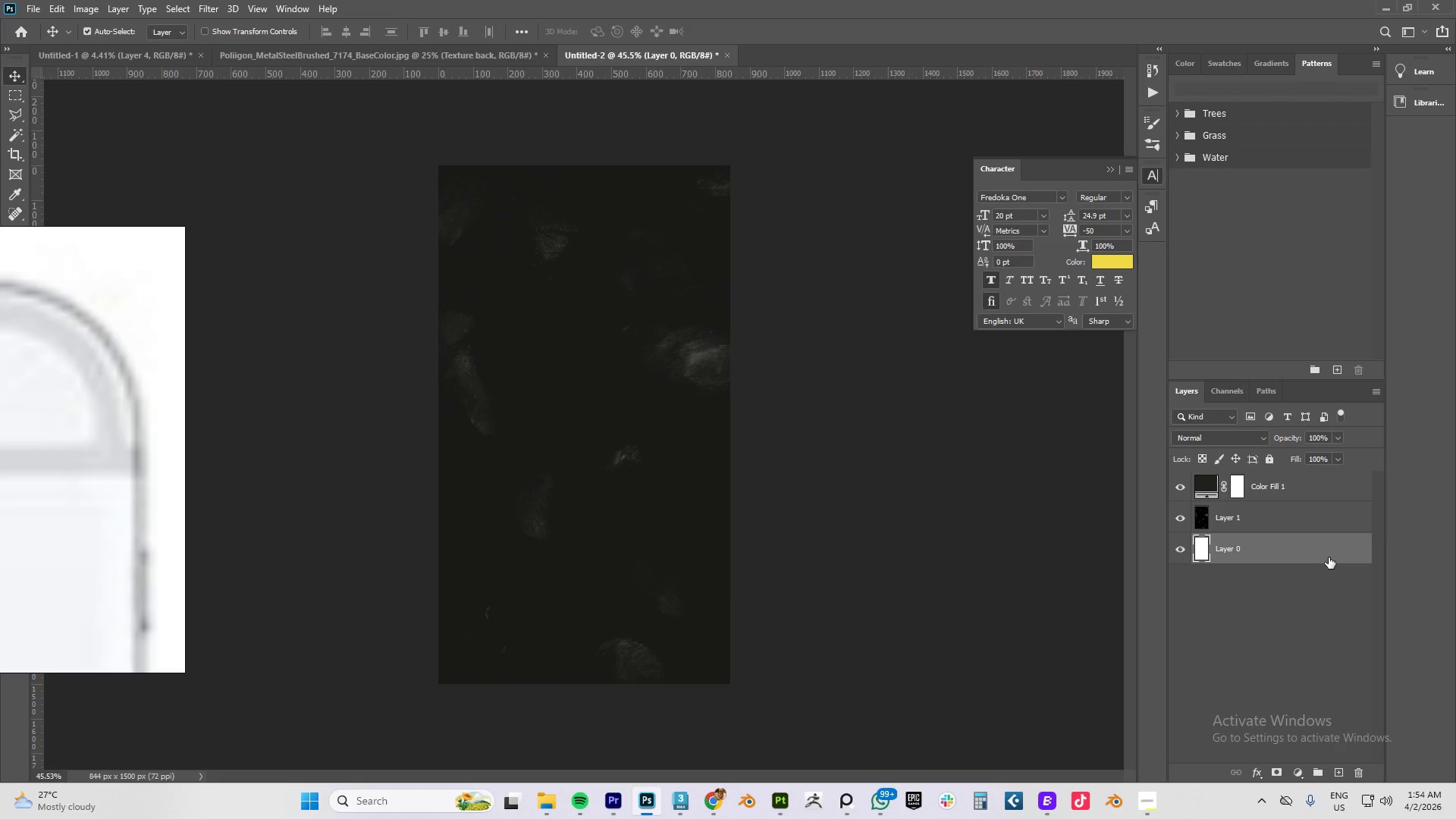 
key(End)
 